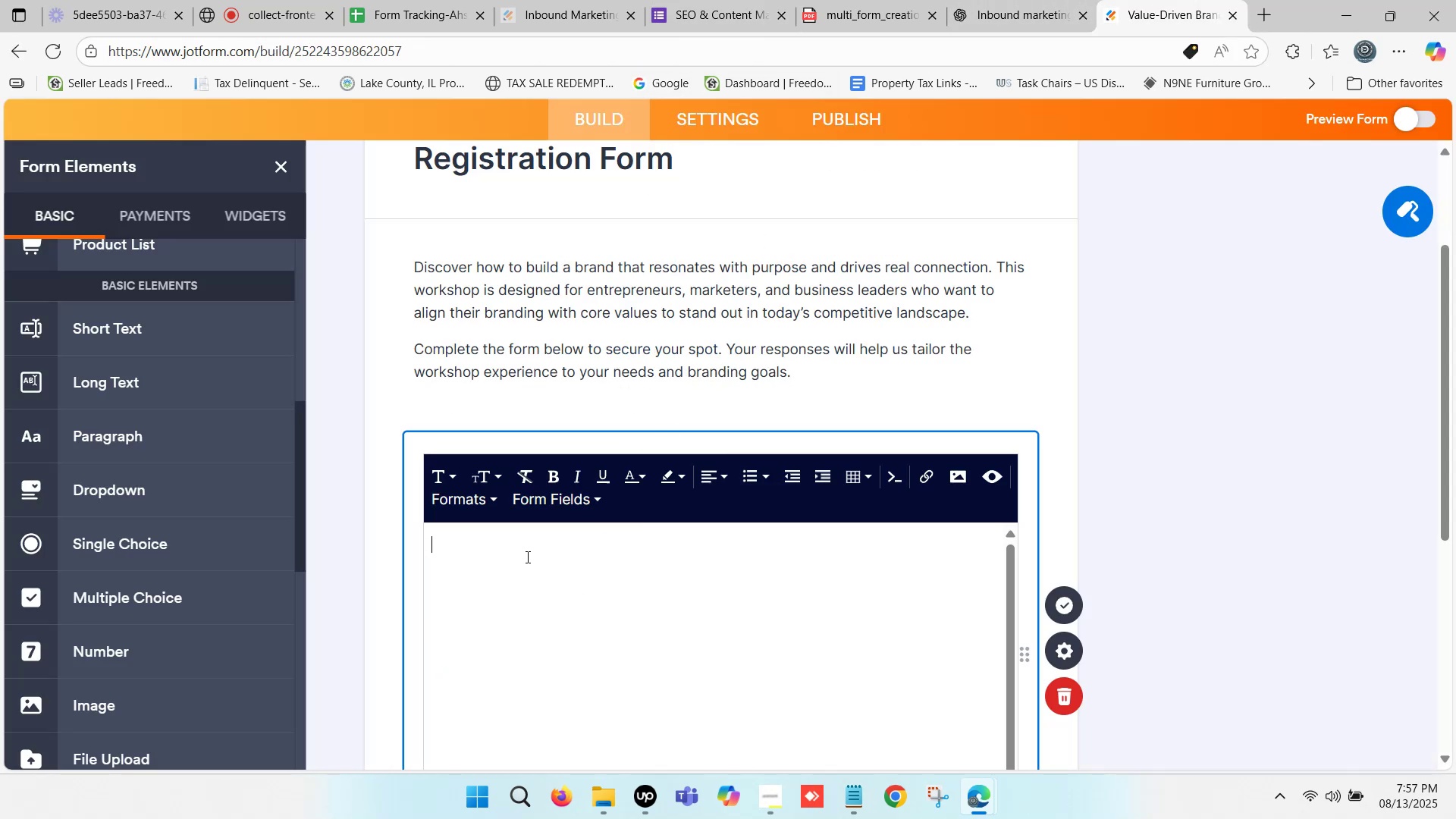 
key(Control+ControlLeft)
 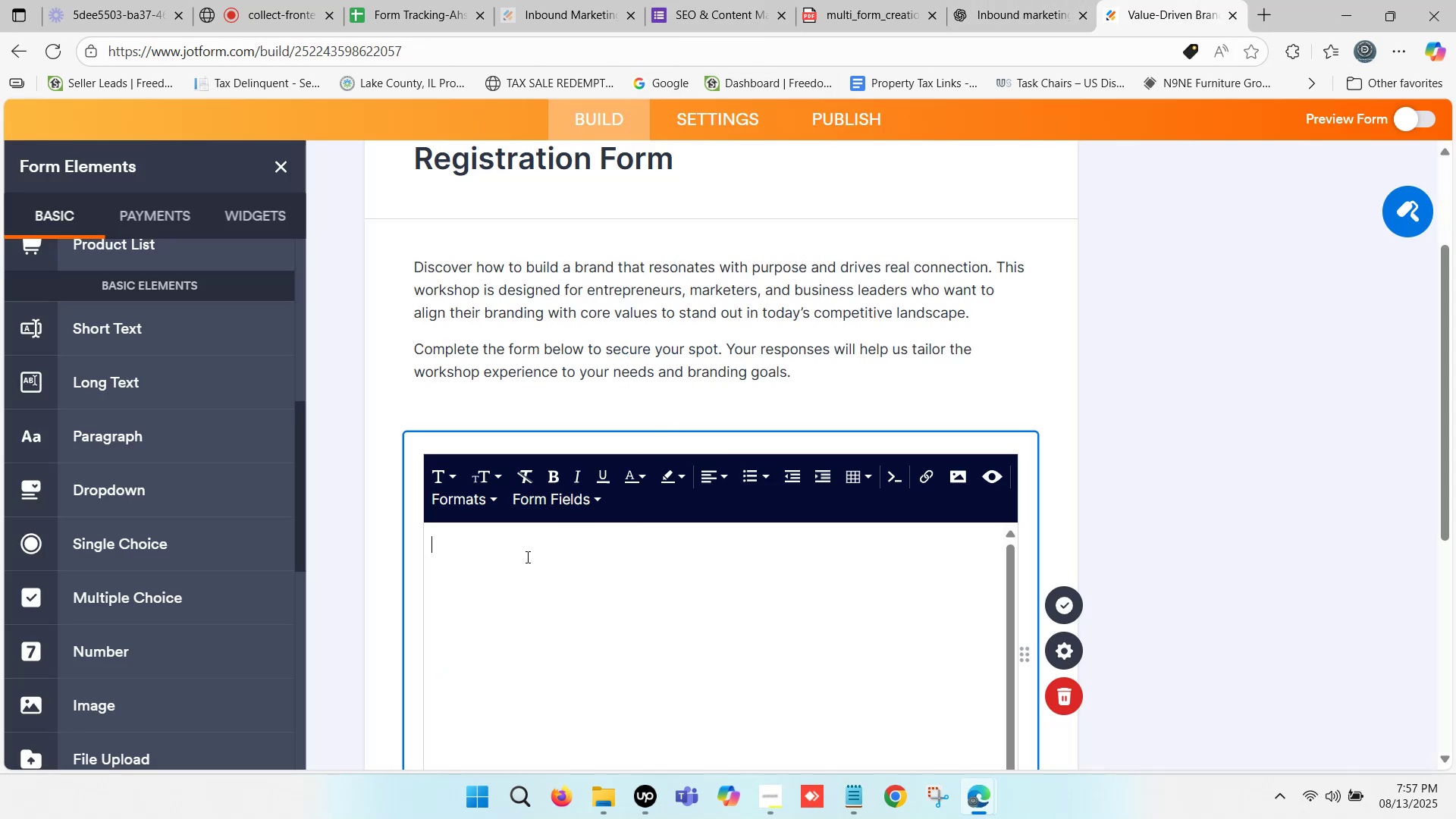 
key(Control+V)
 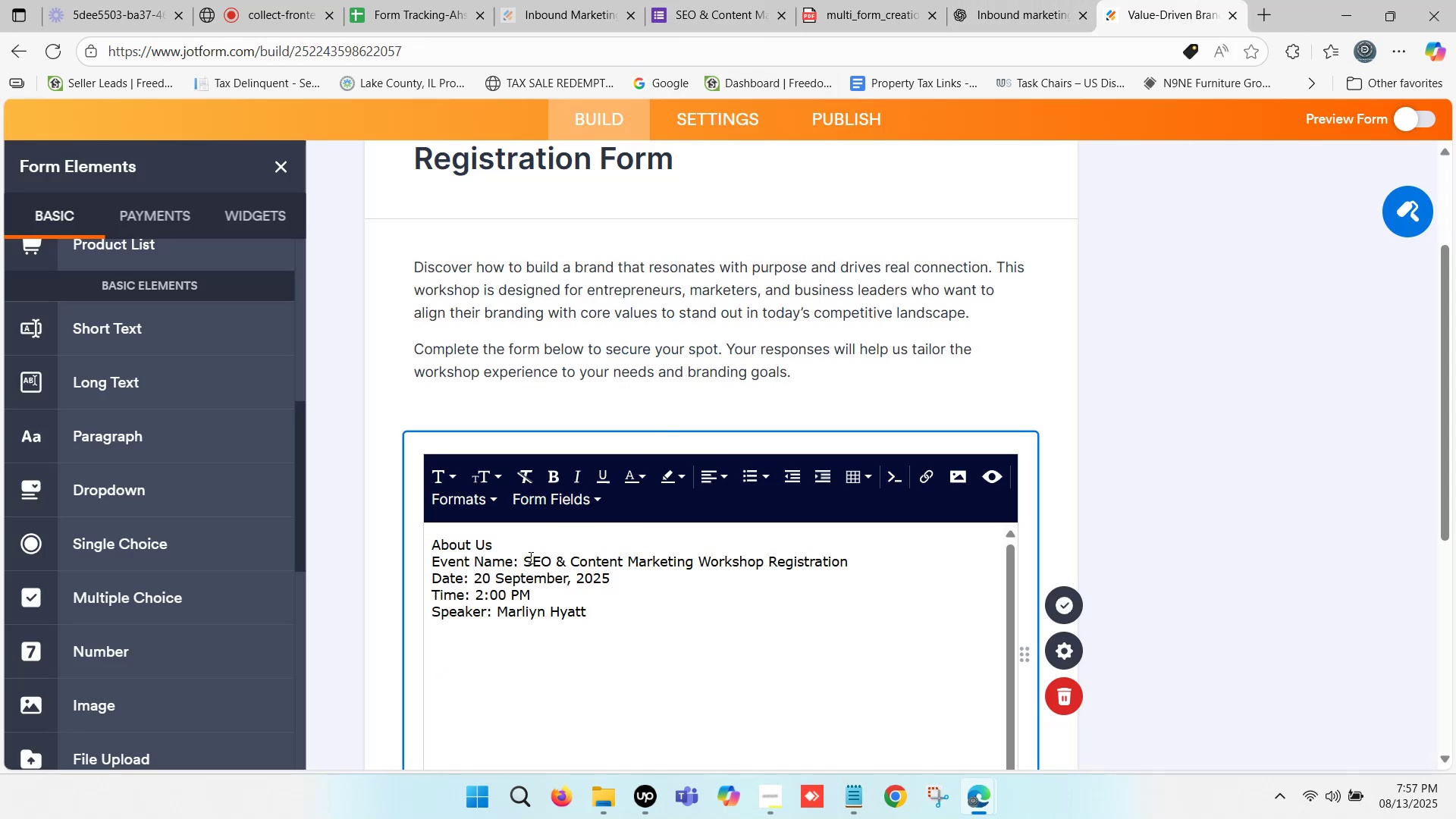 
left_click_drag(start_coordinate=[522, 557], to_coordinate=[858, 553])
 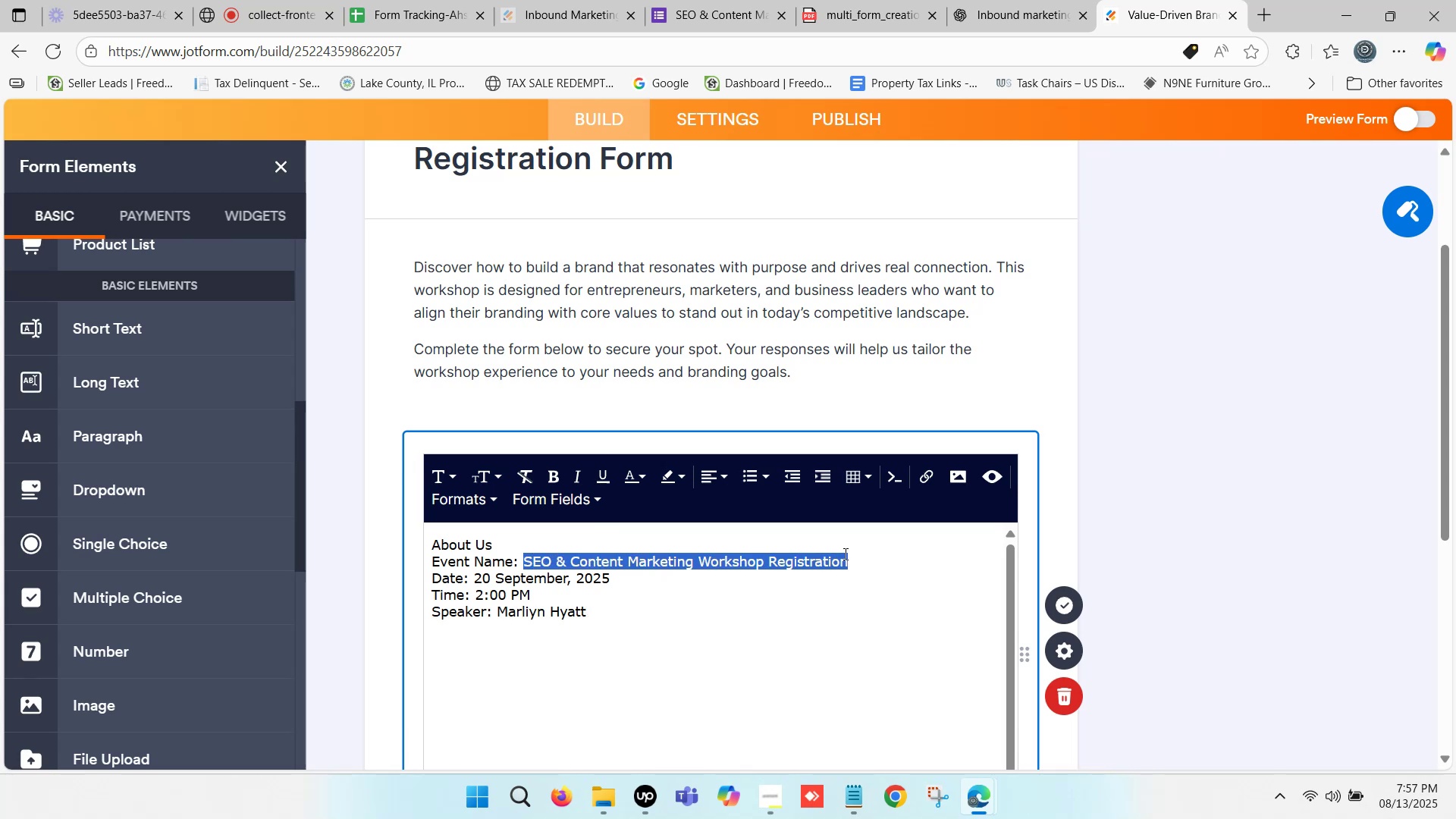 
key(Backspace)
 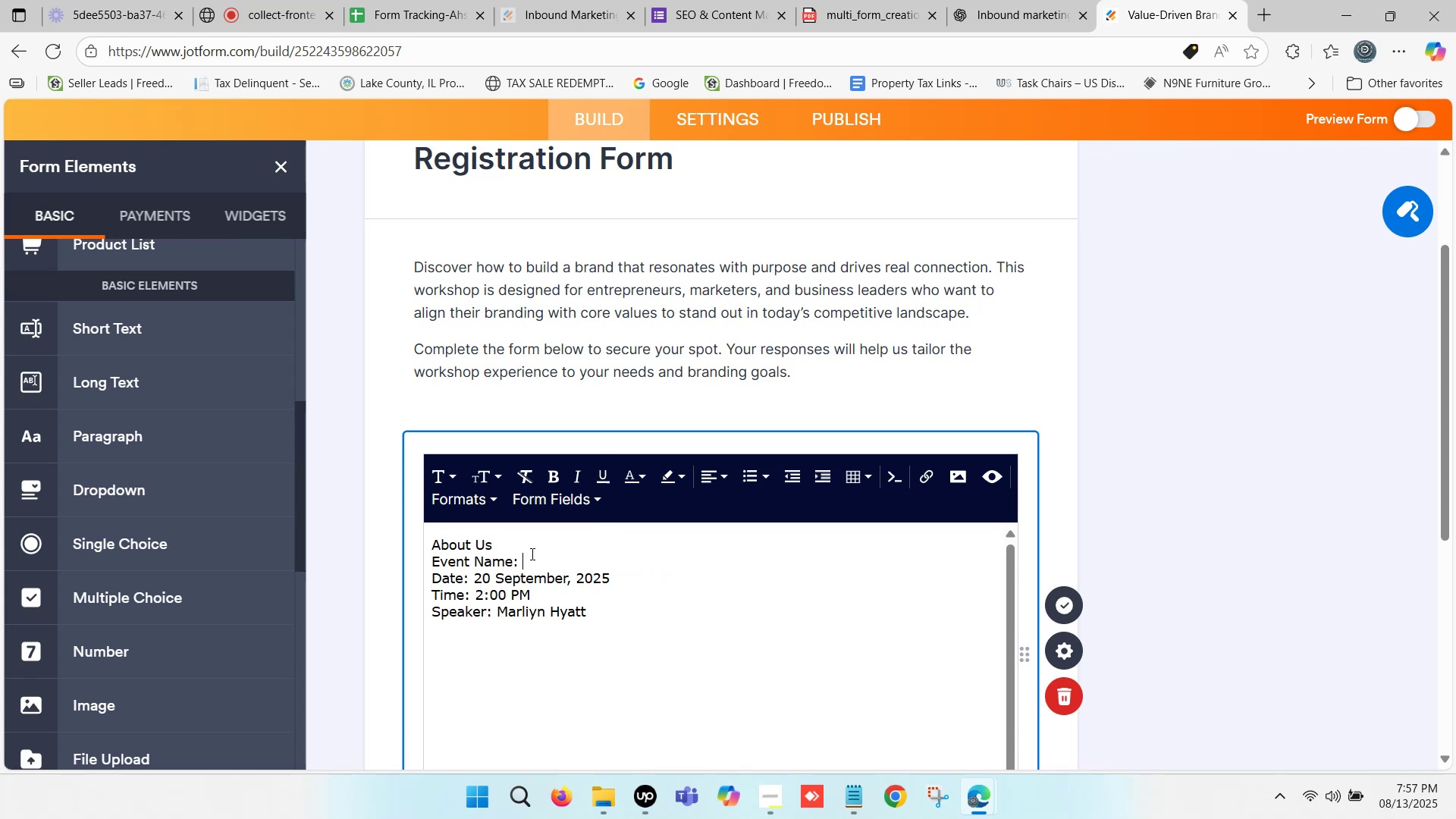 
left_click([526, 542])
 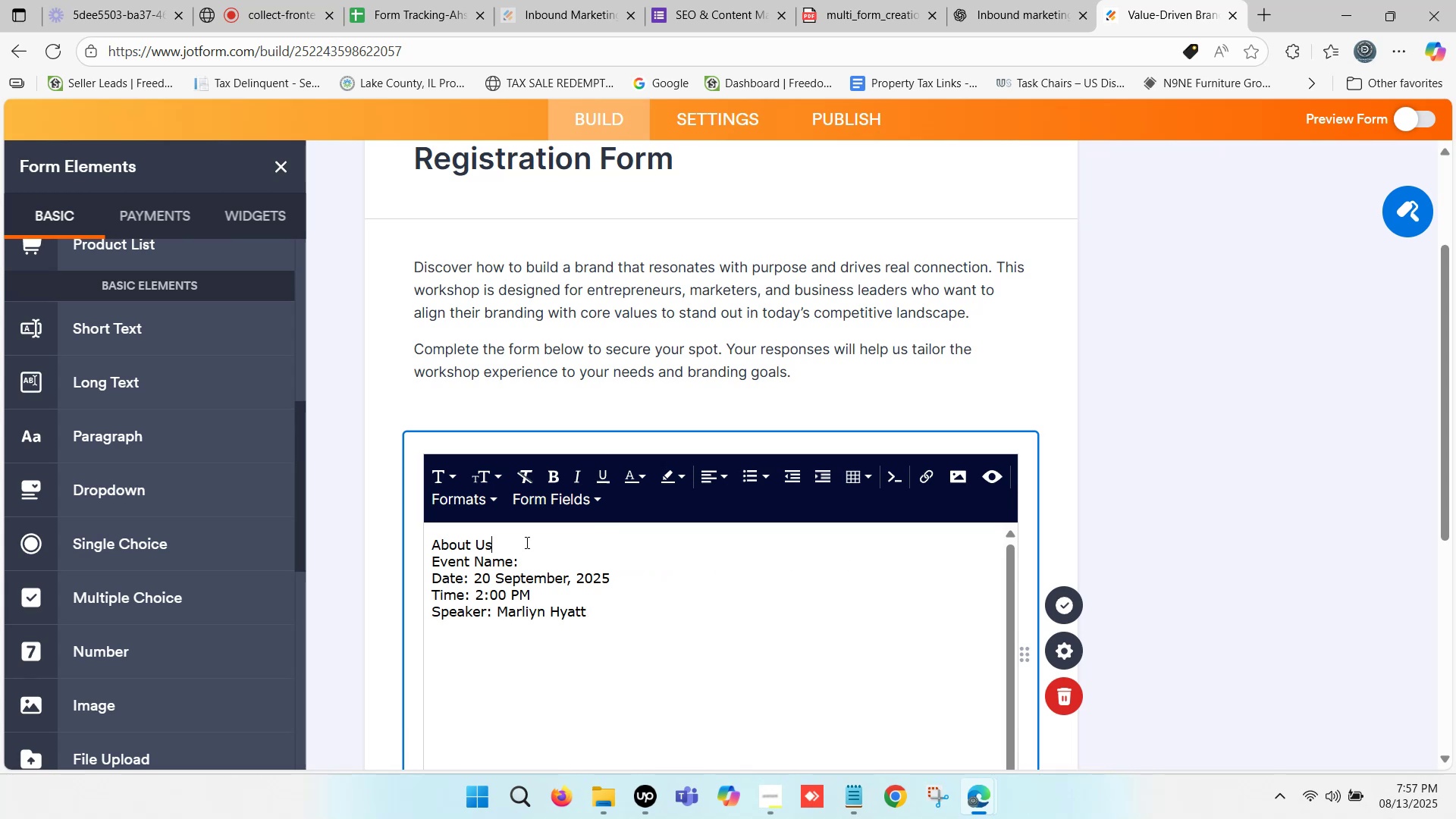 
key(Enter)
 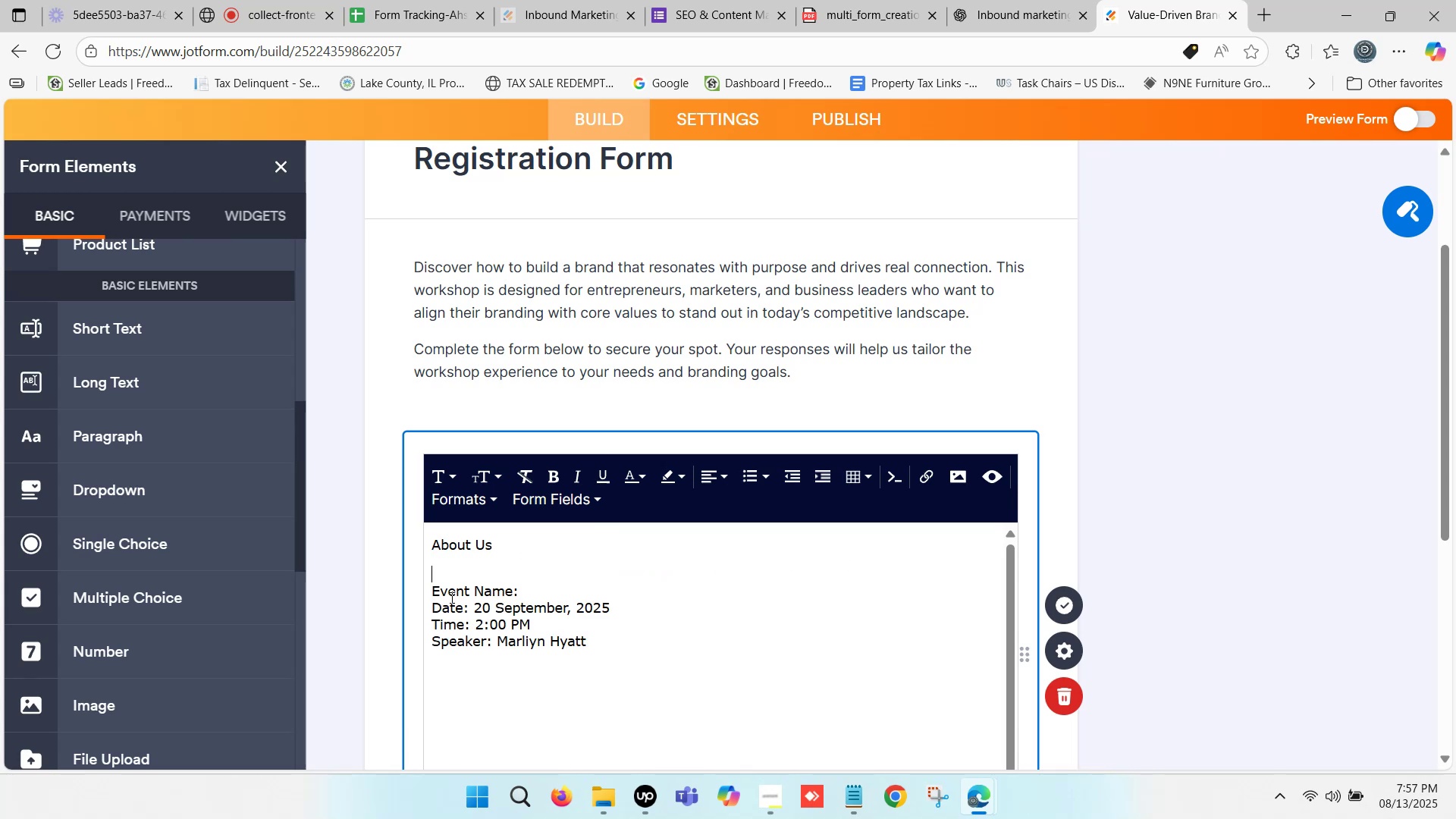 
left_click([433, 588])
 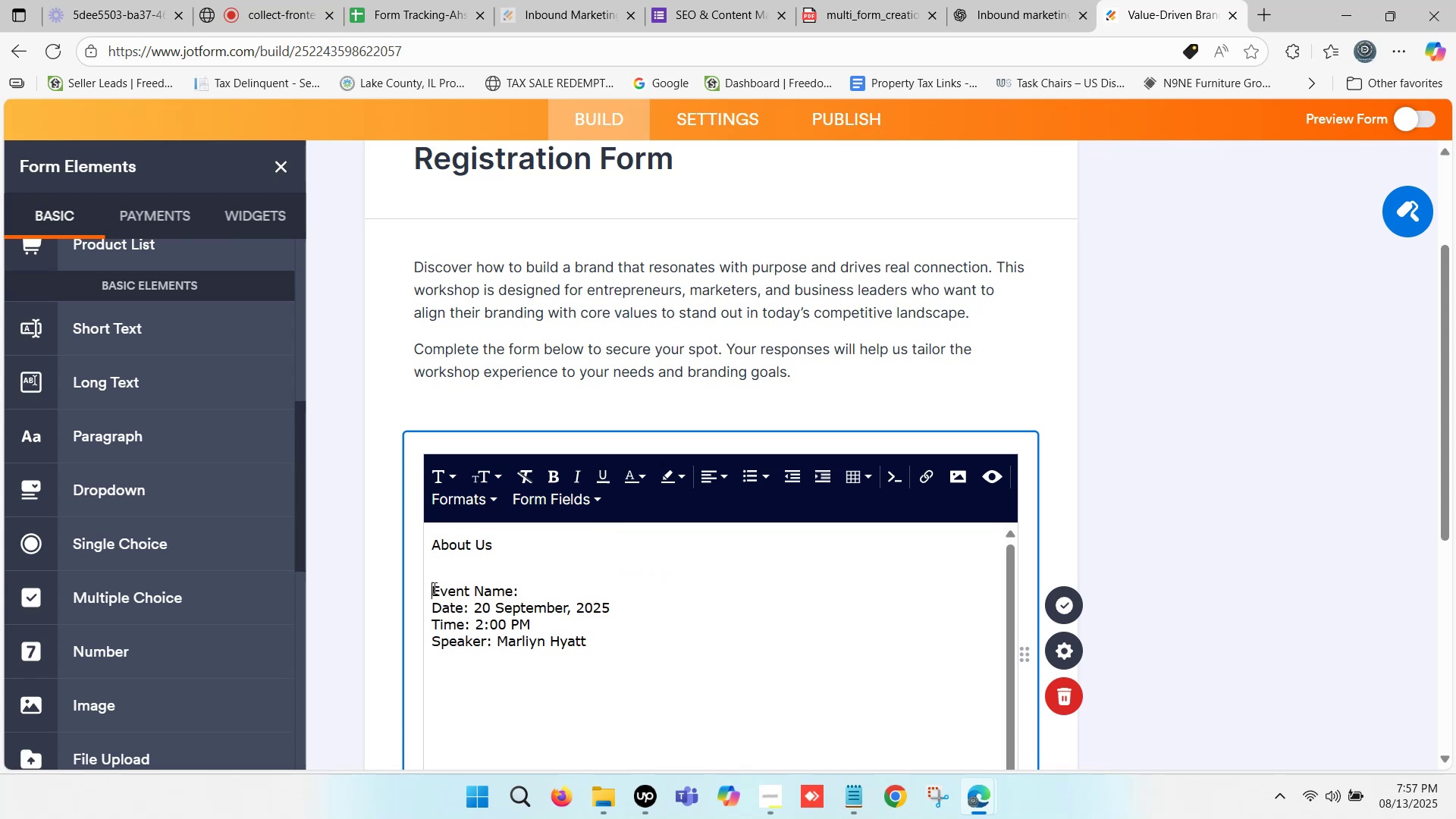 
key(Backspace)
 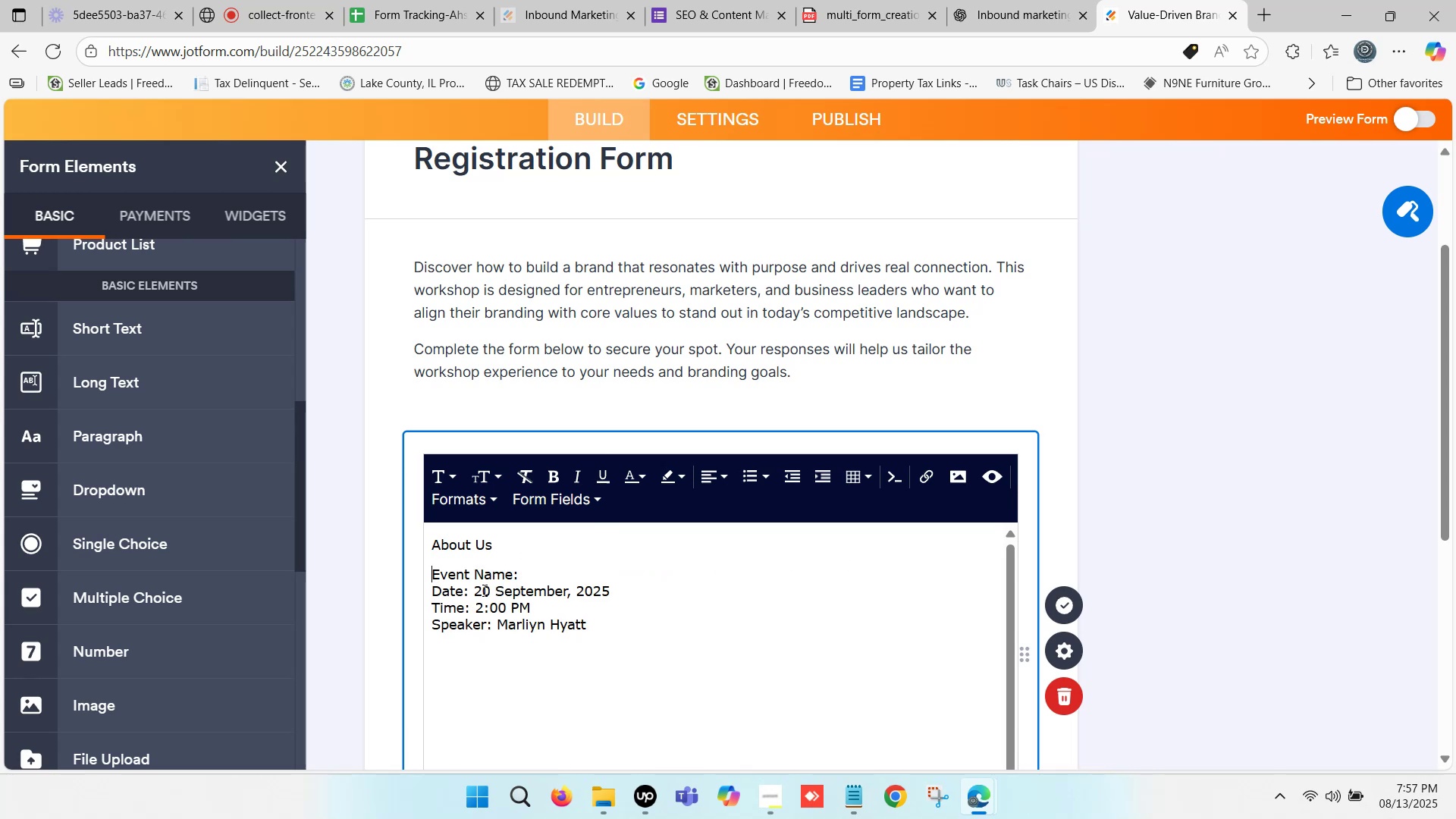 
left_click_drag(start_coordinate=[478, 586], to_coordinate=[641, 591])
 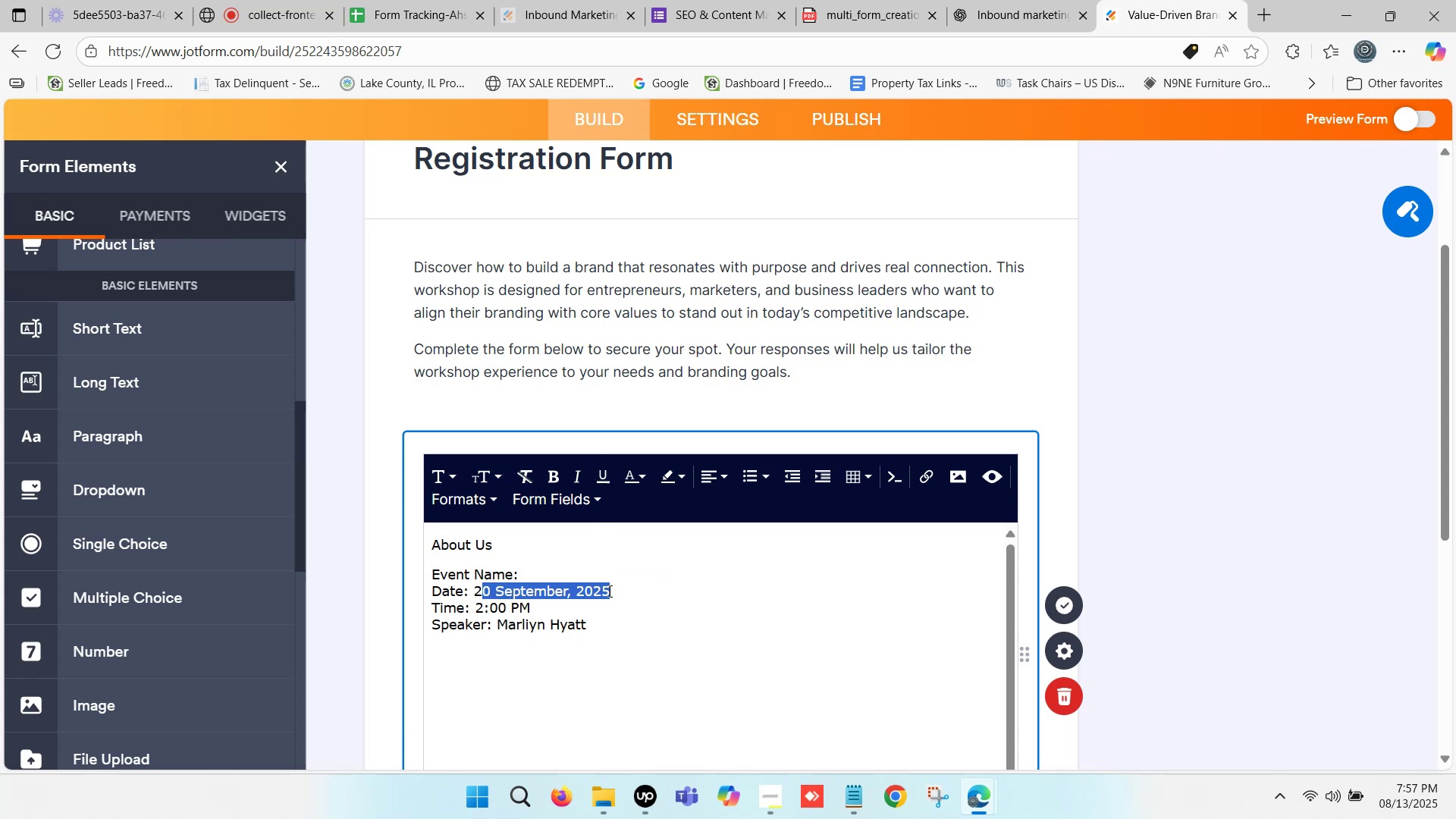 
key(Backspace)
 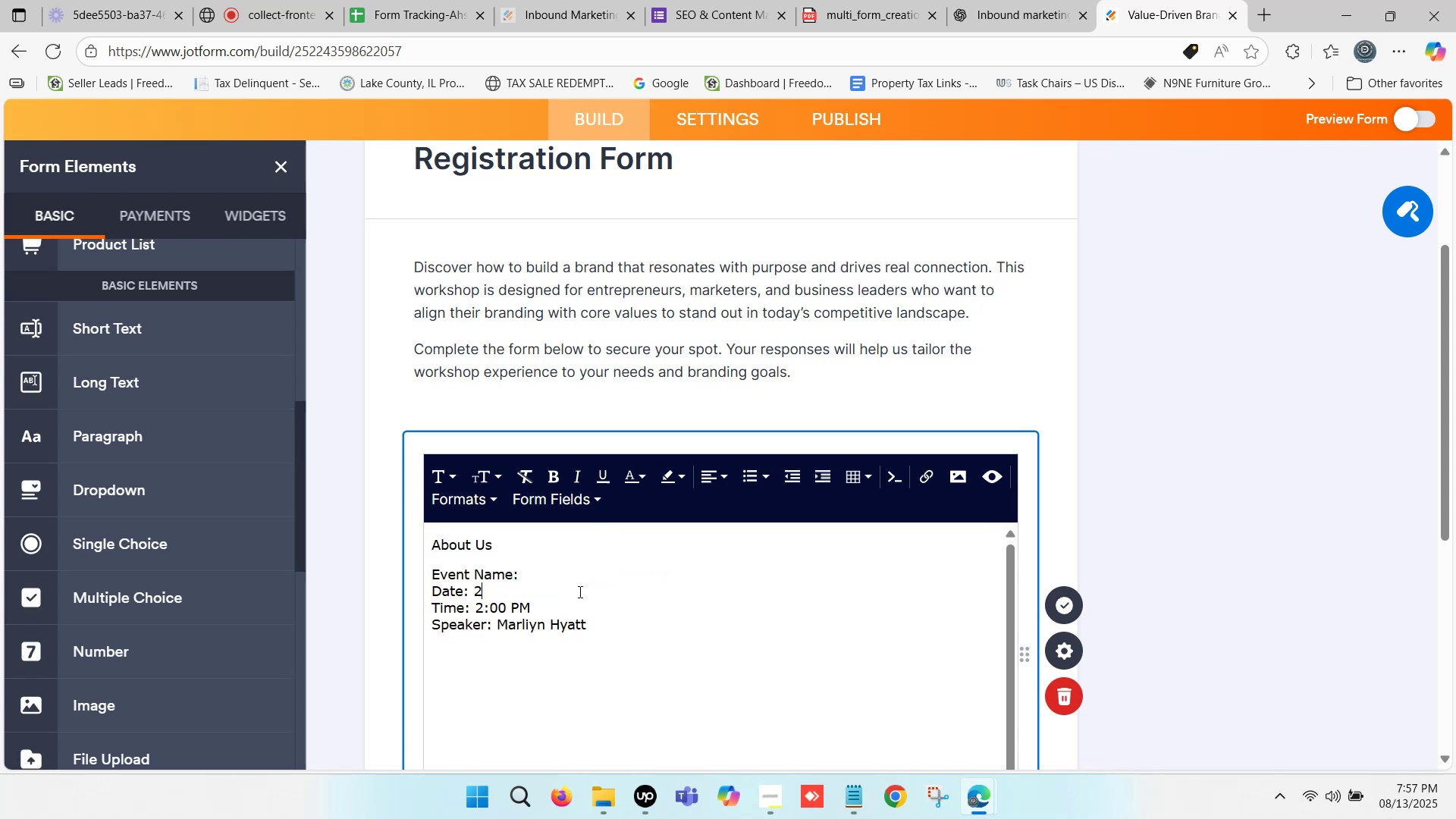 
key(Backspace)
 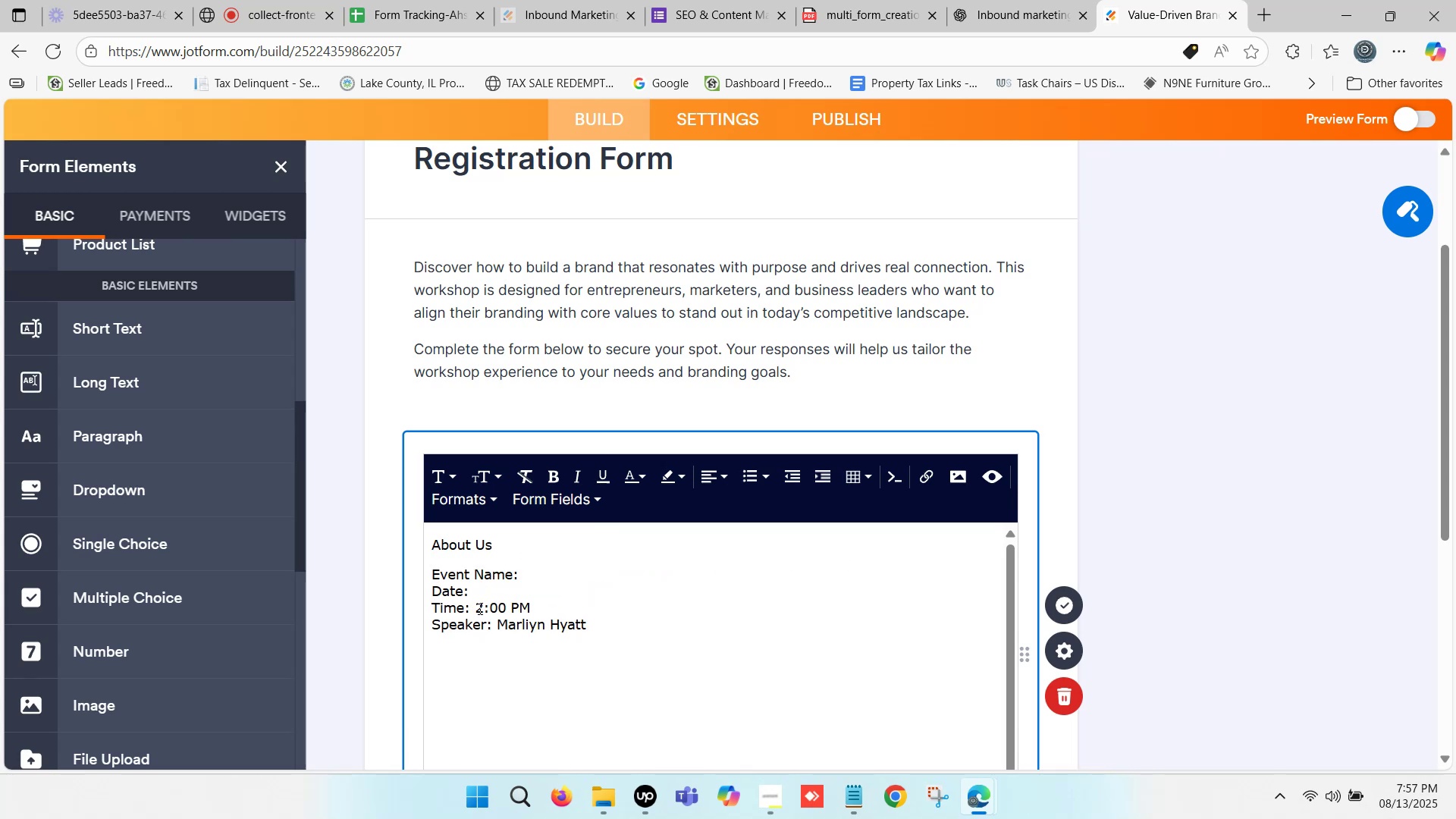 
left_click_drag(start_coordinate=[476, 608], to_coordinate=[544, 611])
 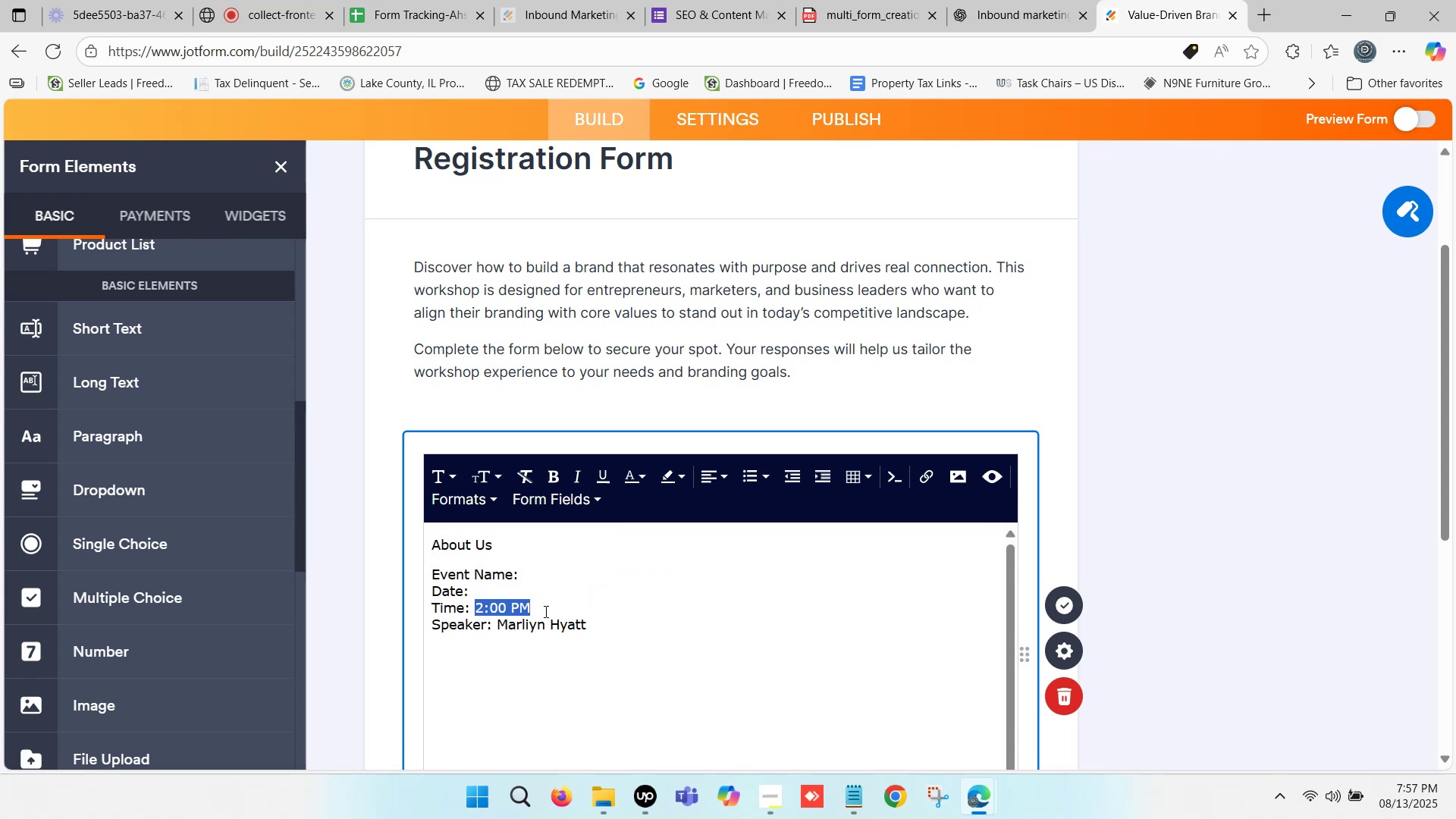 
key(Backspace)
 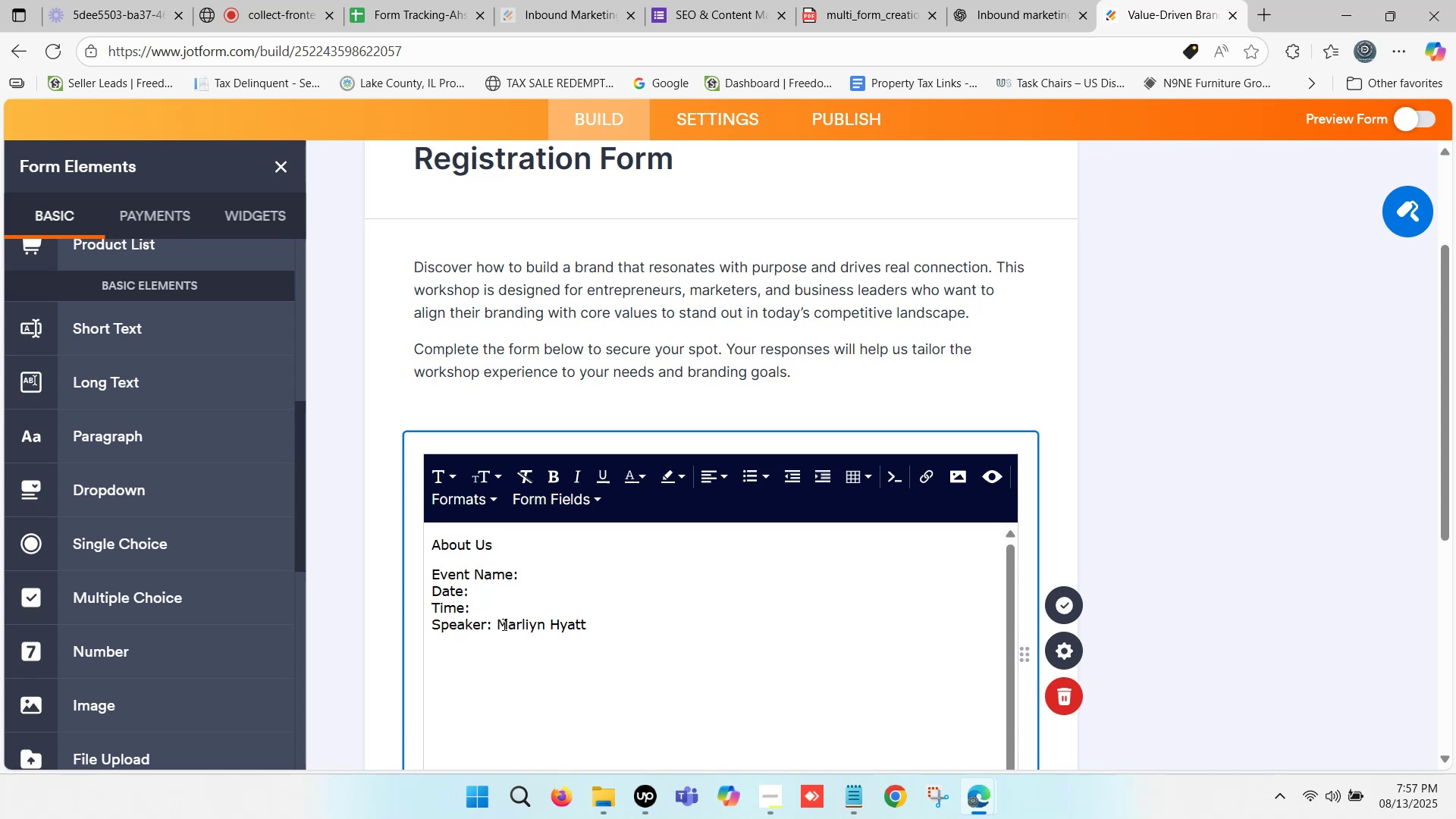 
left_click_drag(start_coordinate=[497, 622], to_coordinate=[590, 623])
 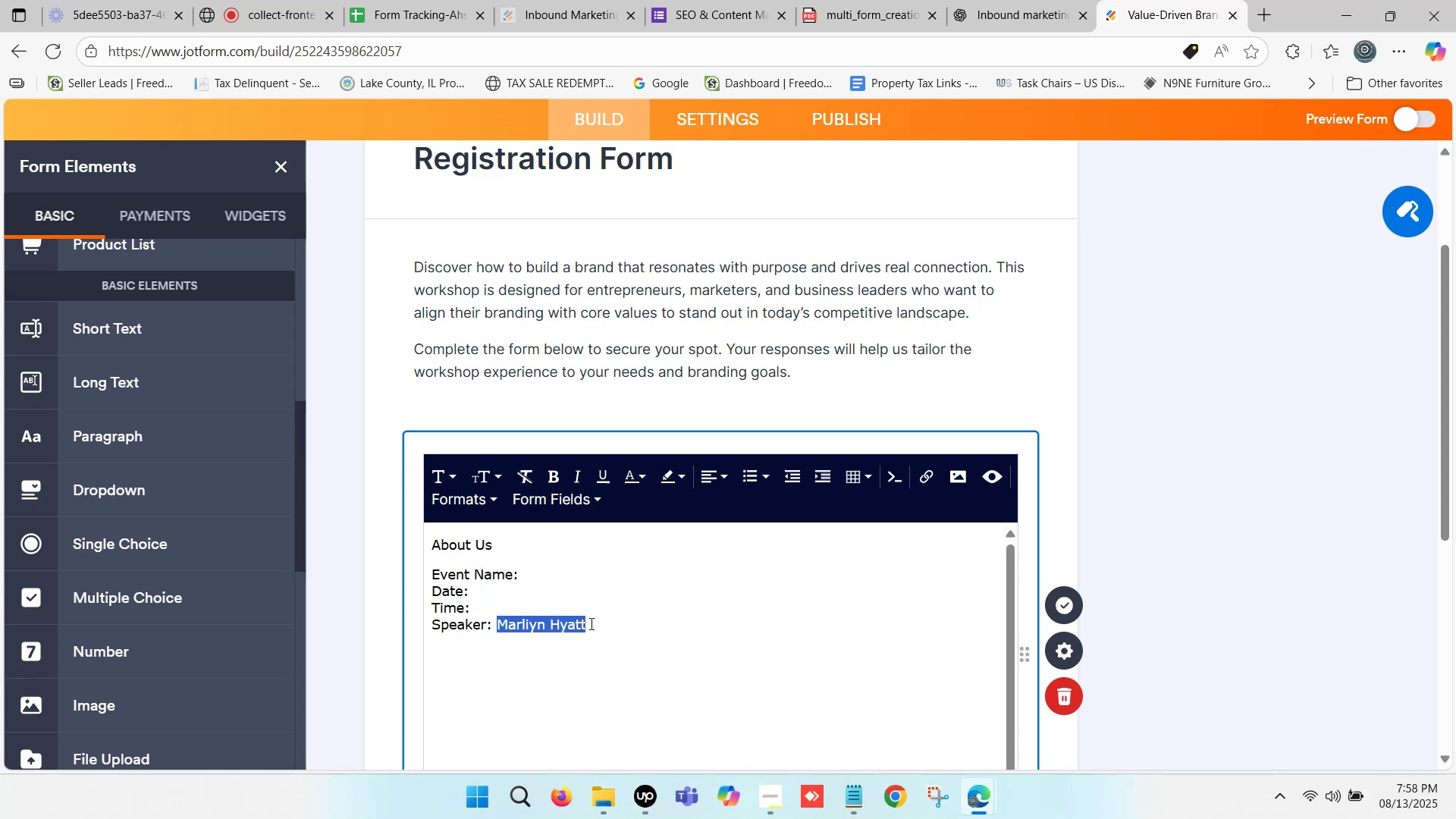 
key(Backspace)
 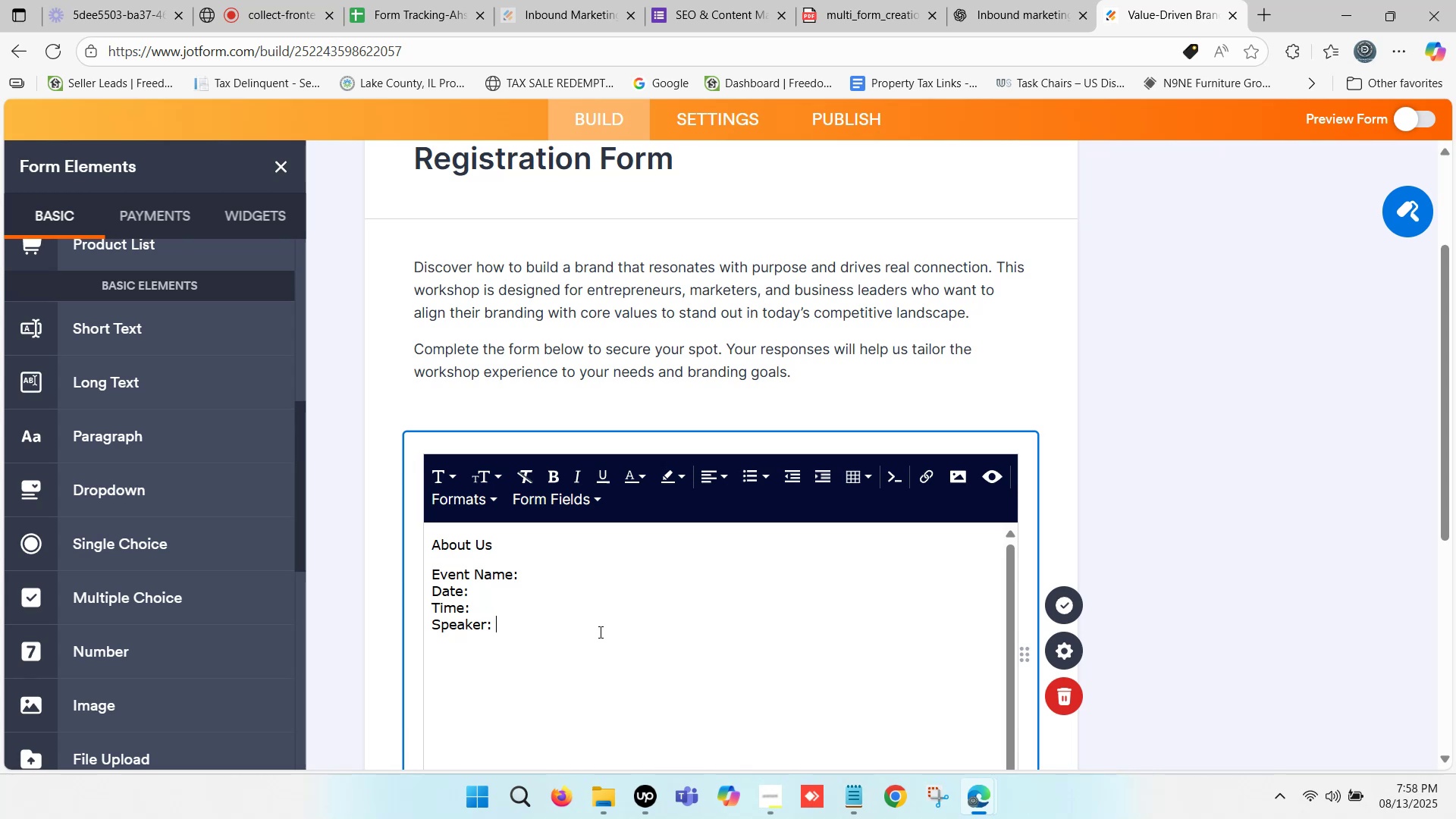 
key(Backspace)
 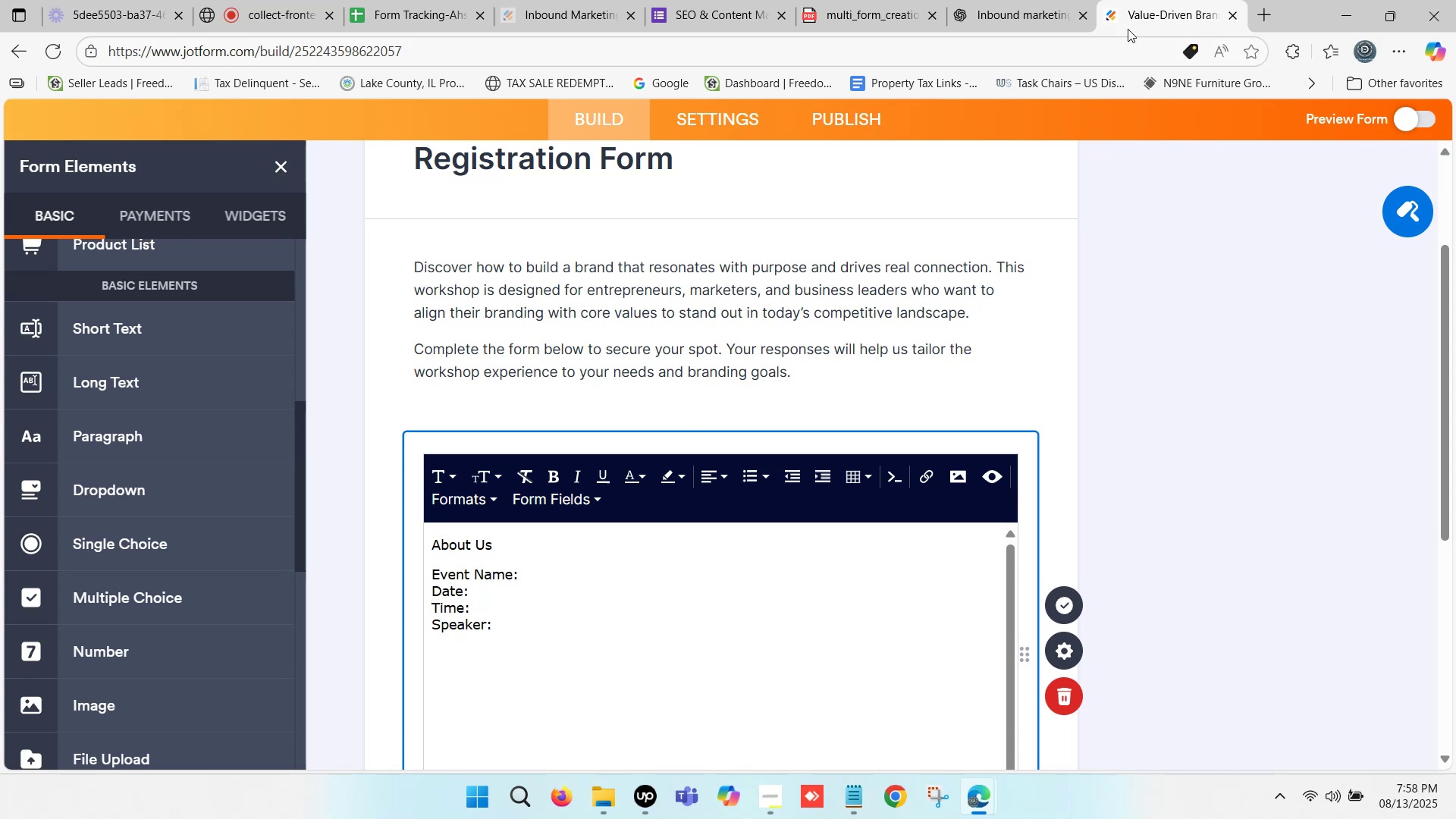 
left_click([1027, 0])
 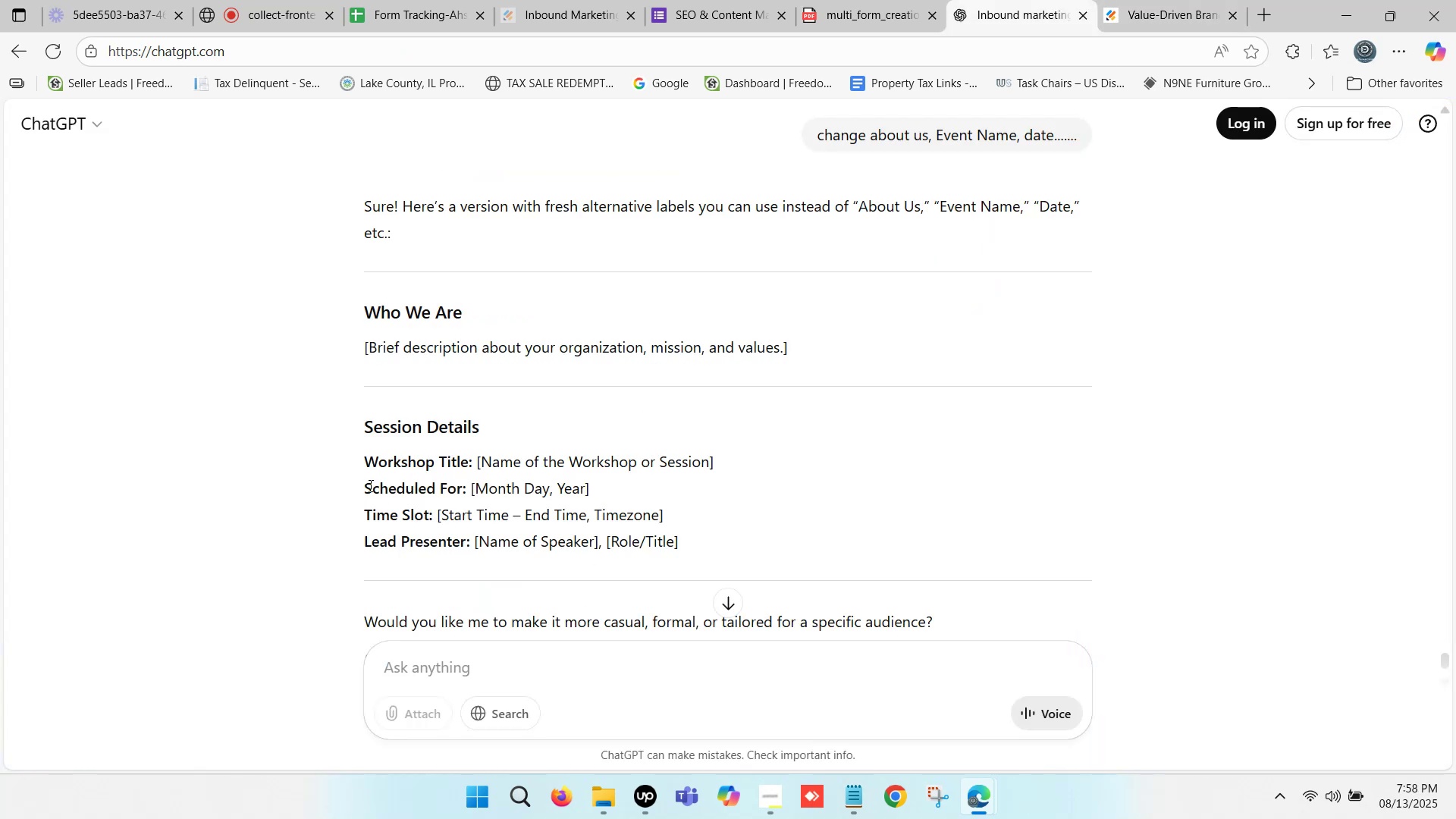 
left_click_drag(start_coordinate=[365, 486], to_coordinate=[471, 548])
 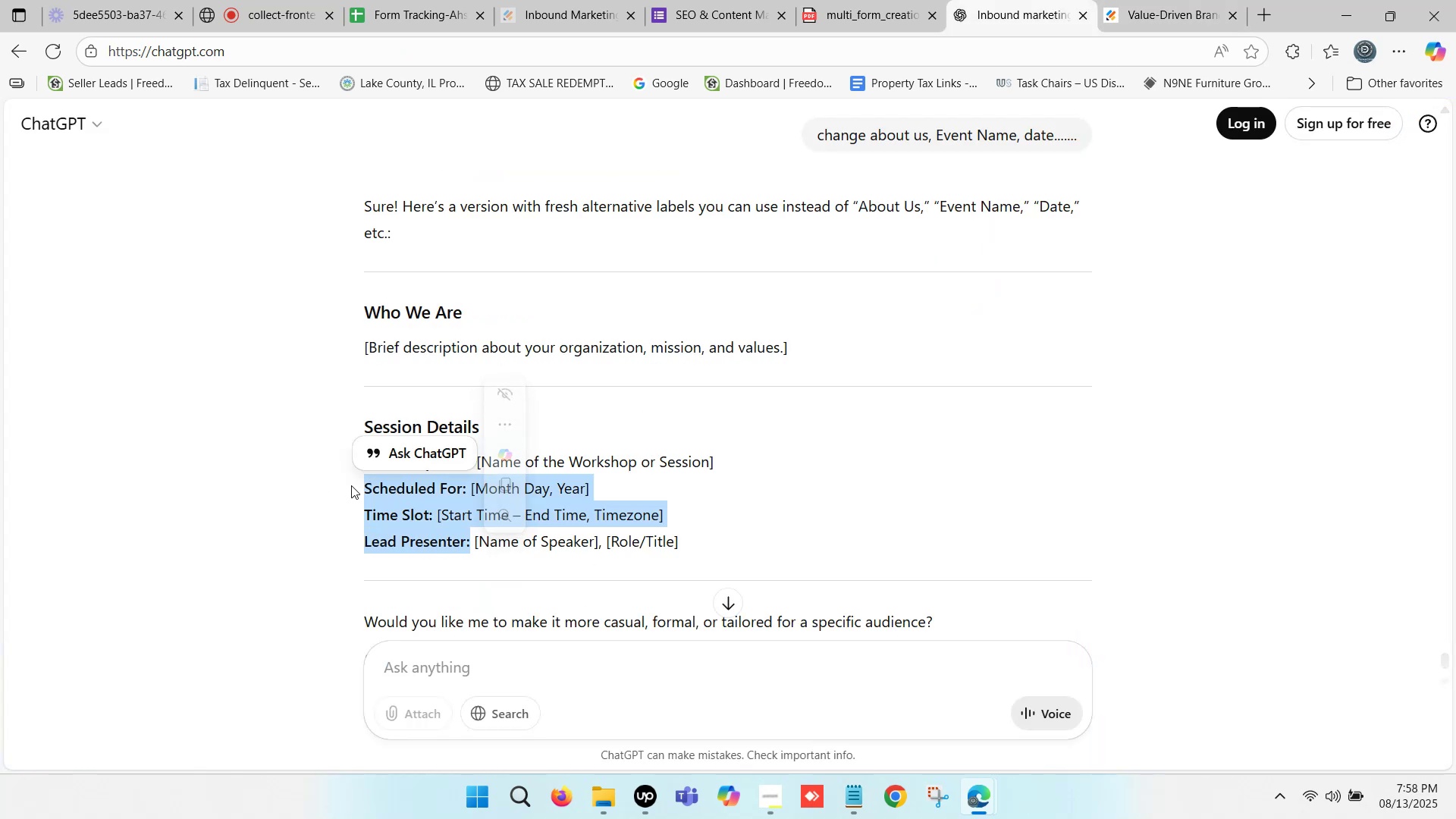 
left_click([367, 491])
 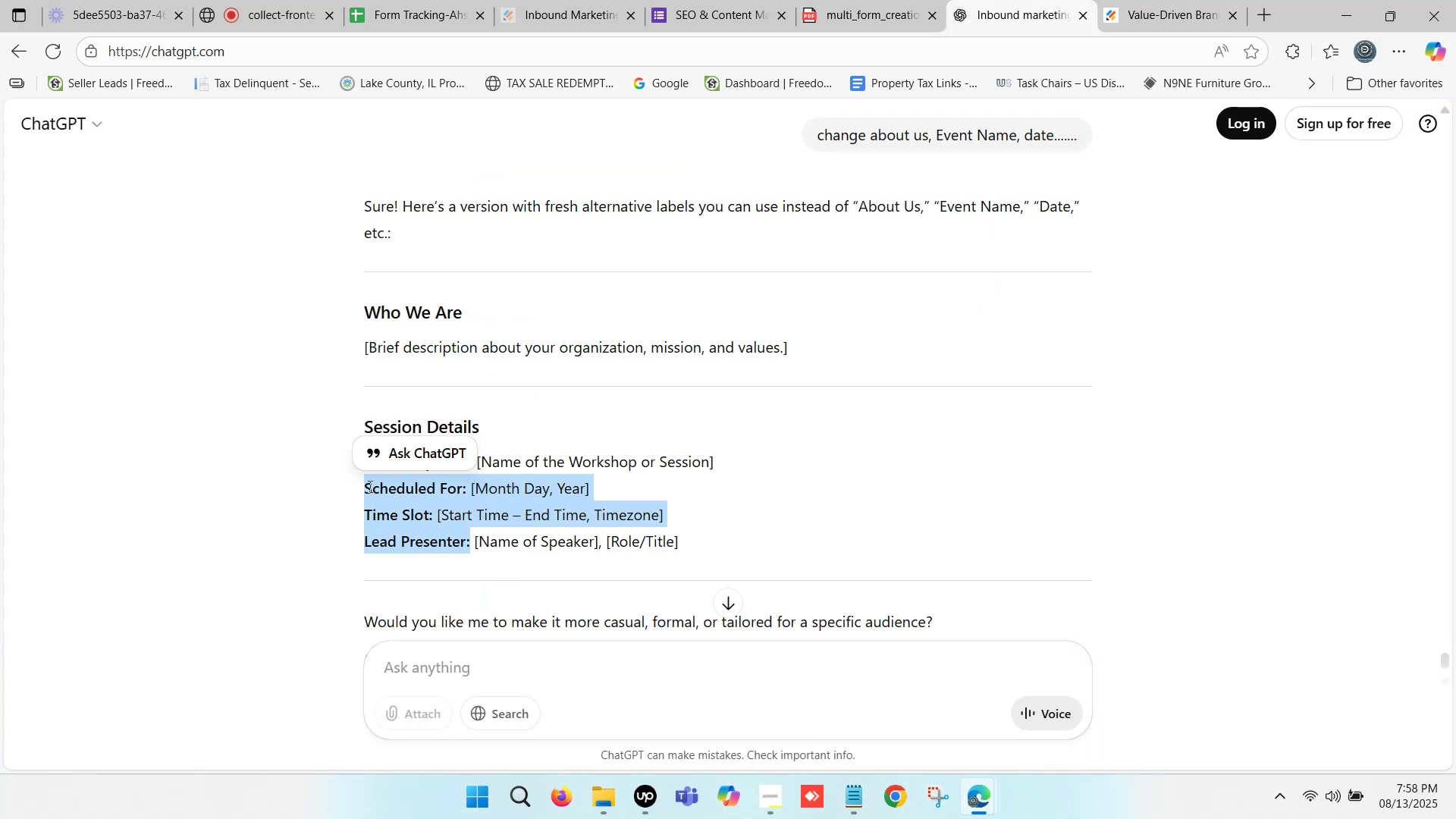 
left_click([369, 486])
 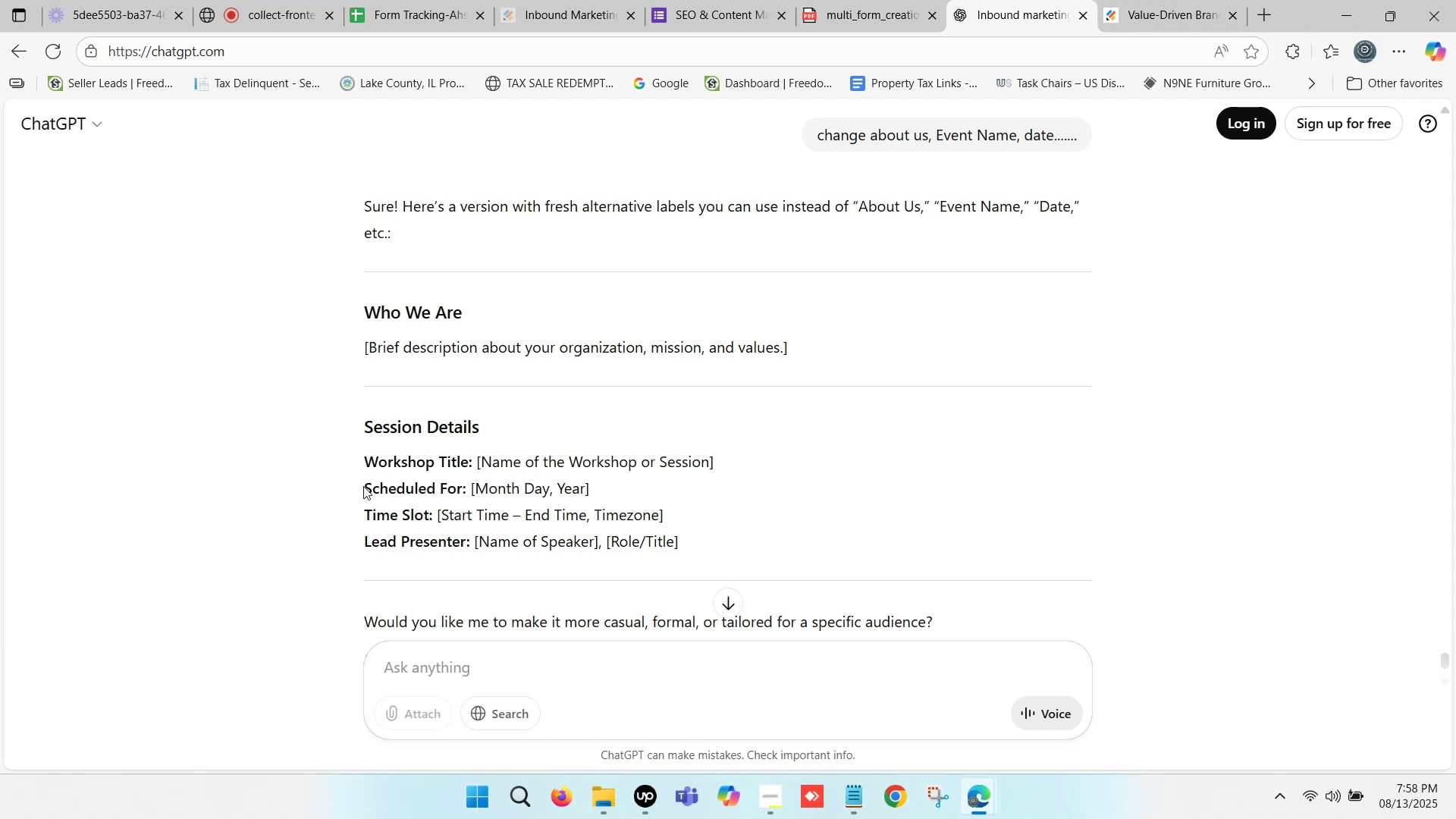 
left_click_drag(start_coordinate=[365, 488], to_coordinate=[462, 486])
 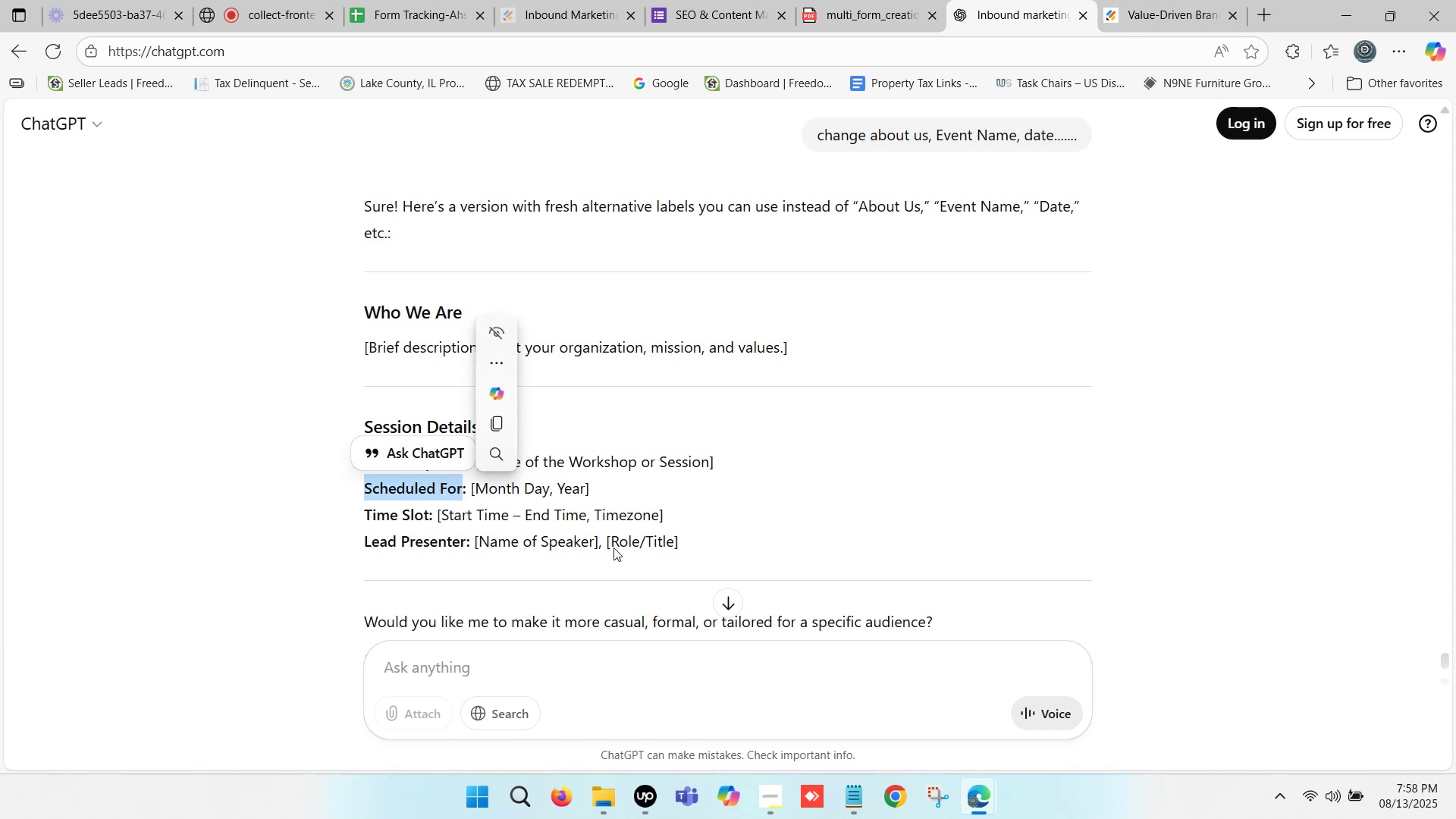 
key(Control+C)
 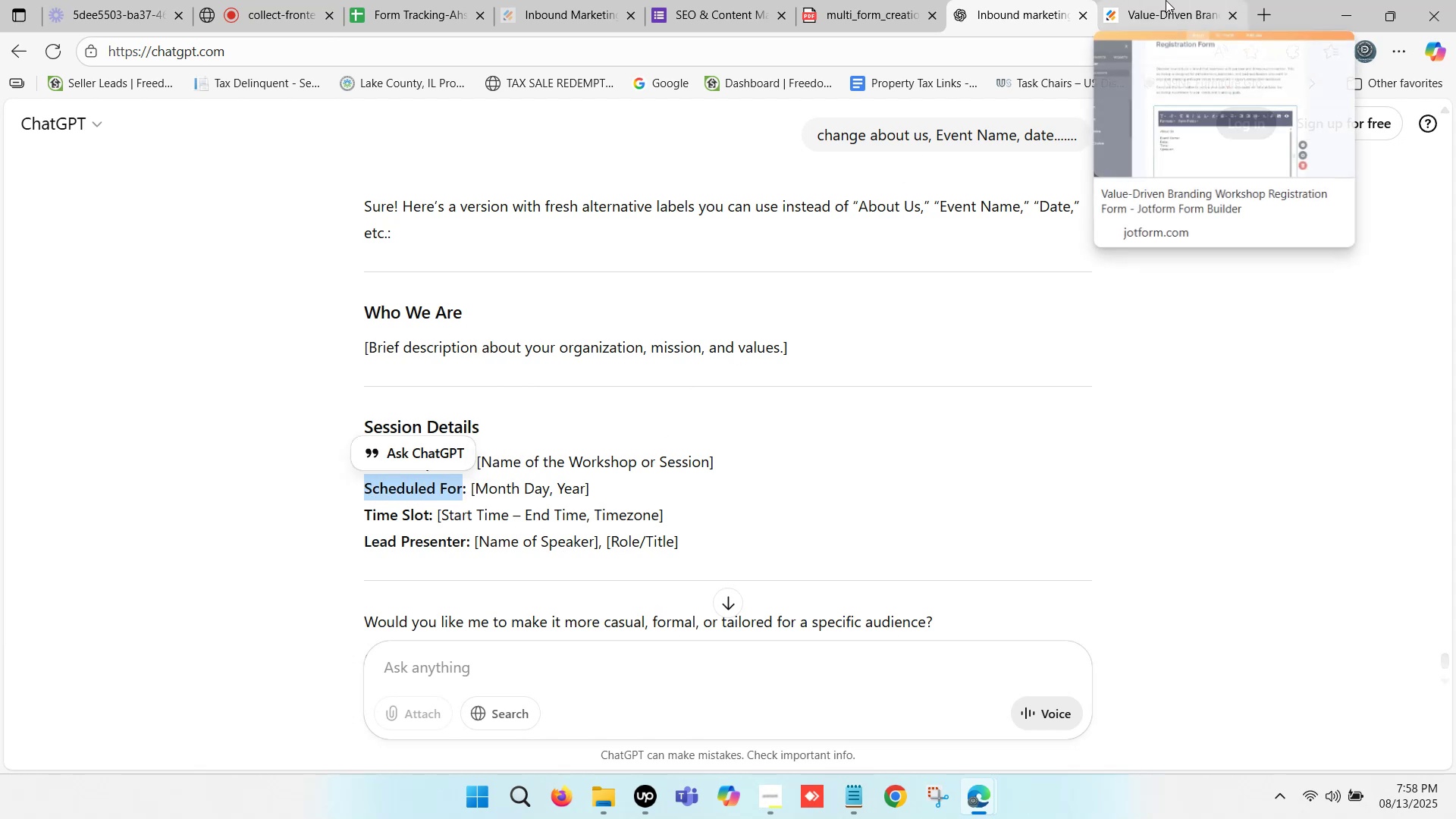 
left_click([1166, 0])
 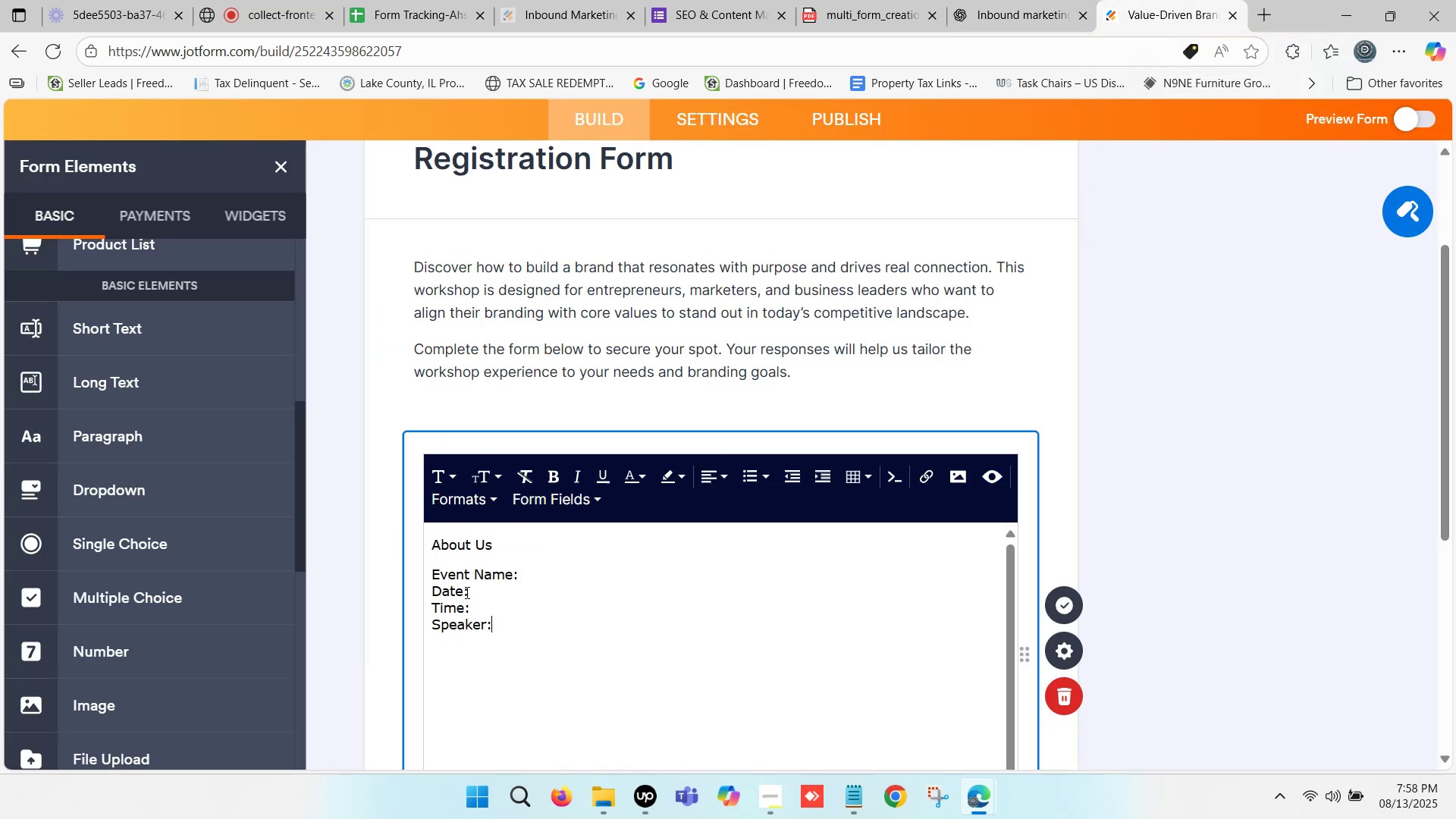 
left_click_drag(start_coordinate=[464, 591], to_coordinate=[410, 591])
 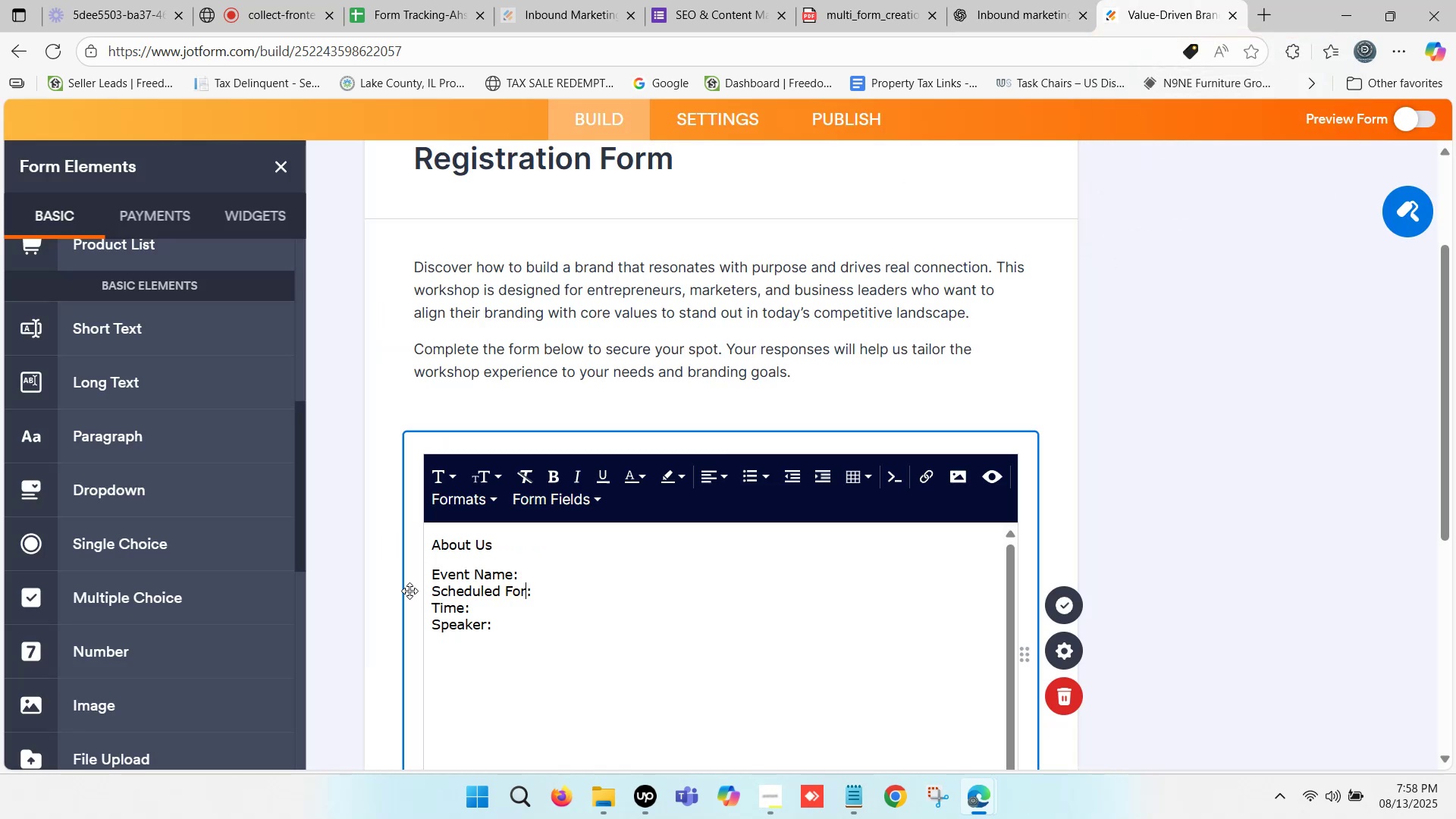 
key(Control+ControlLeft)
 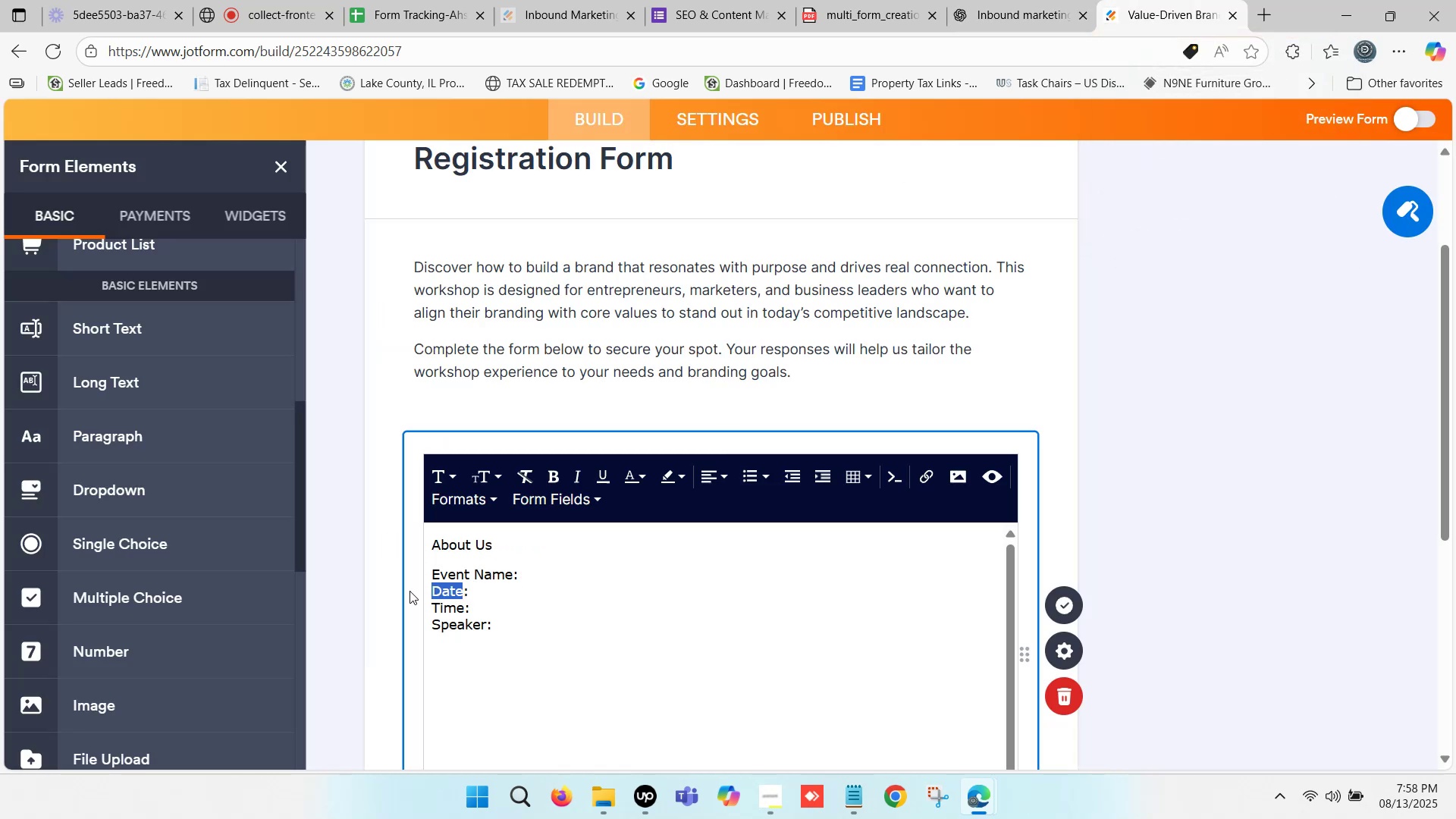 
key(Control+V)
 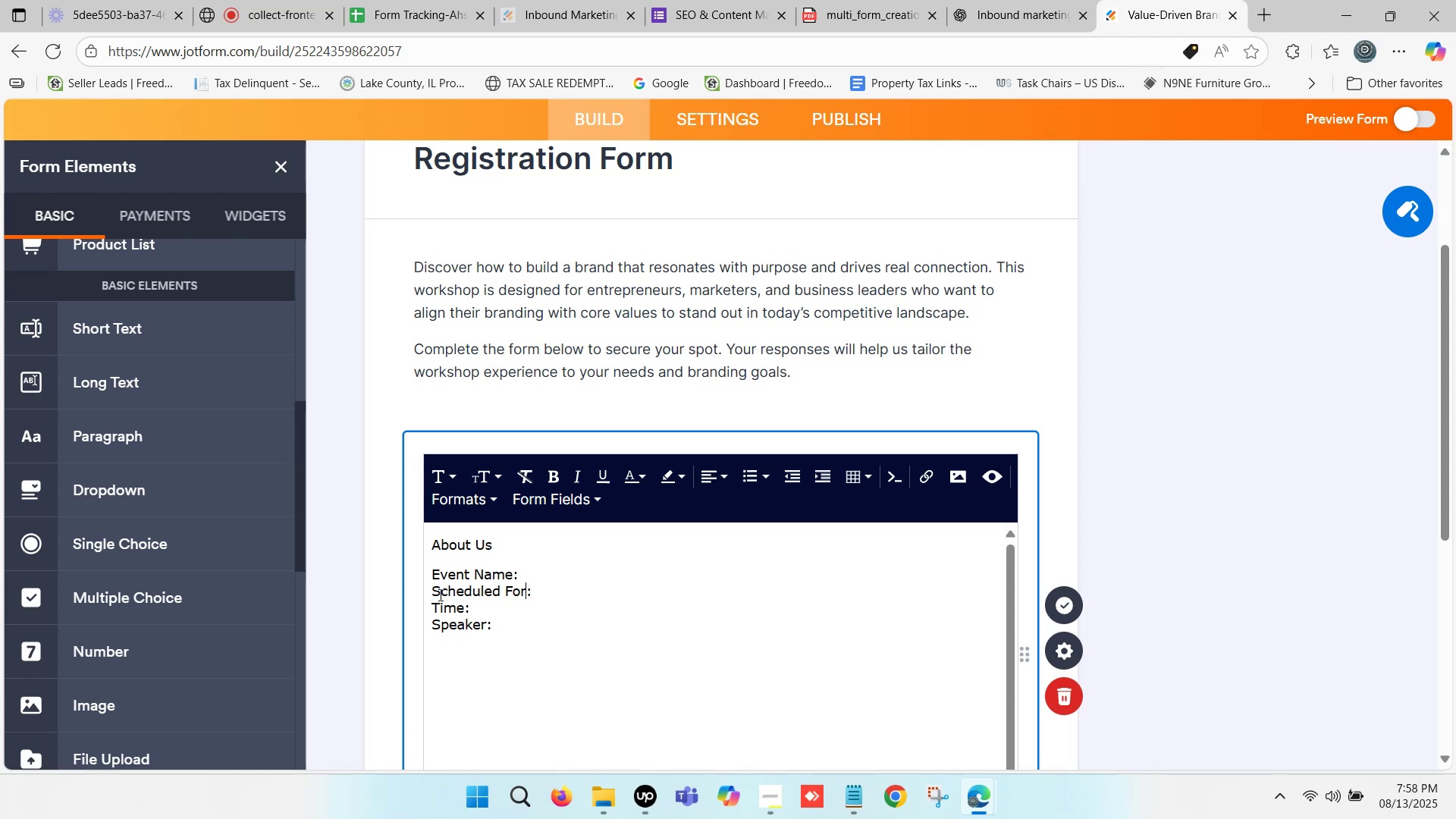 
left_click([433, 588])
 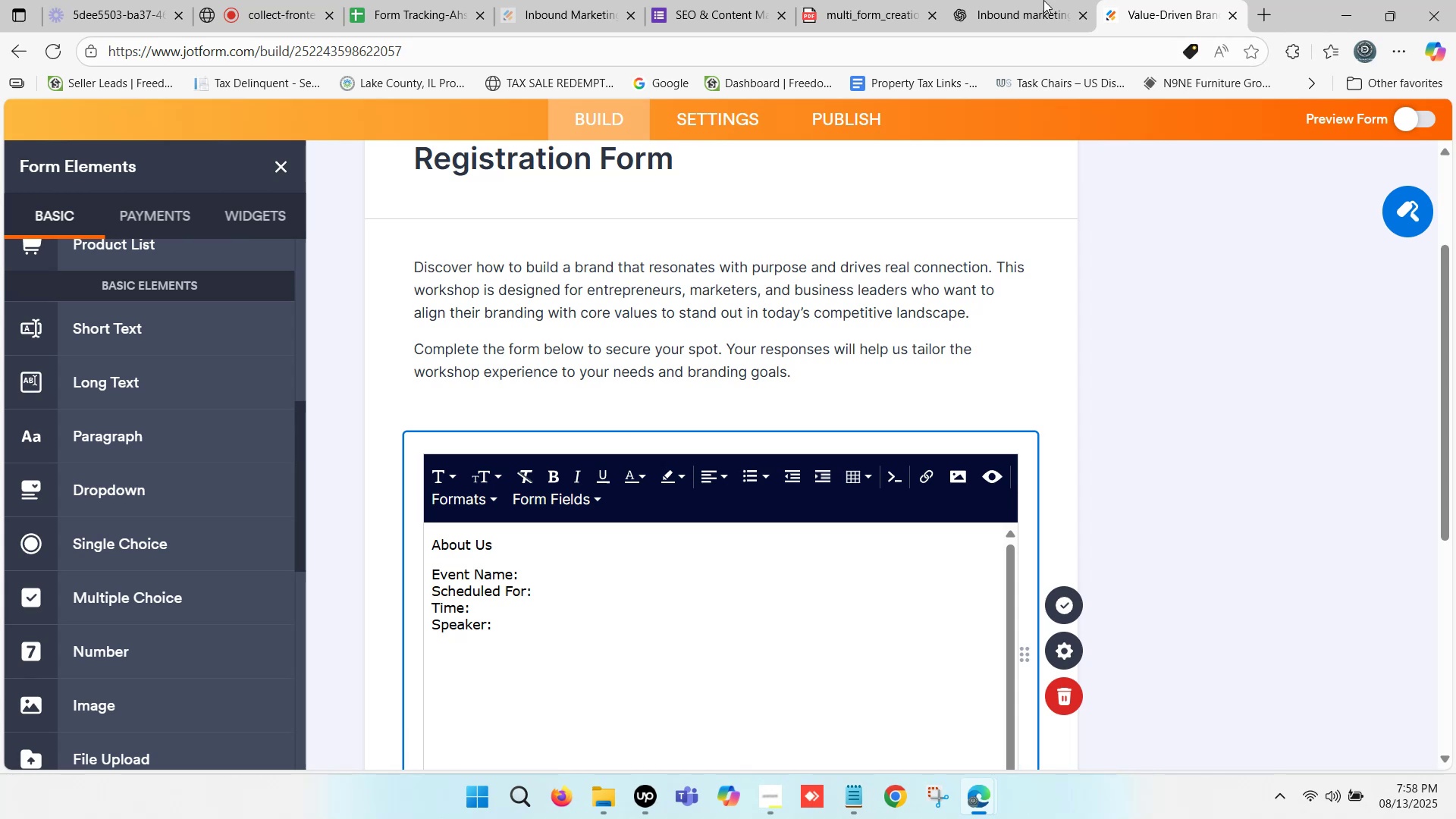 
left_click([1041, 0])
 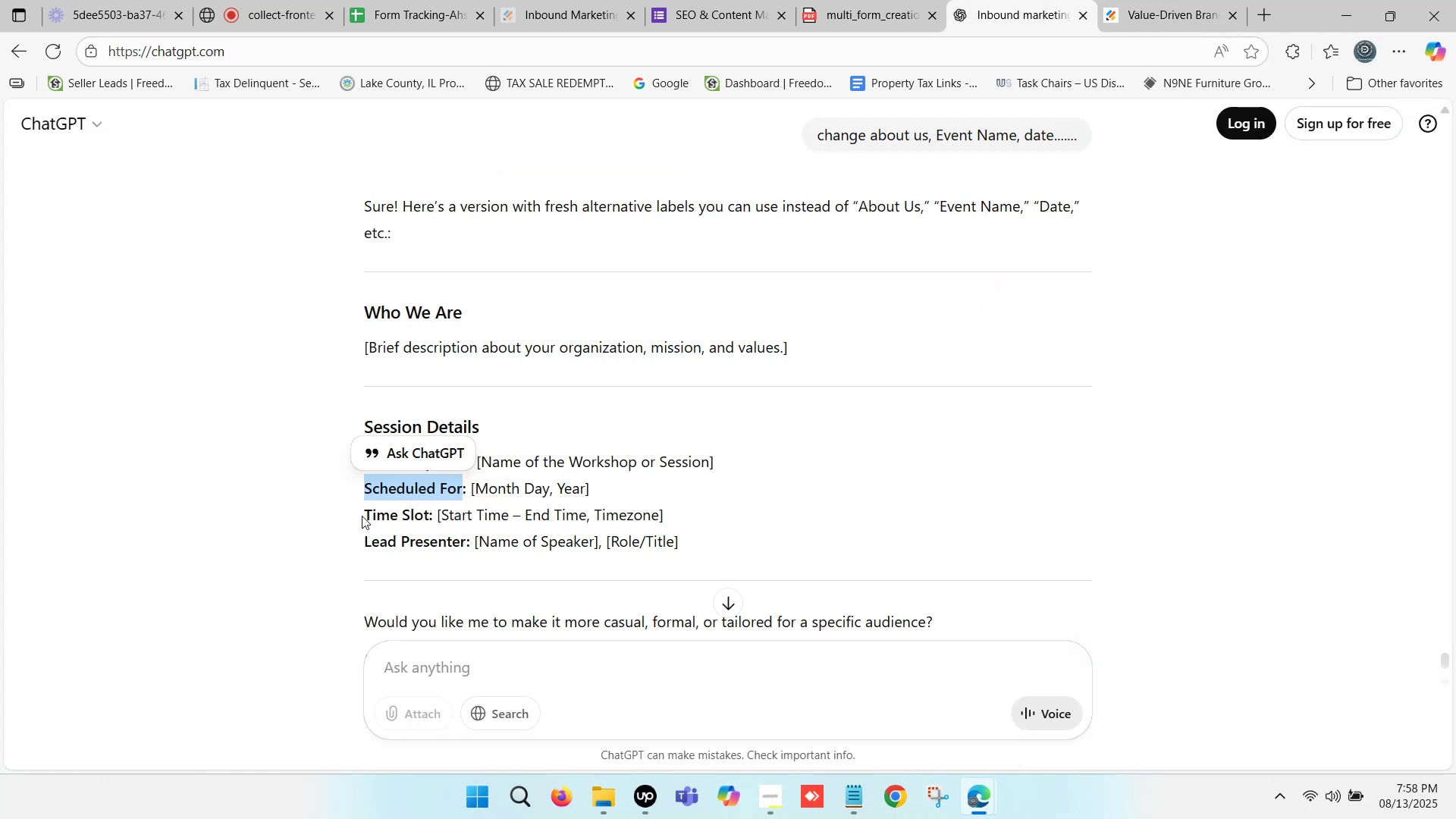 
left_click_drag(start_coordinate=[364, 514], to_coordinate=[427, 516])
 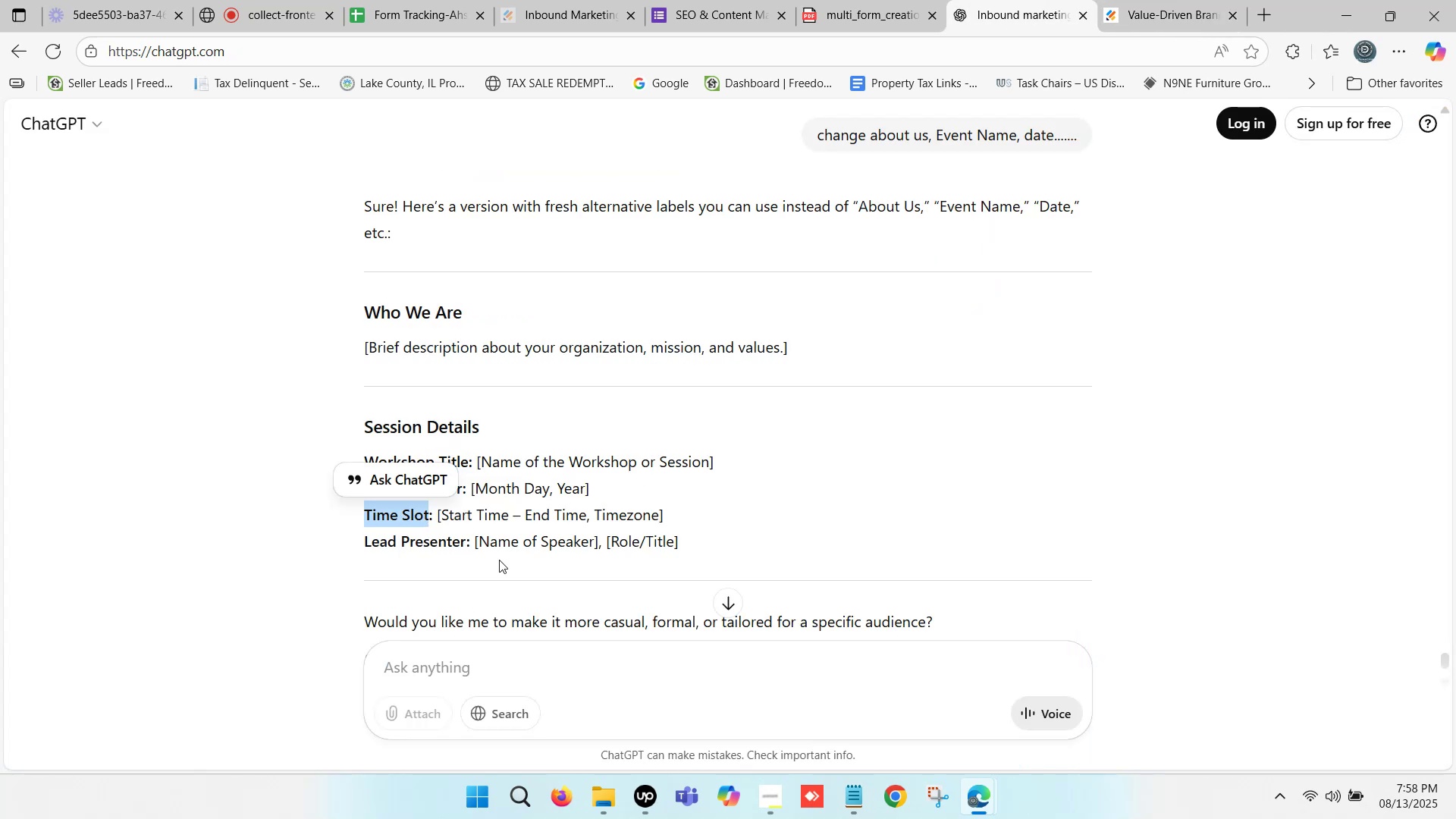 
key(Control+ControlLeft)
 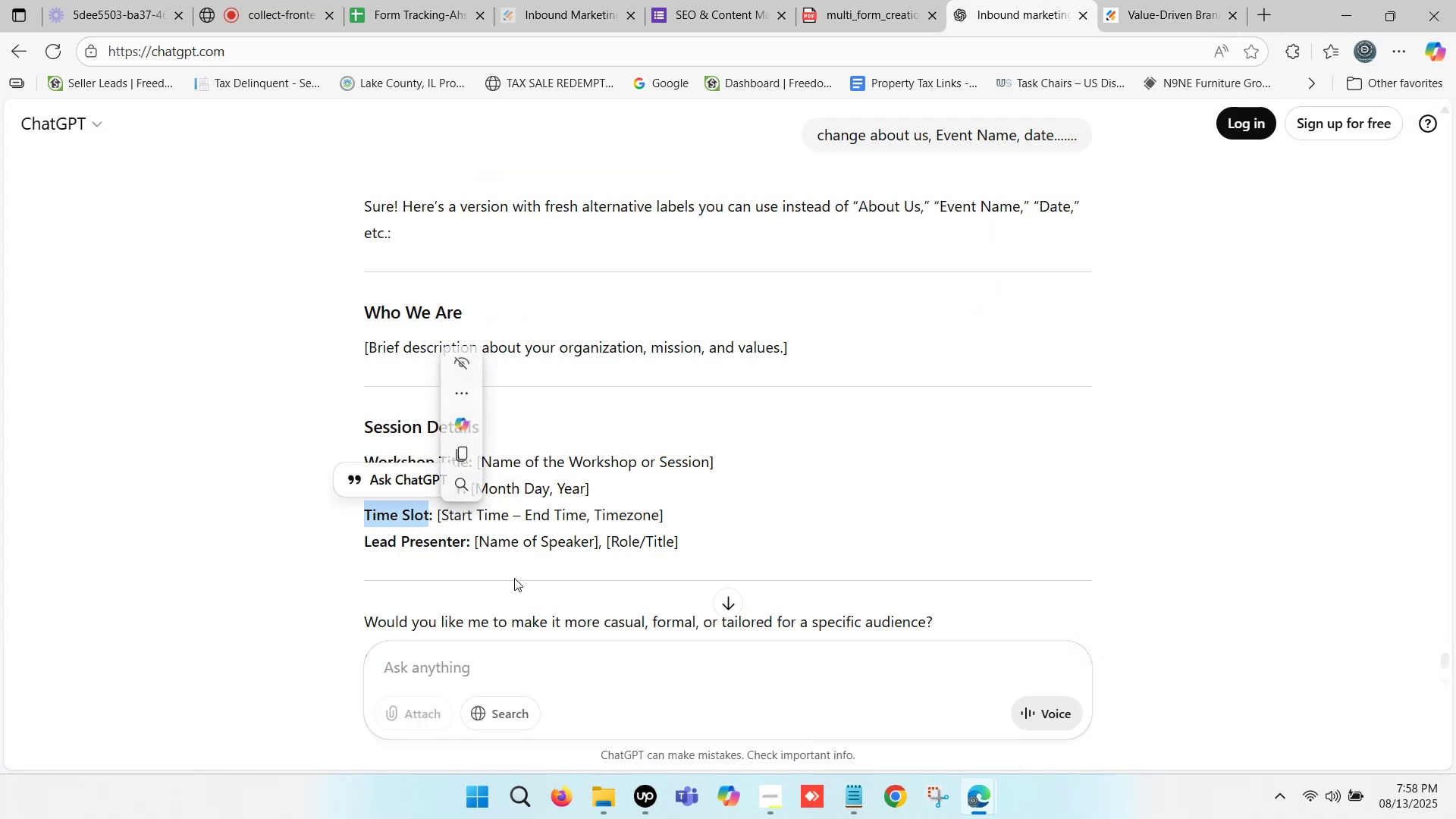 
key(Control+C)
 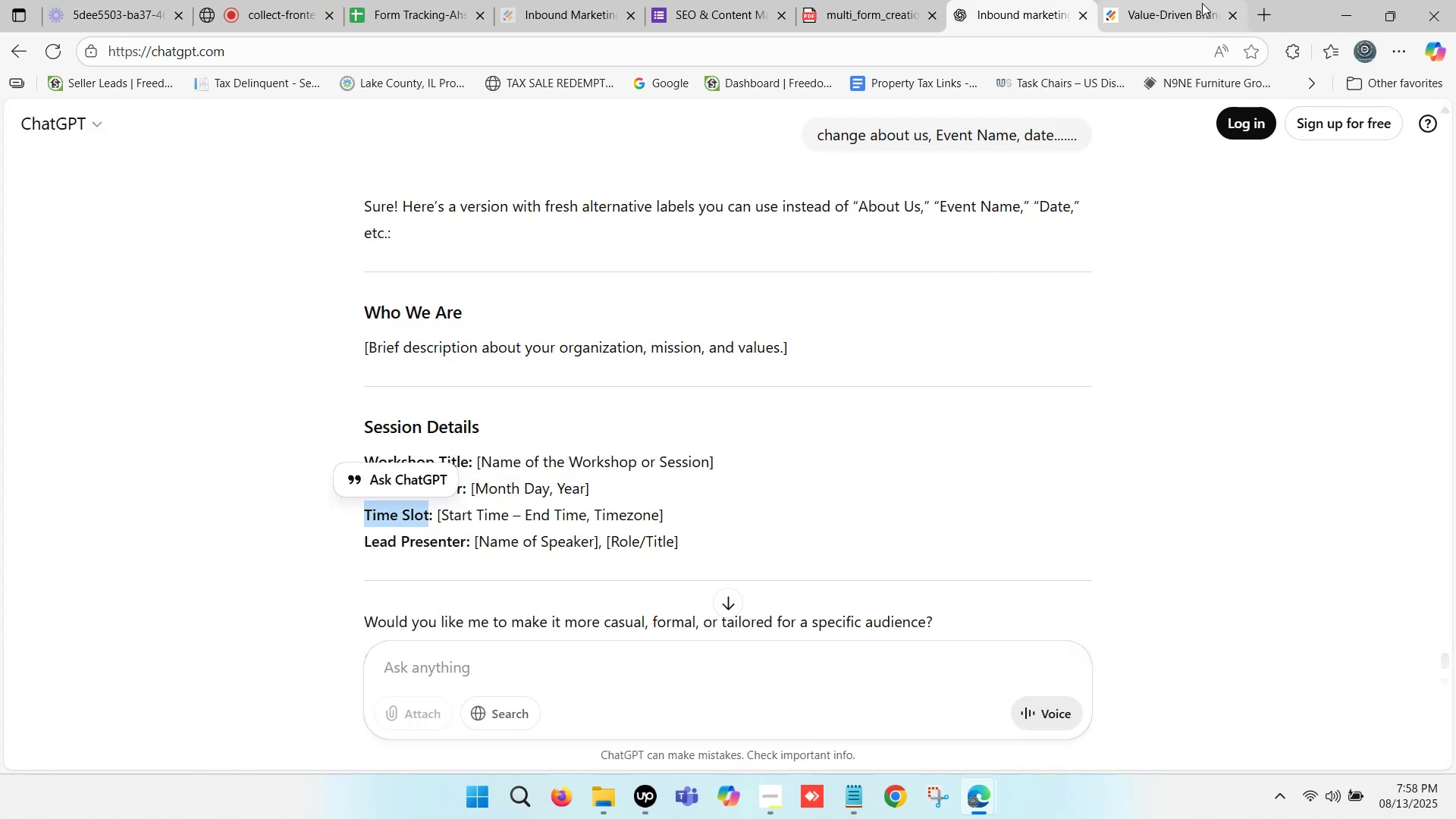 
left_click([1191, 0])
 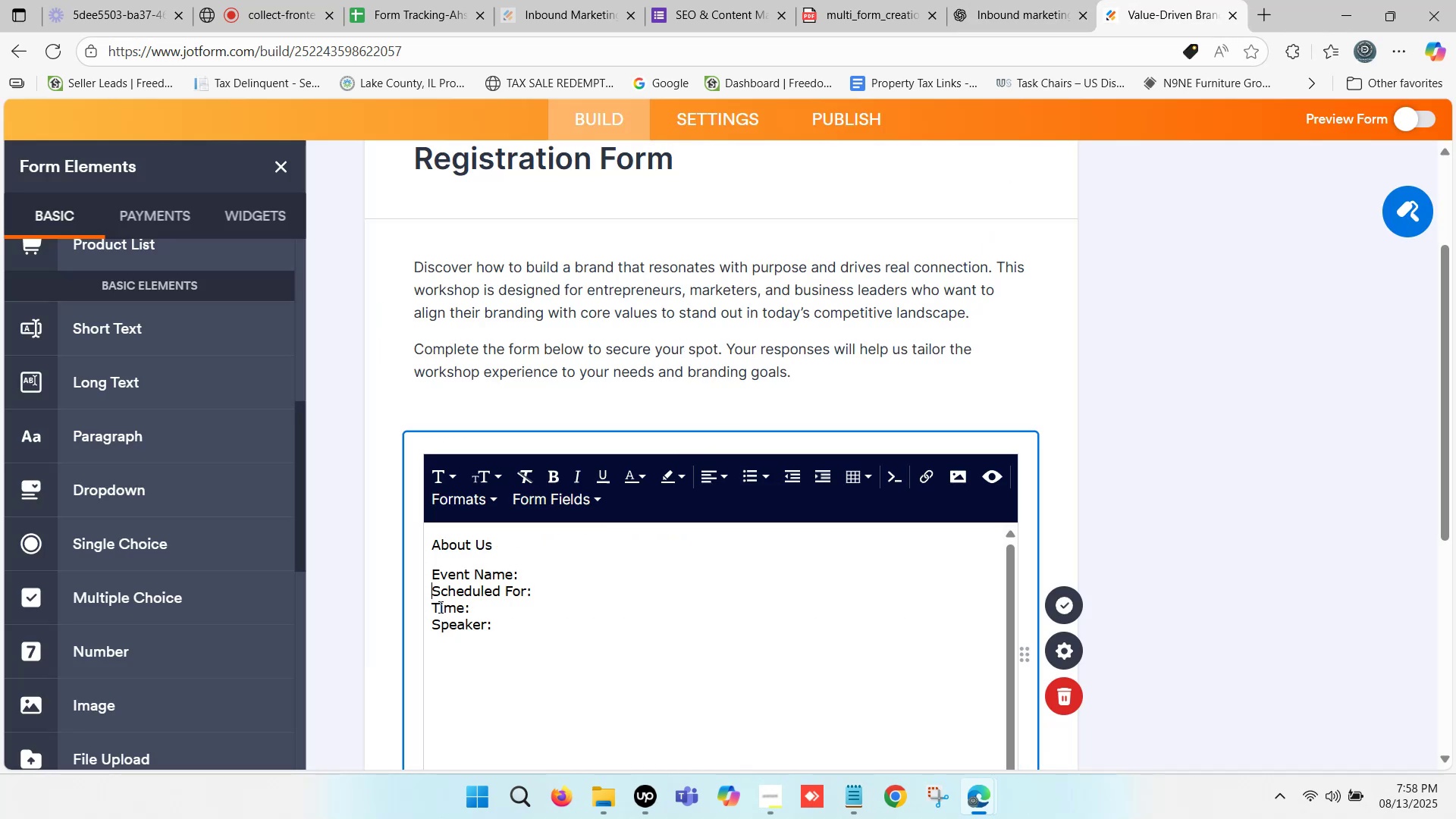 
left_click_drag(start_coordinate=[430, 606], to_coordinate=[459, 607])
 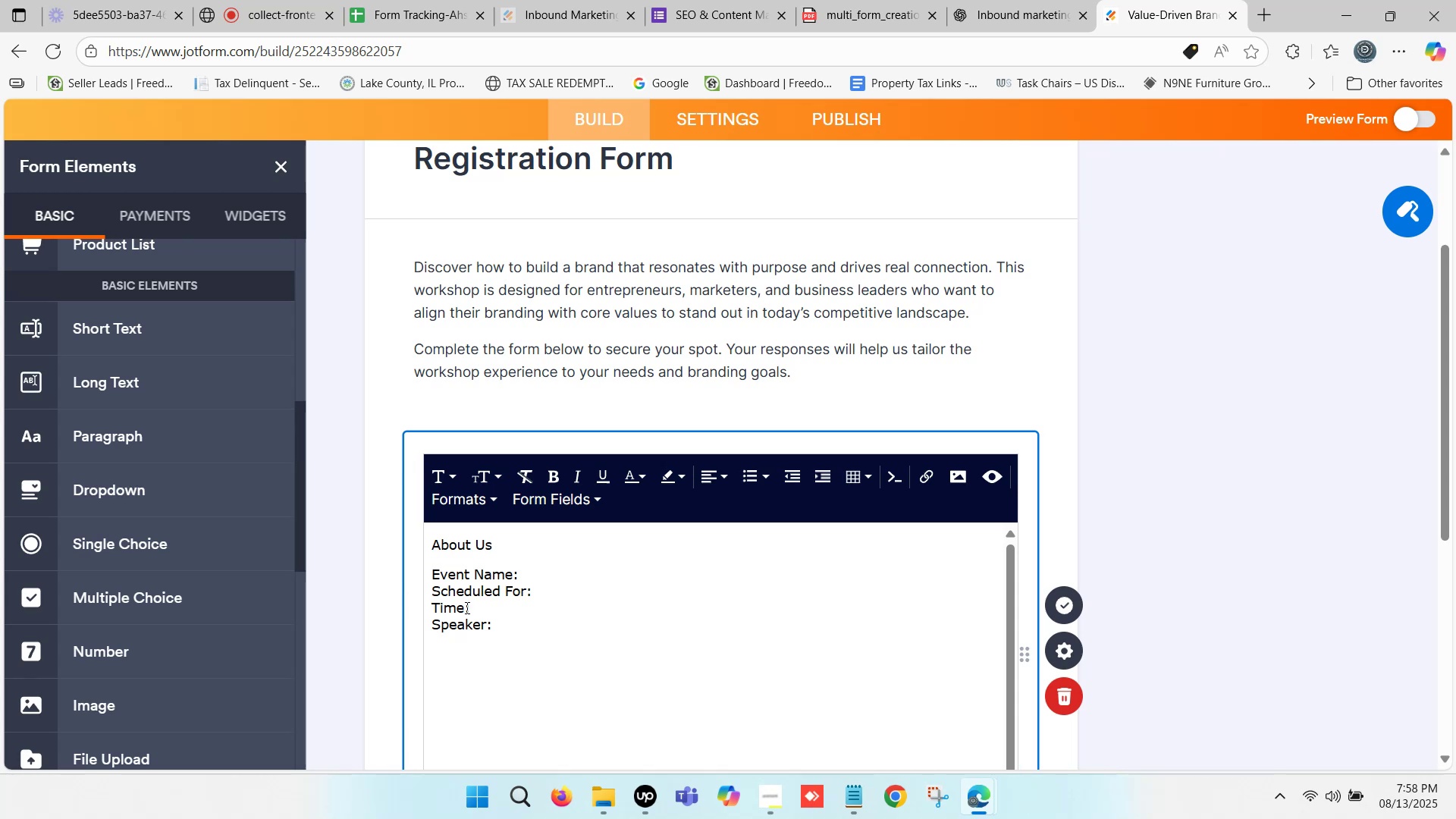 
left_click_drag(start_coordinate=[466, 607], to_coordinate=[422, 604])
 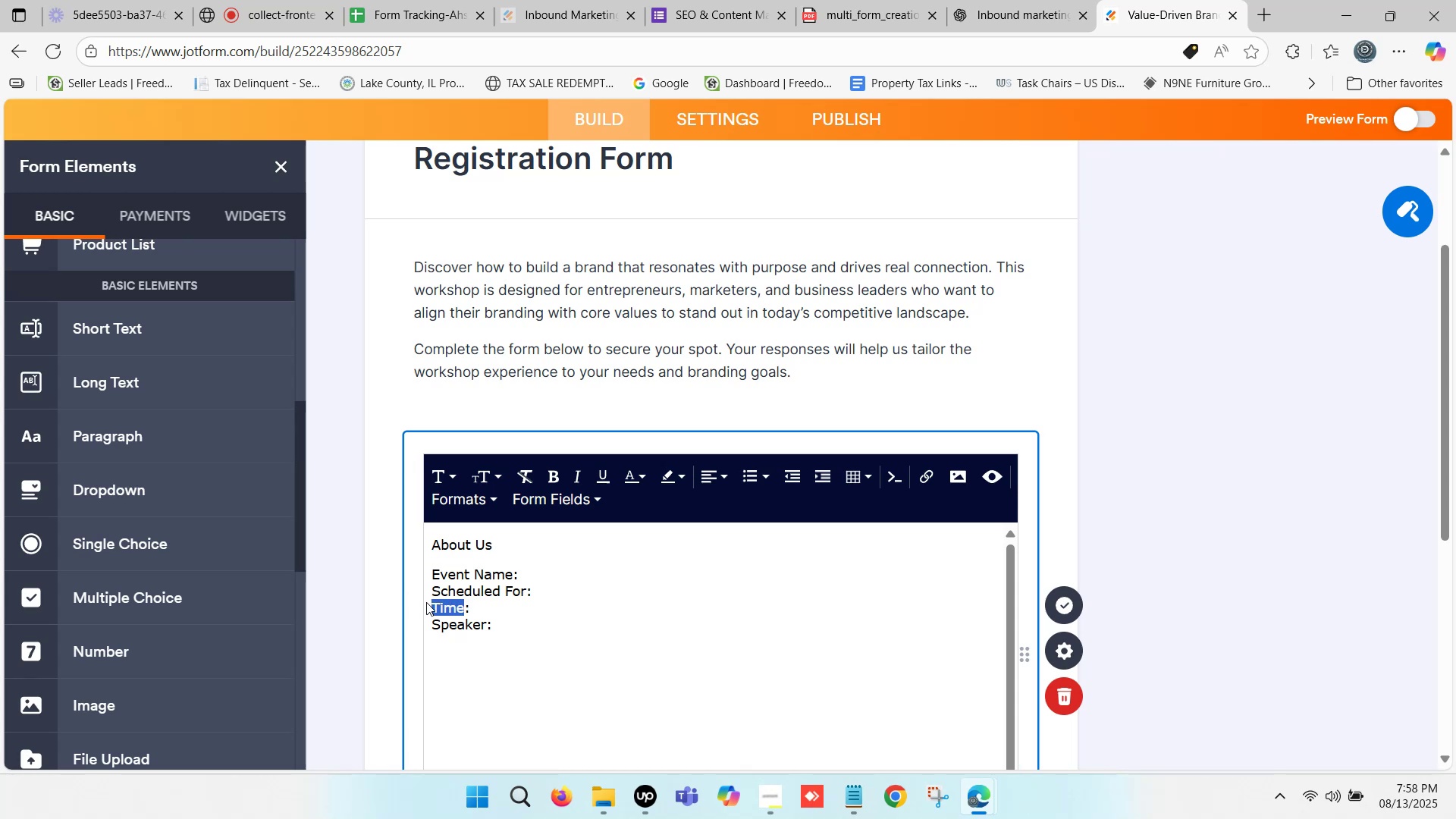 
key(Control+ControlLeft)
 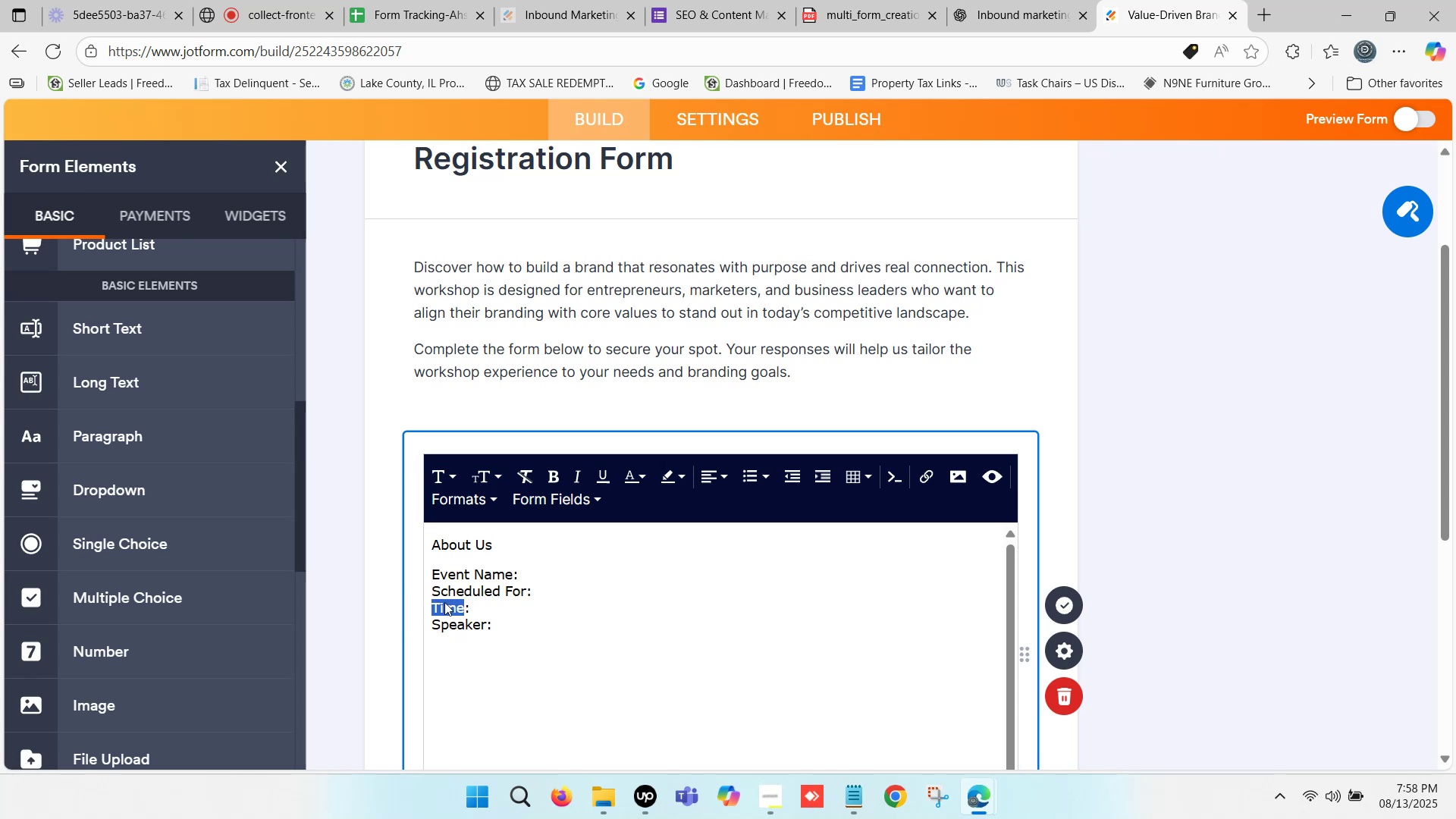 
key(Control+V)
 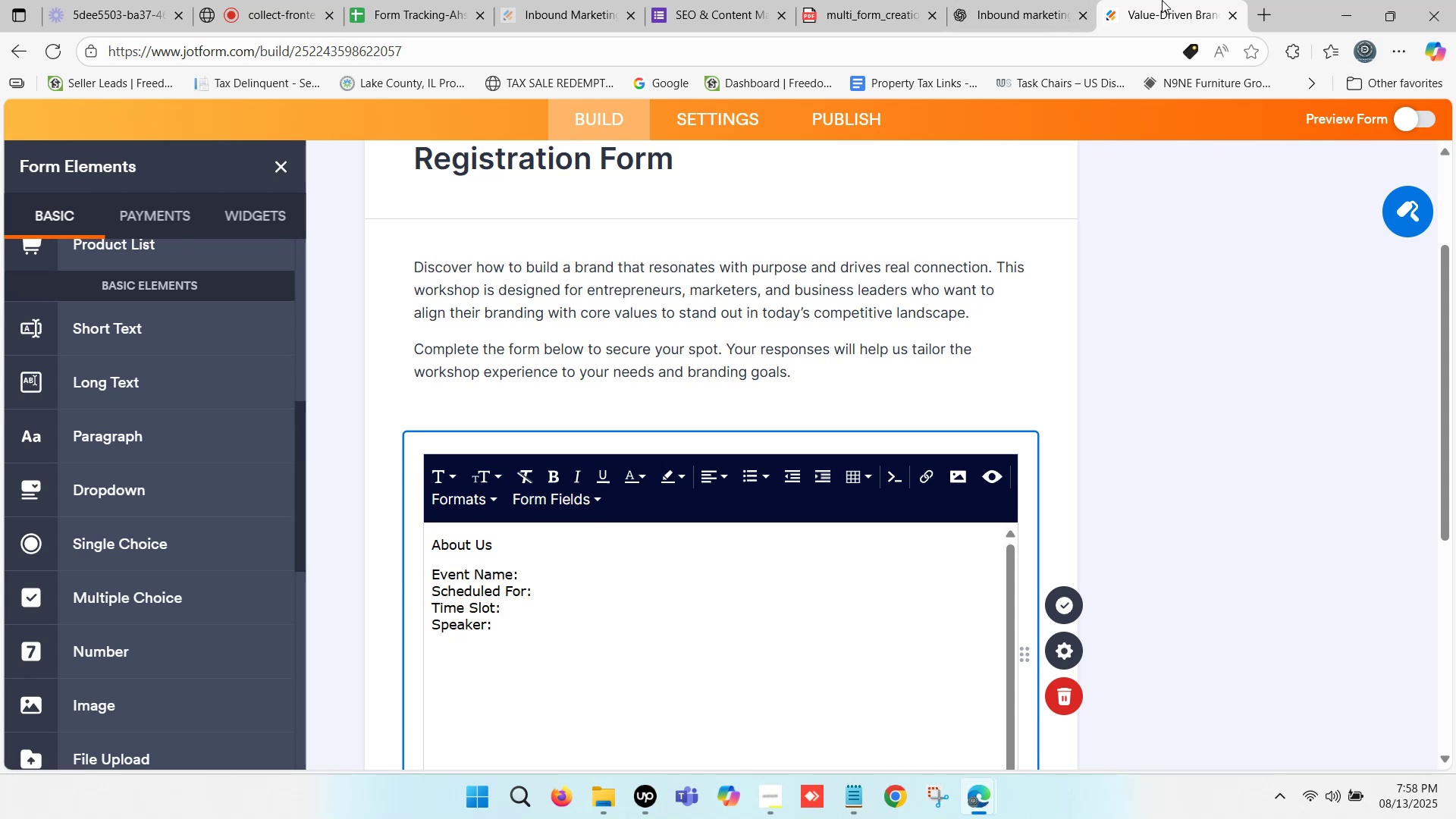 
left_click([1017, 1])
 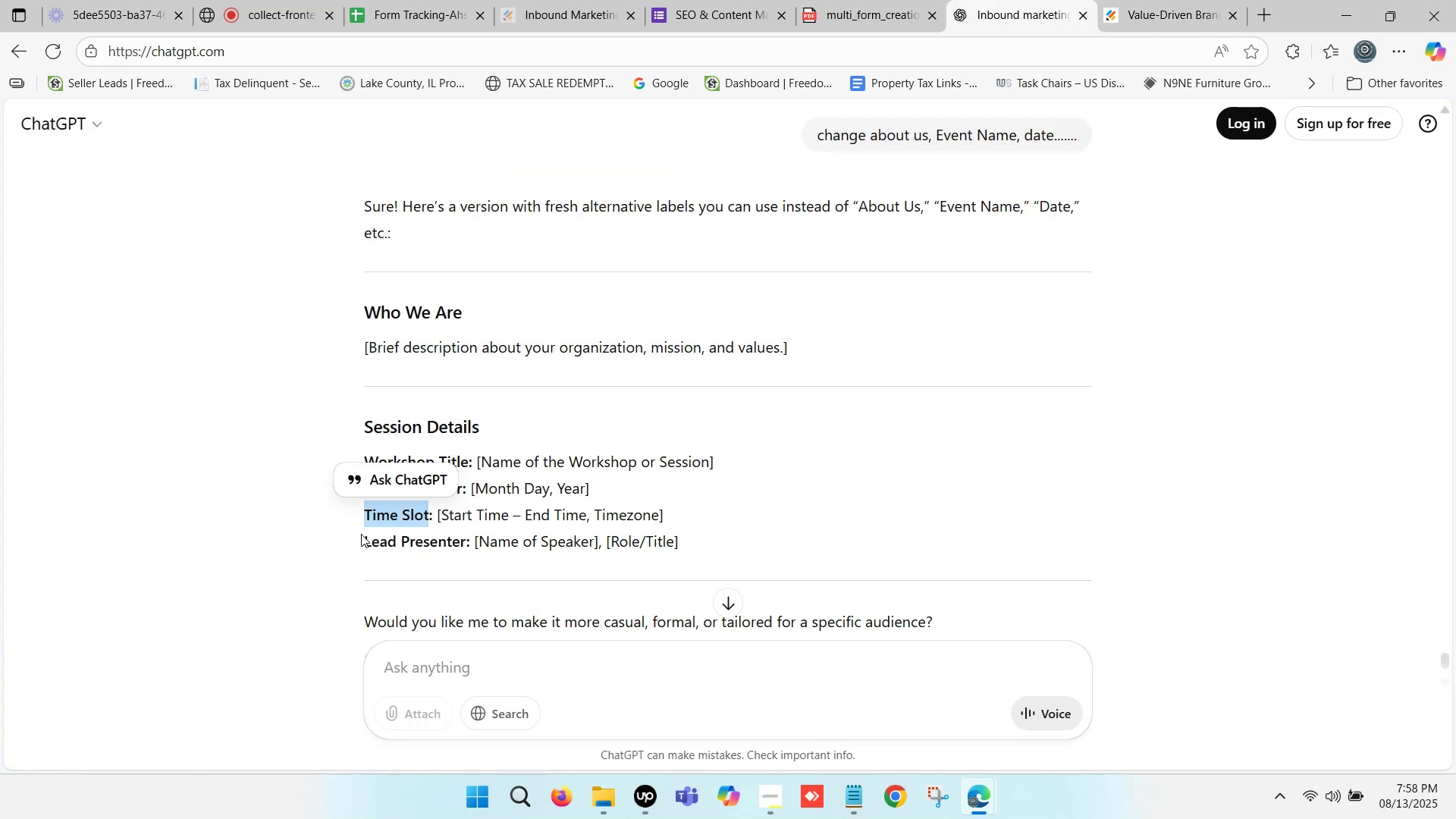 
left_click_drag(start_coordinate=[367, 544], to_coordinate=[464, 546])
 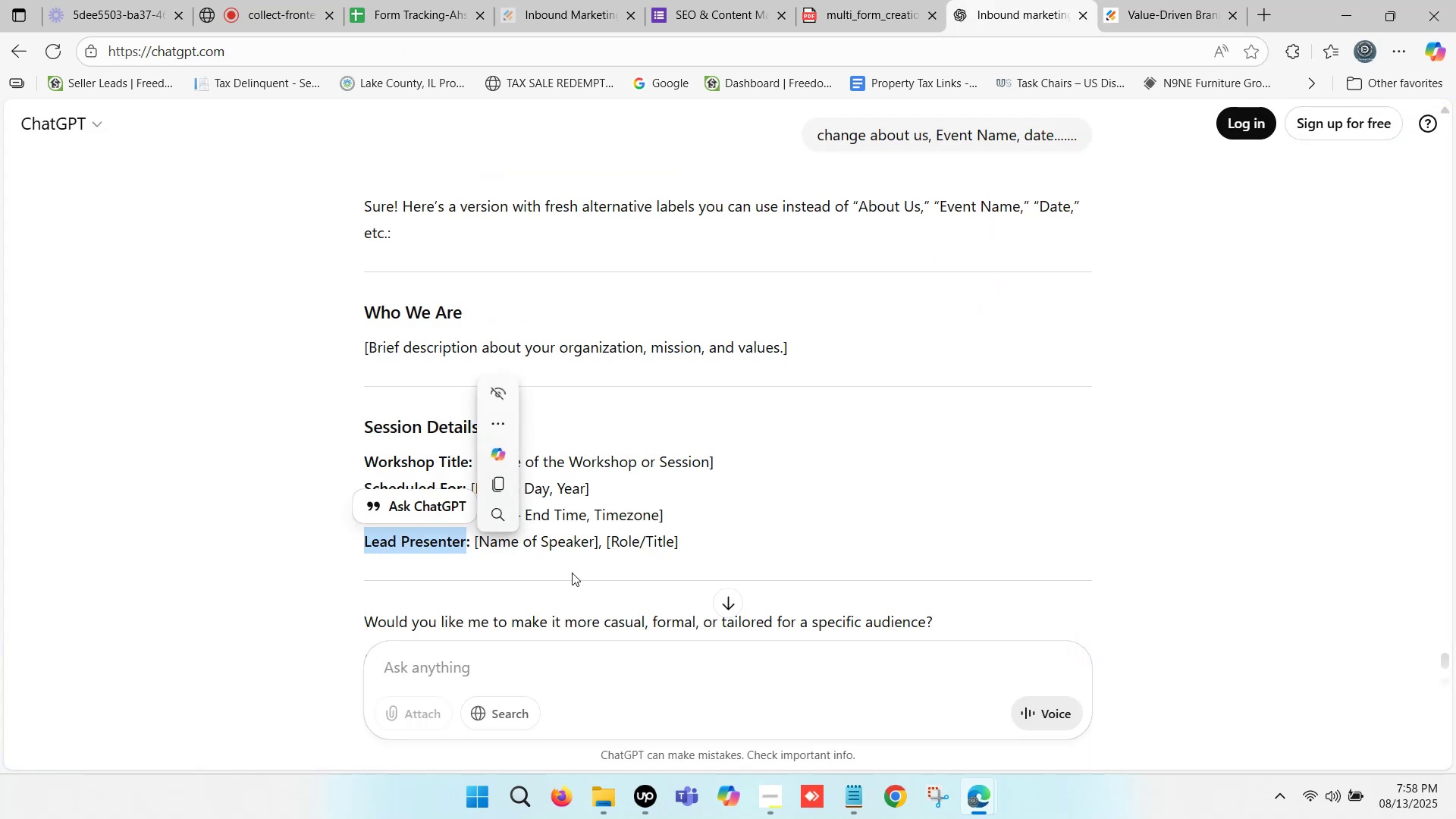 
key(Control+ControlLeft)
 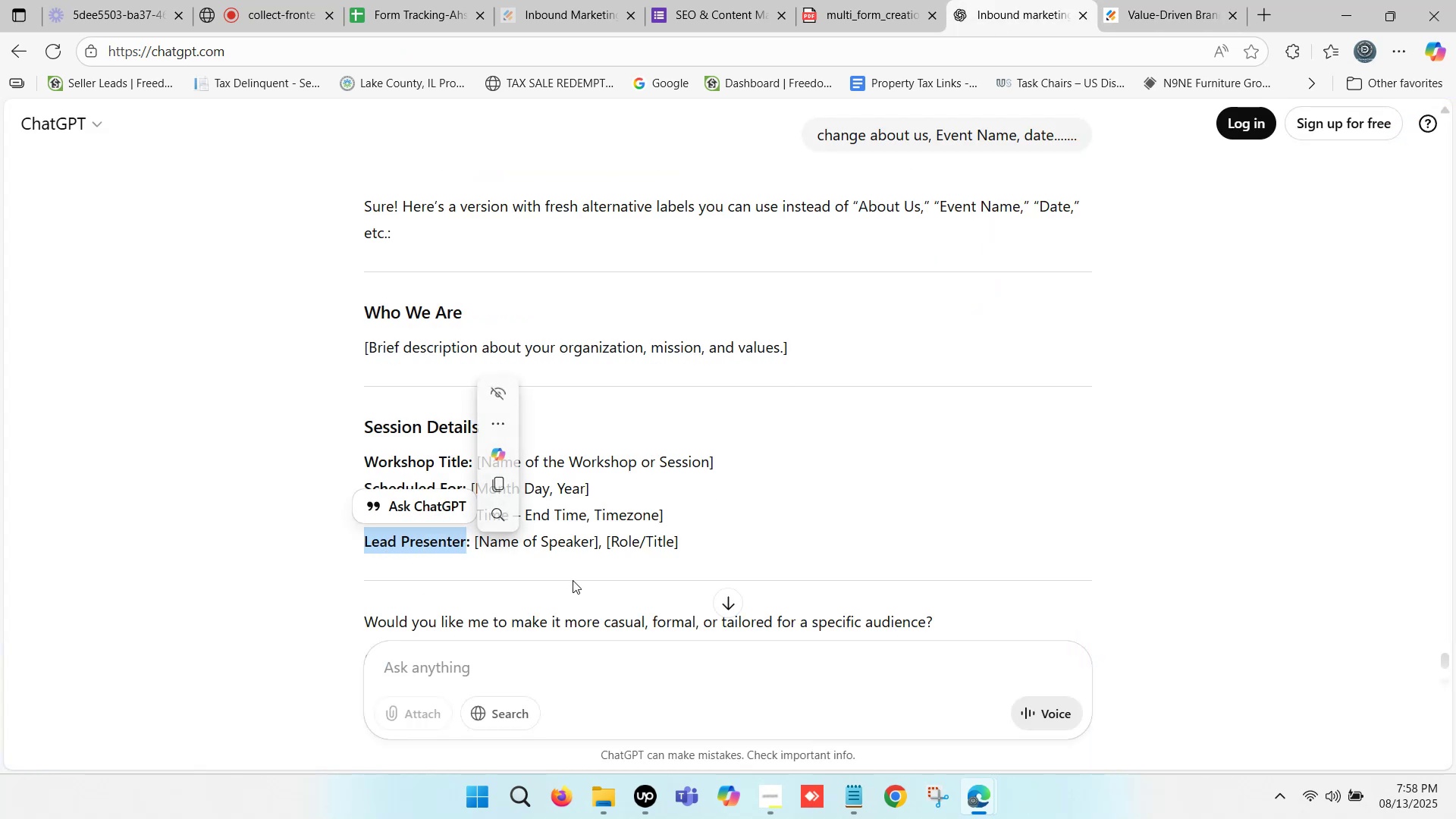 
key(Control+C)
 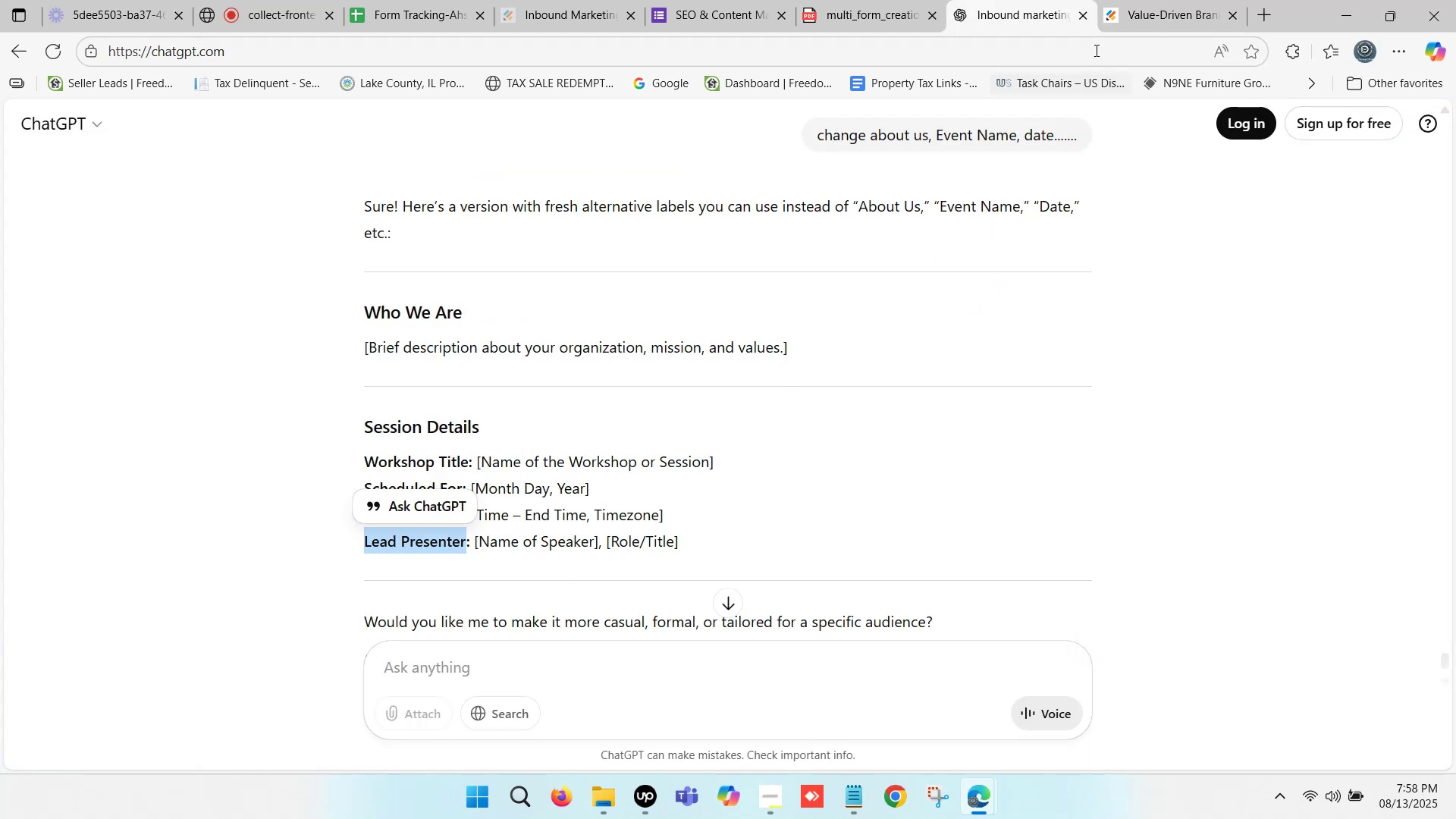 
left_click([1153, 0])
 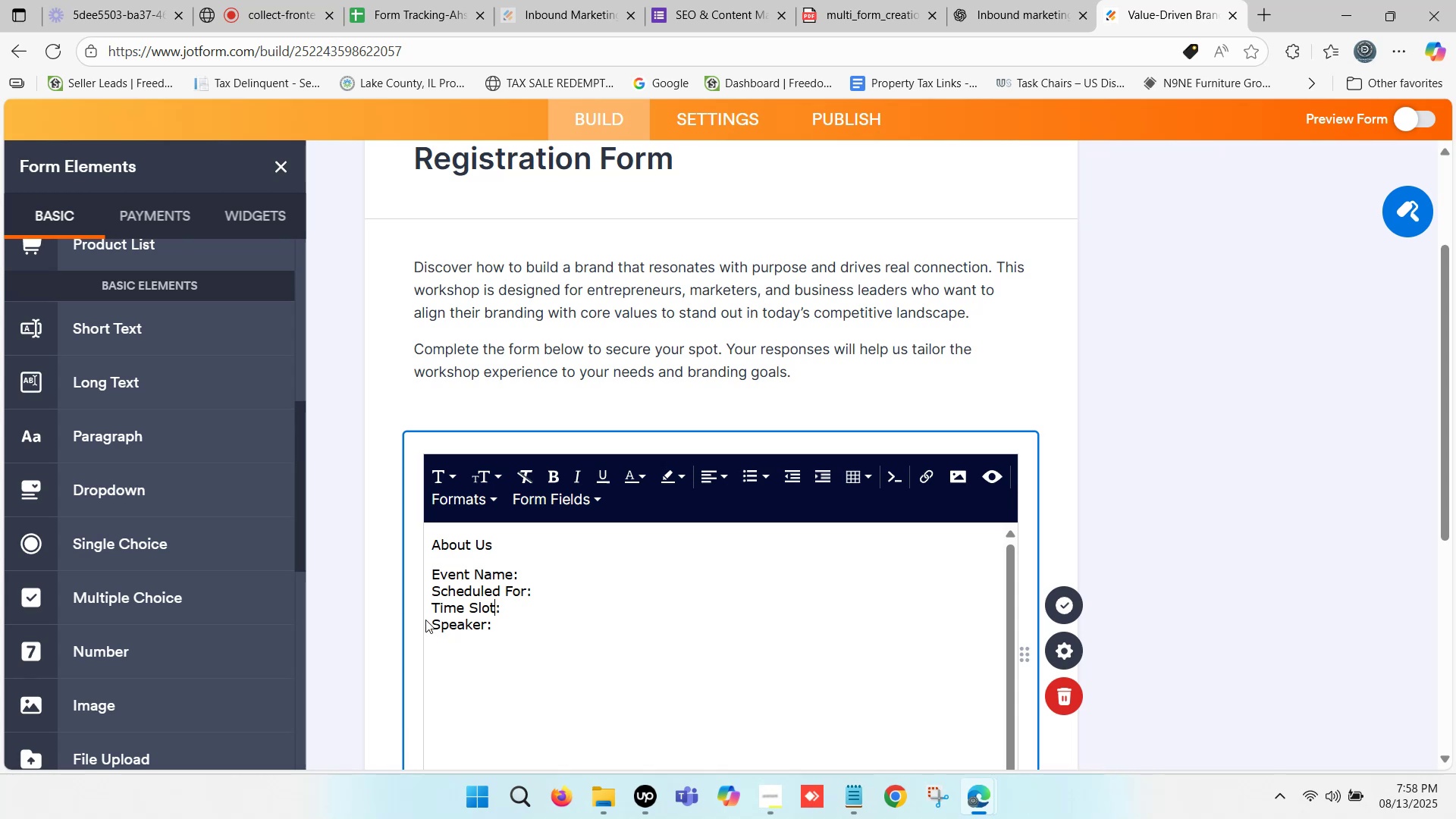 
left_click_drag(start_coordinate=[431, 623], to_coordinate=[485, 630])
 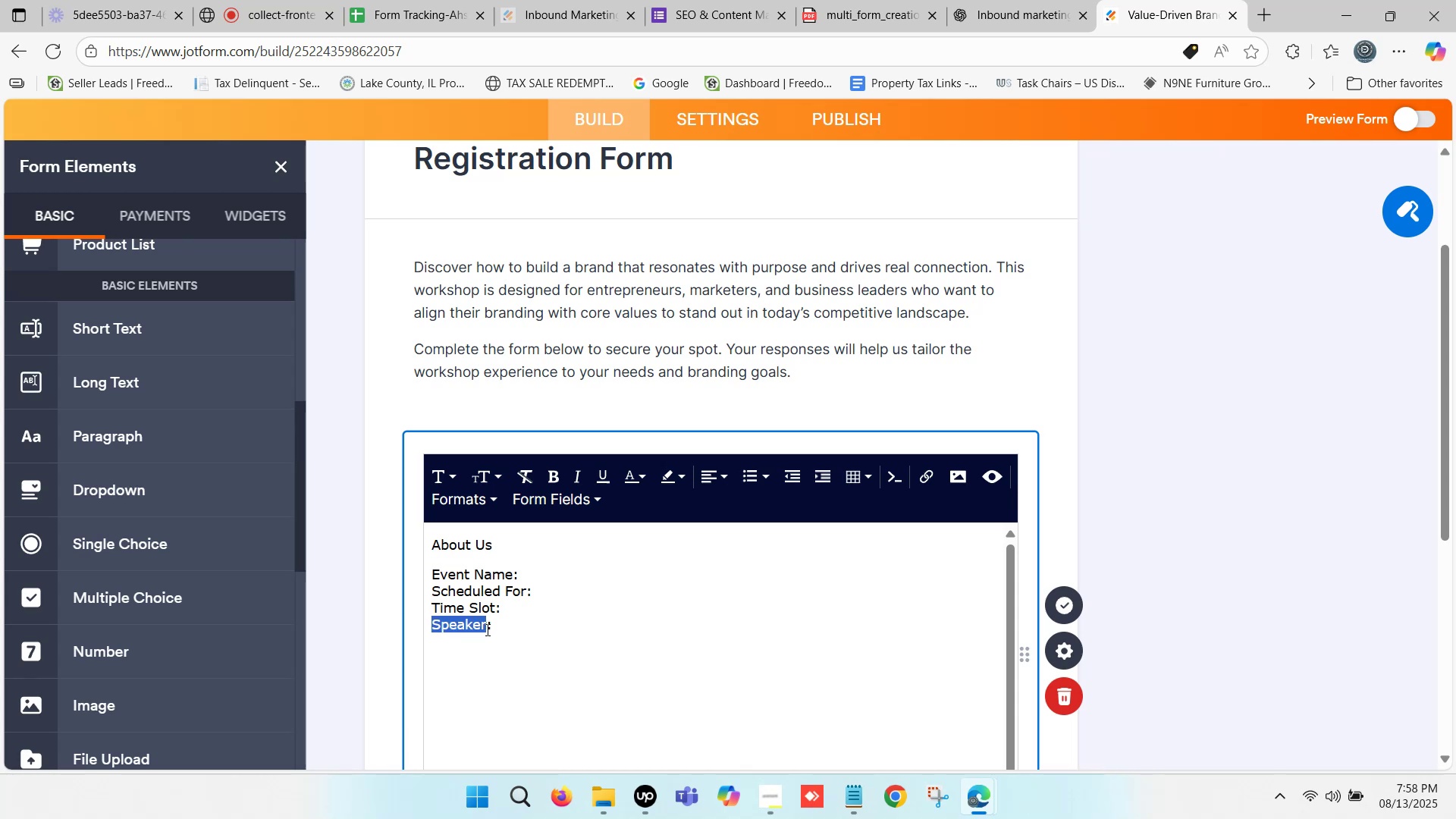 
key(Control+V)
 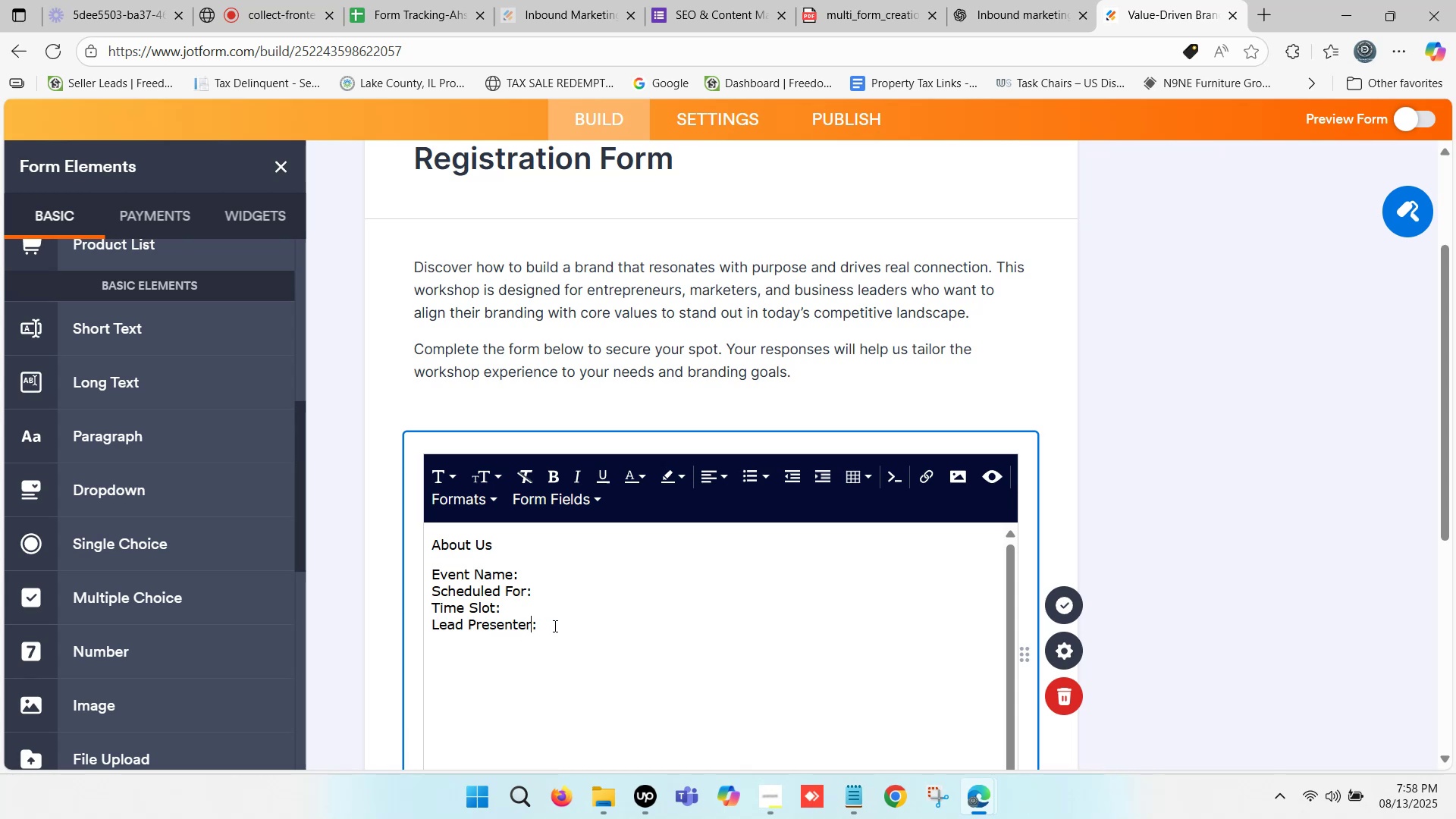 
left_click([582, 623])
 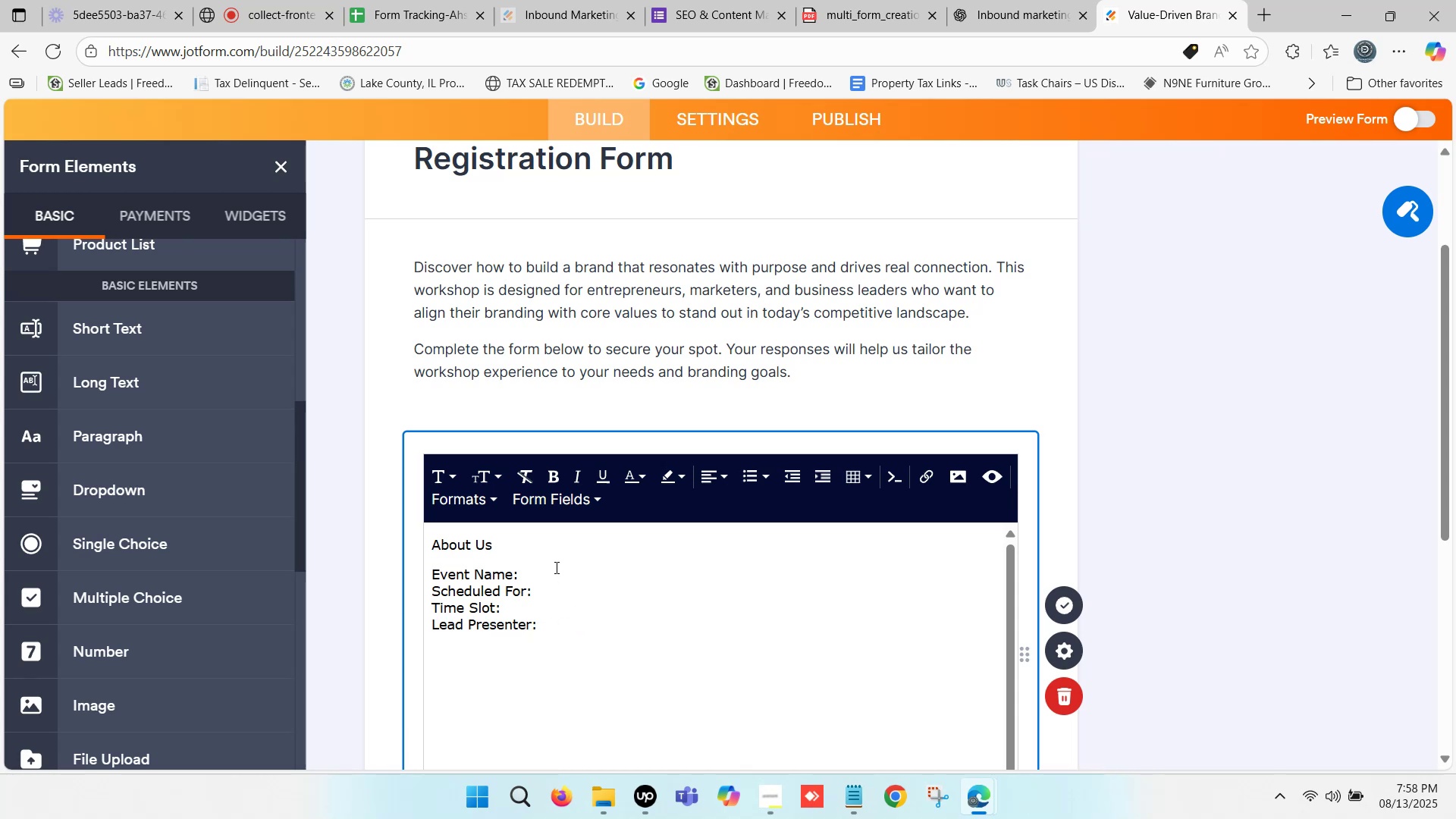 
left_click([557, 560])
 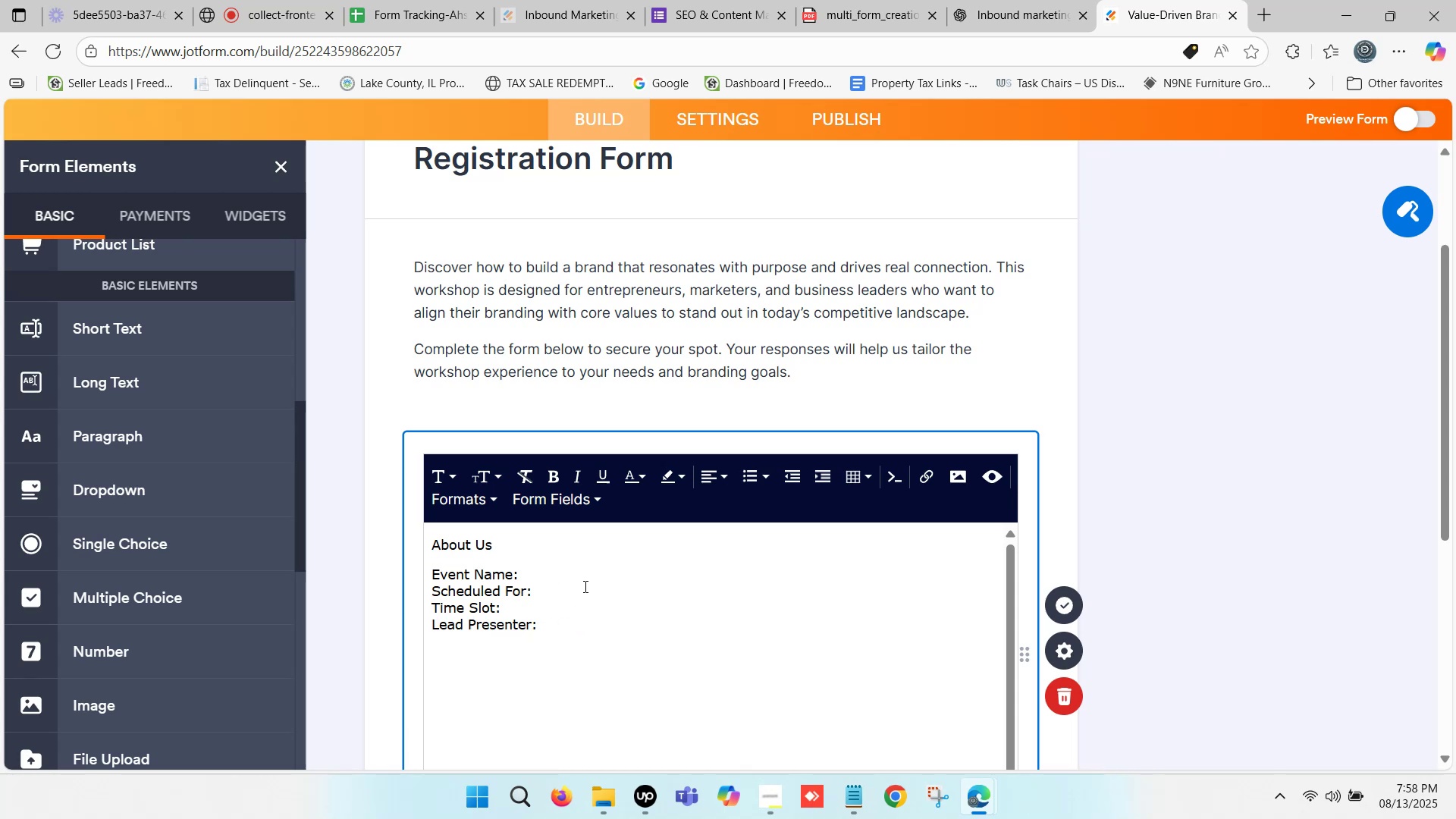 
left_click([584, 586])
 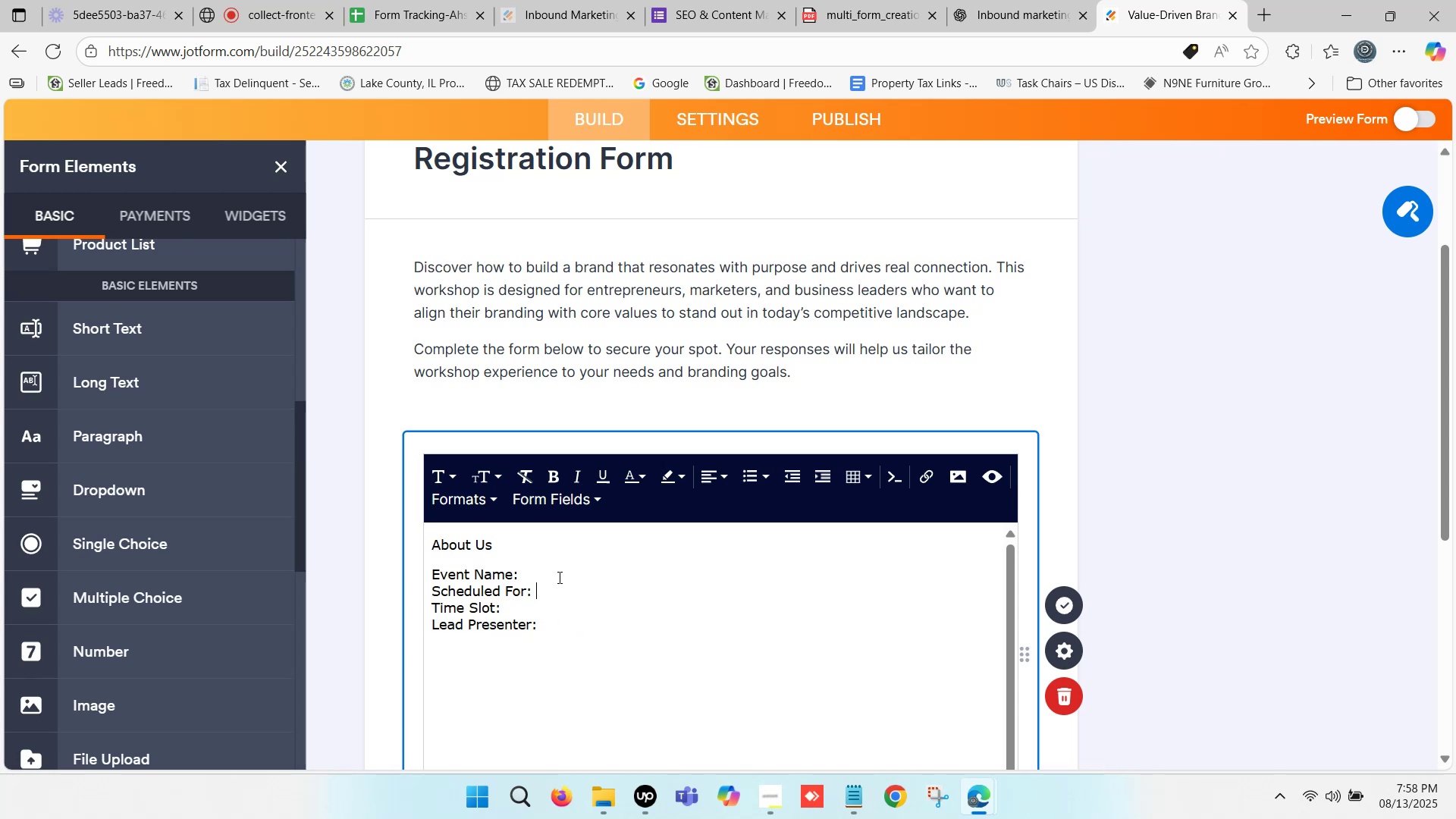 
left_click([558, 576])
 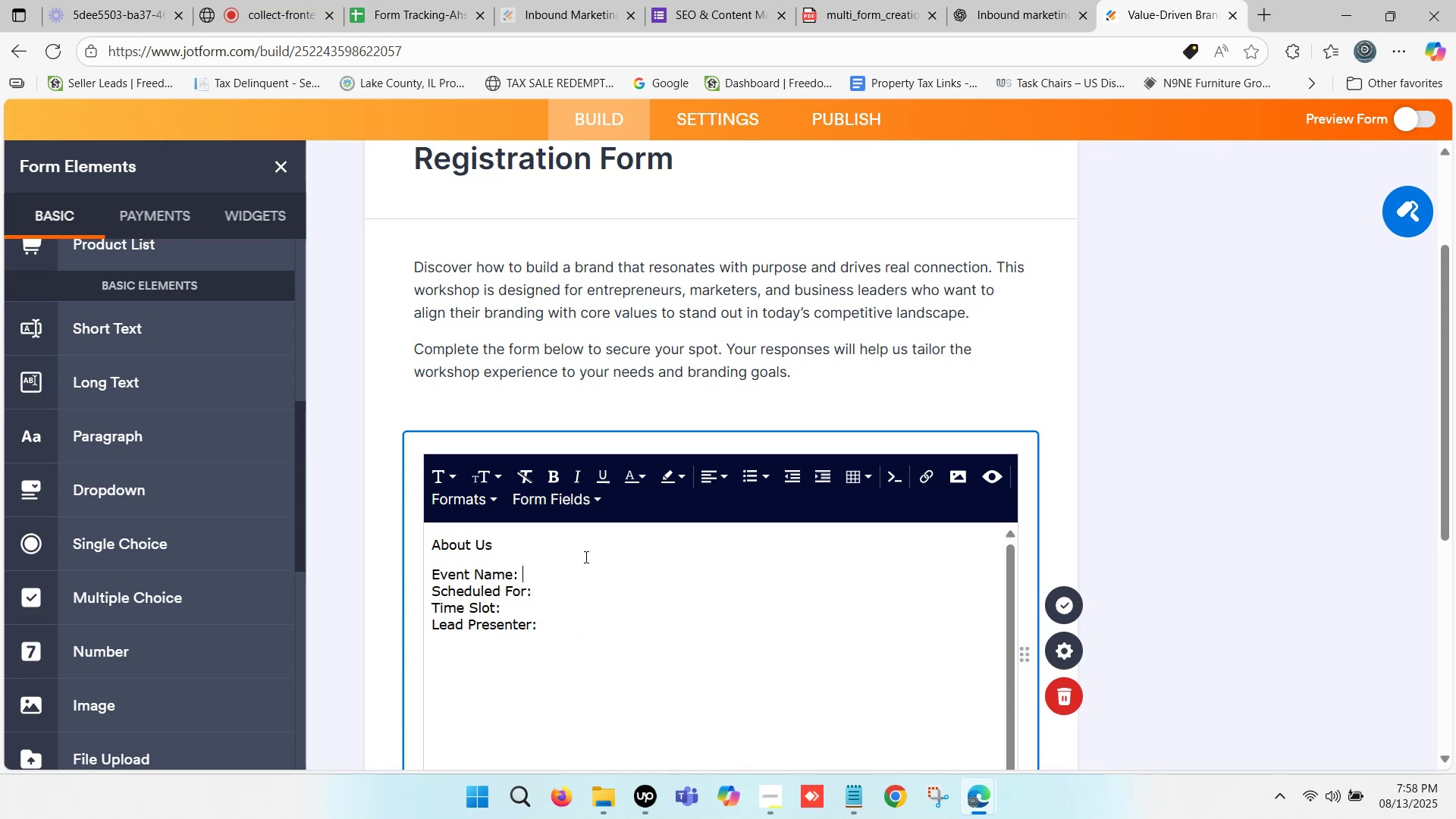 
key(Backspace)
 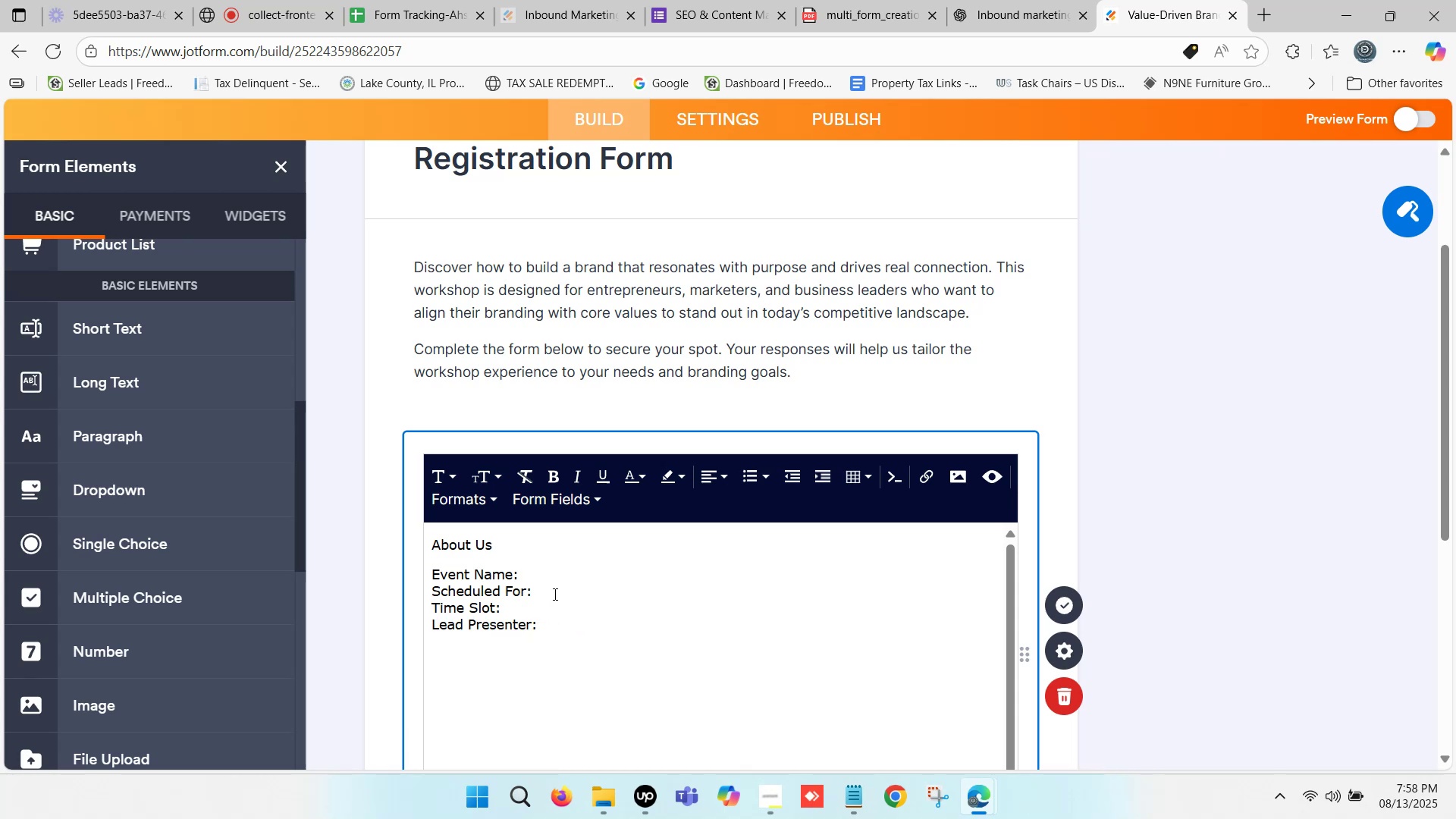 
key(Backspace)
 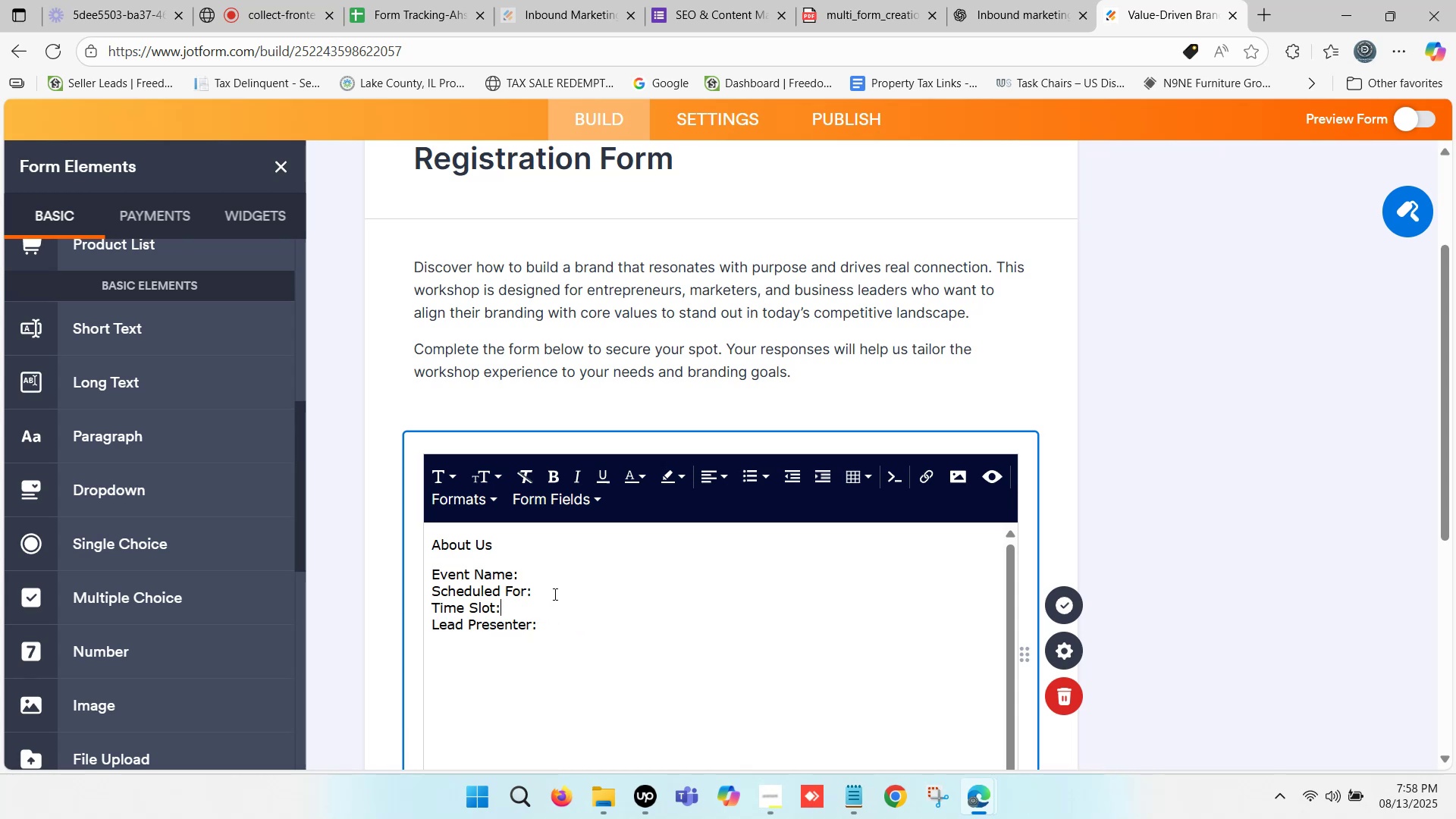 
left_click([554, 594])
 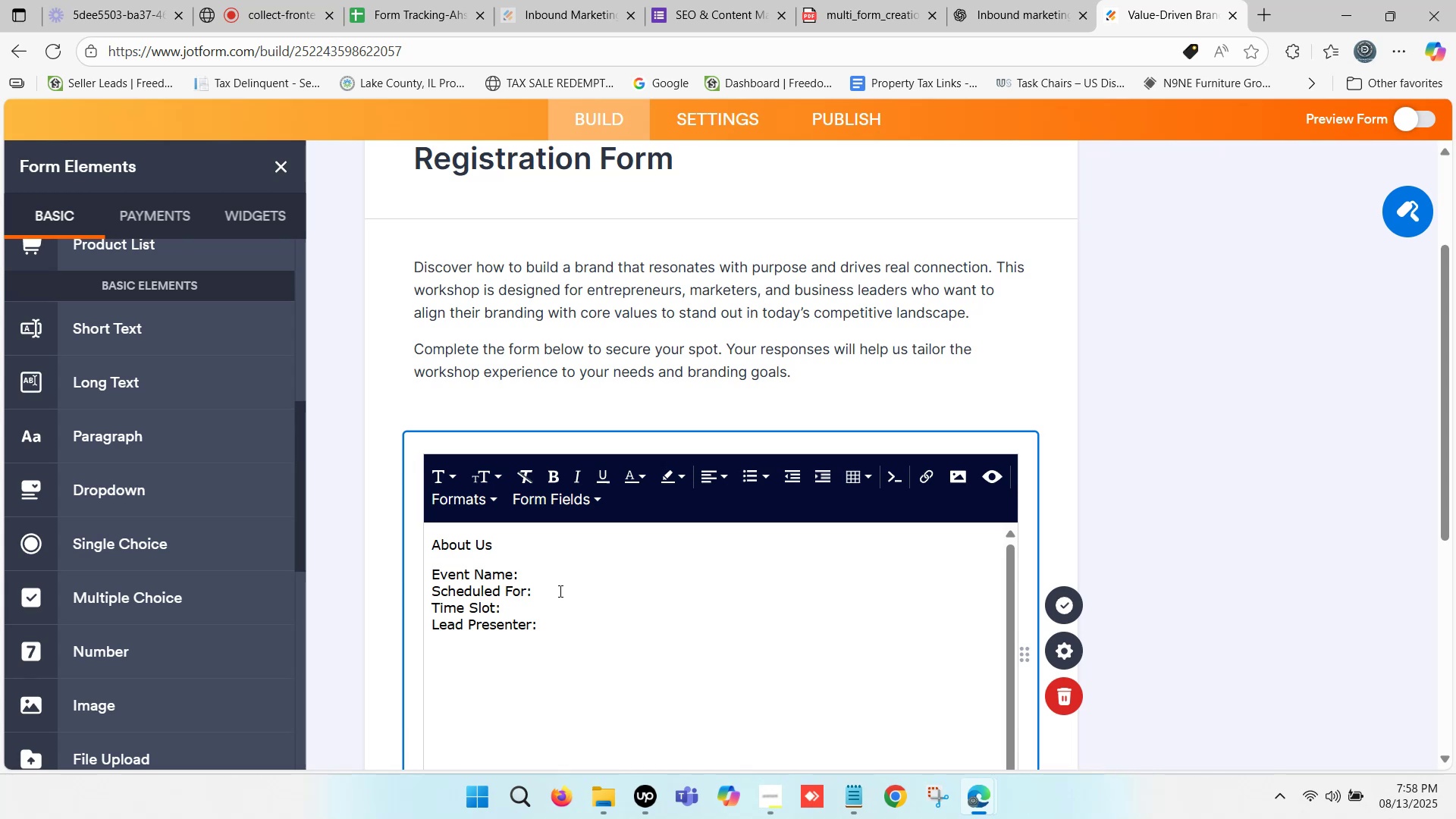 
key(Backspace)
 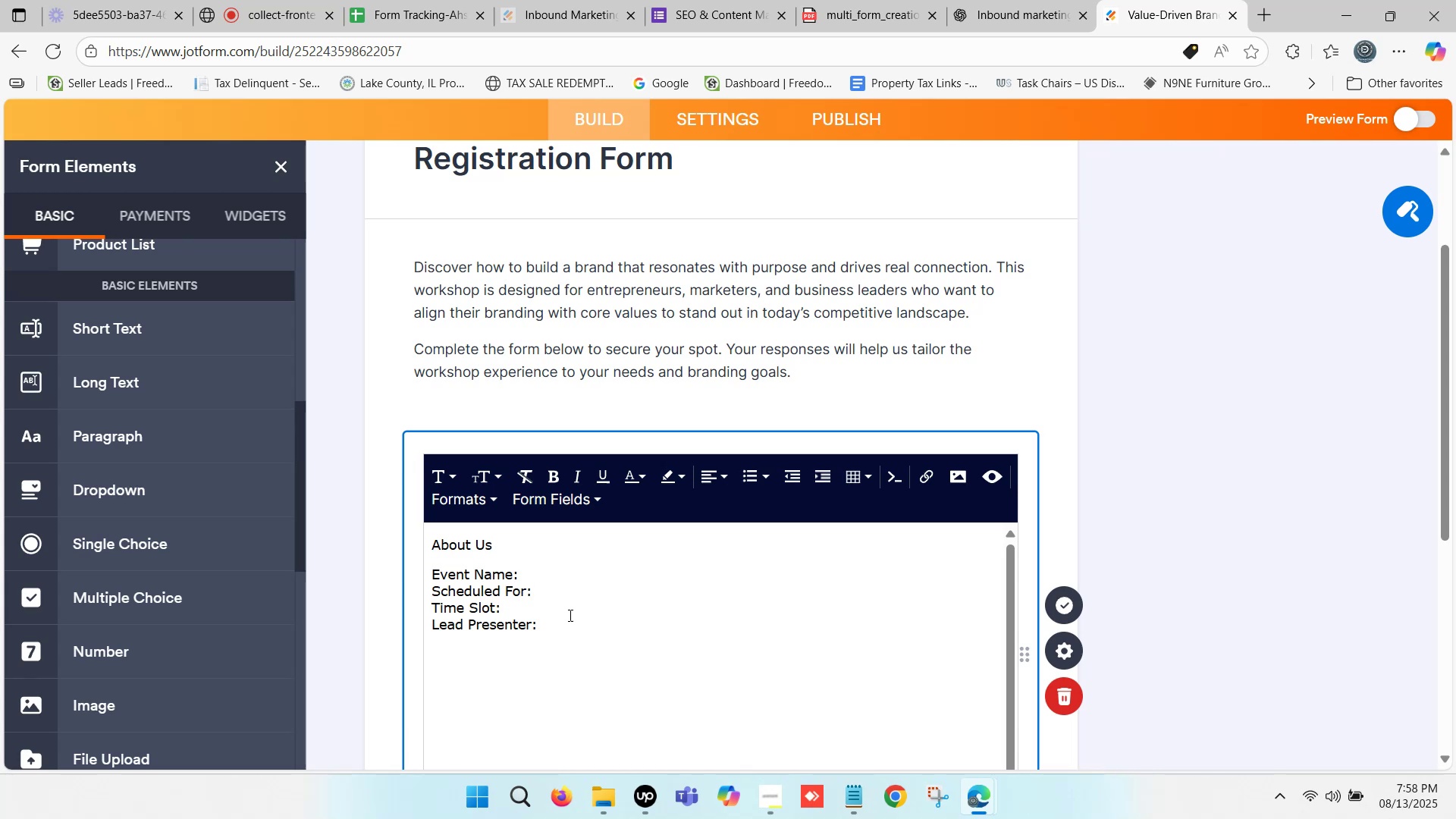 
left_click([570, 636])
 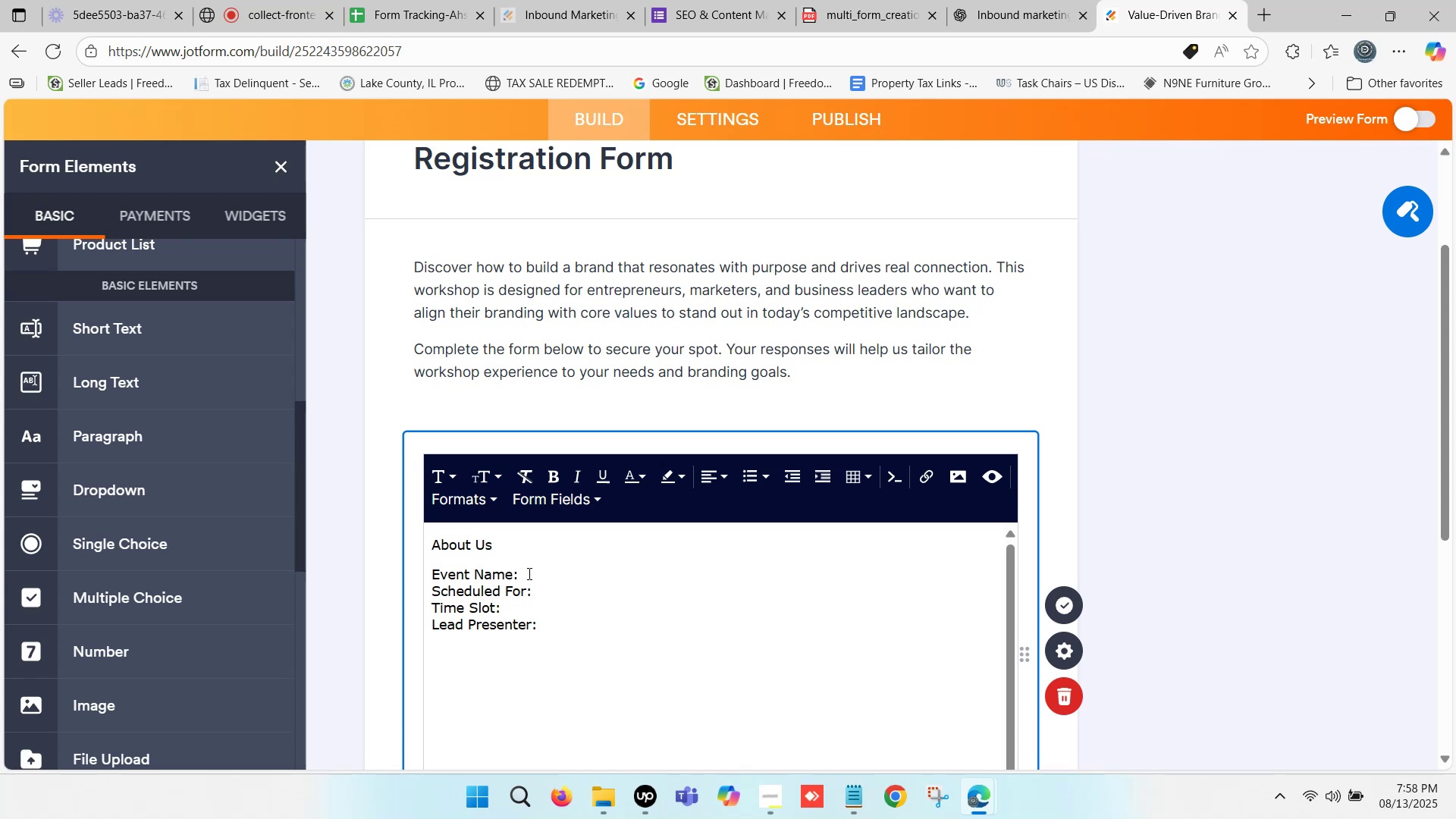 
left_click([539, 573])
 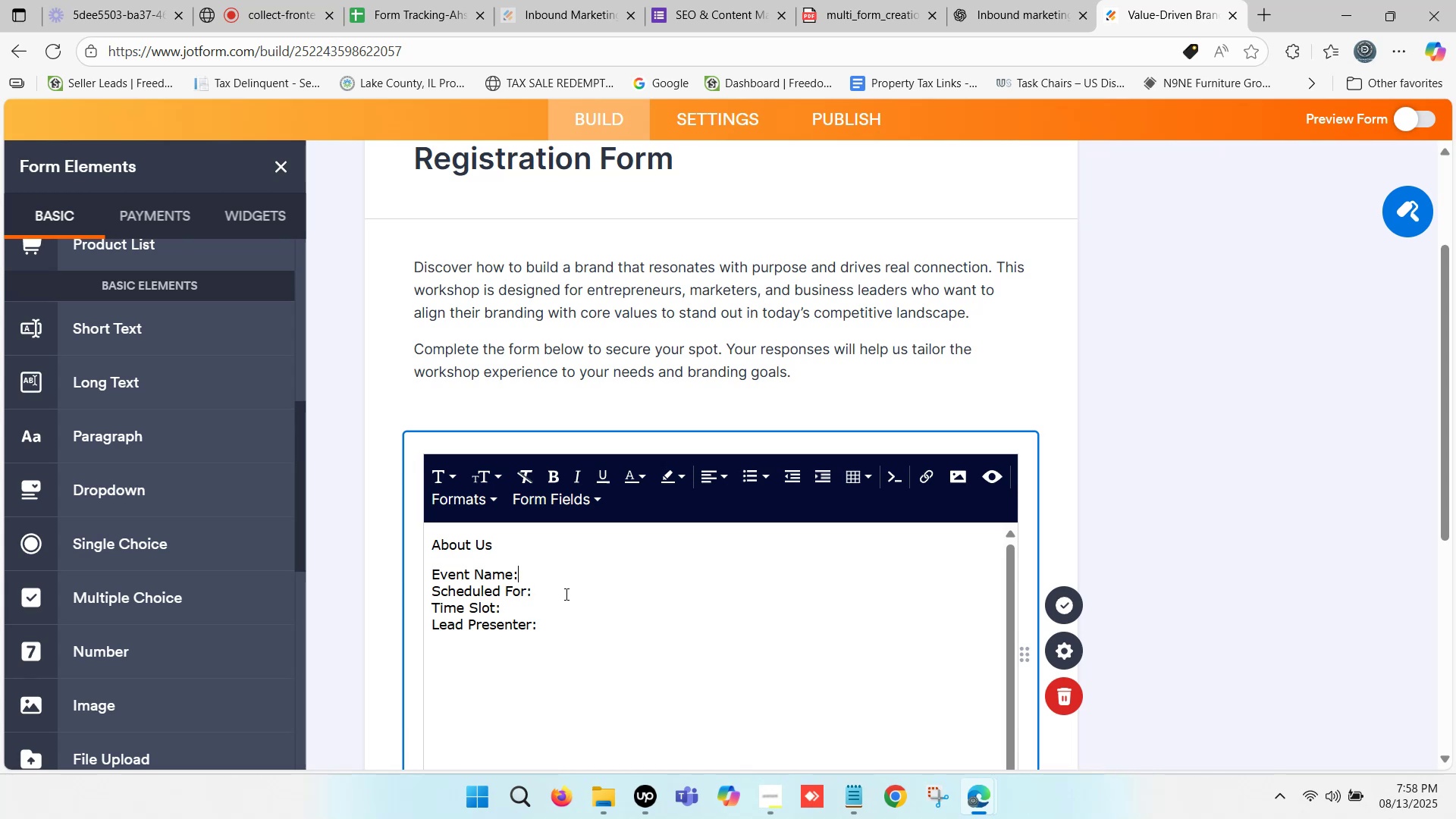 
left_click_drag(start_coordinate=[551, 634], to_coordinate=[413, 545])
 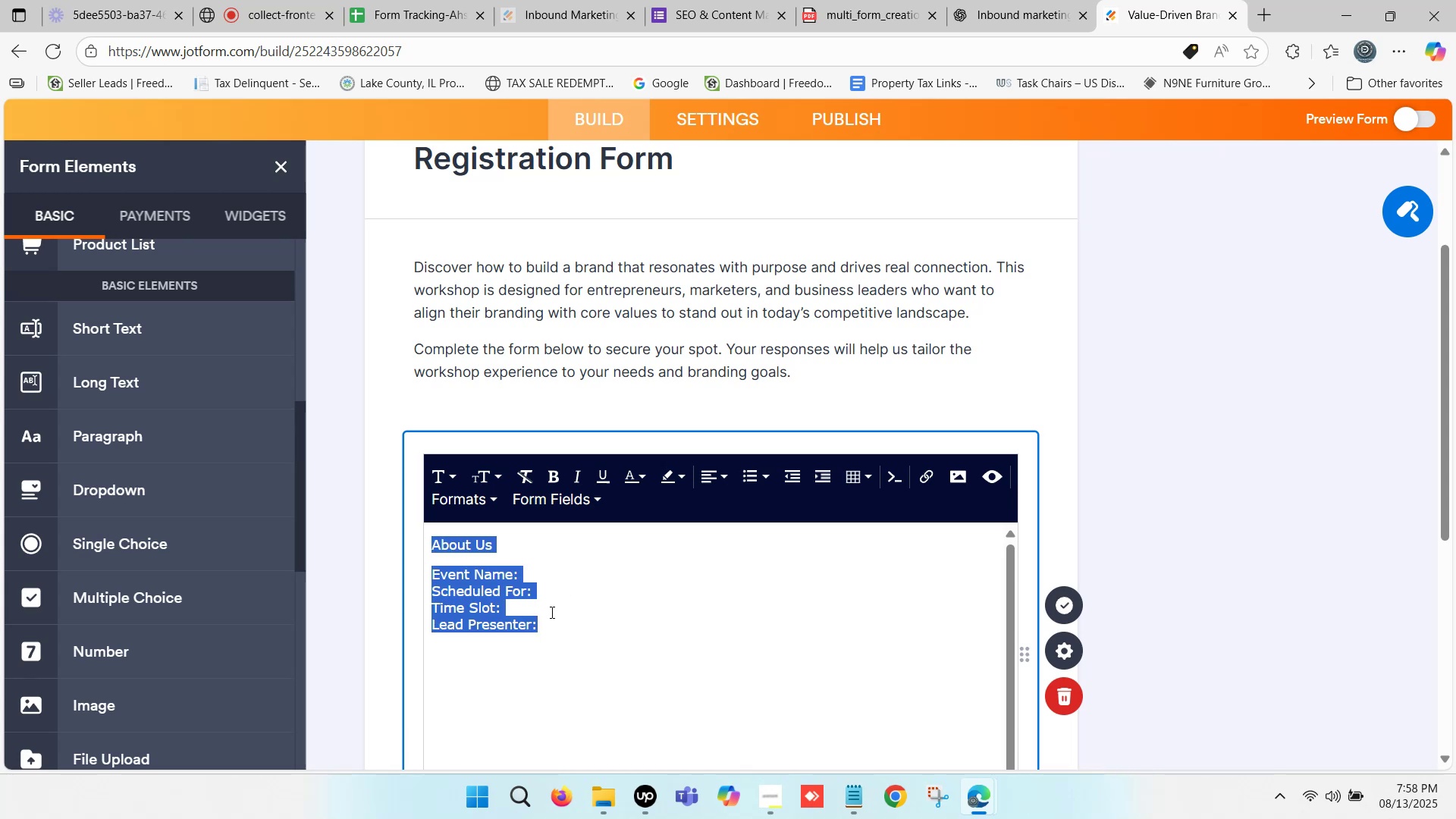 
key(Control+B)
 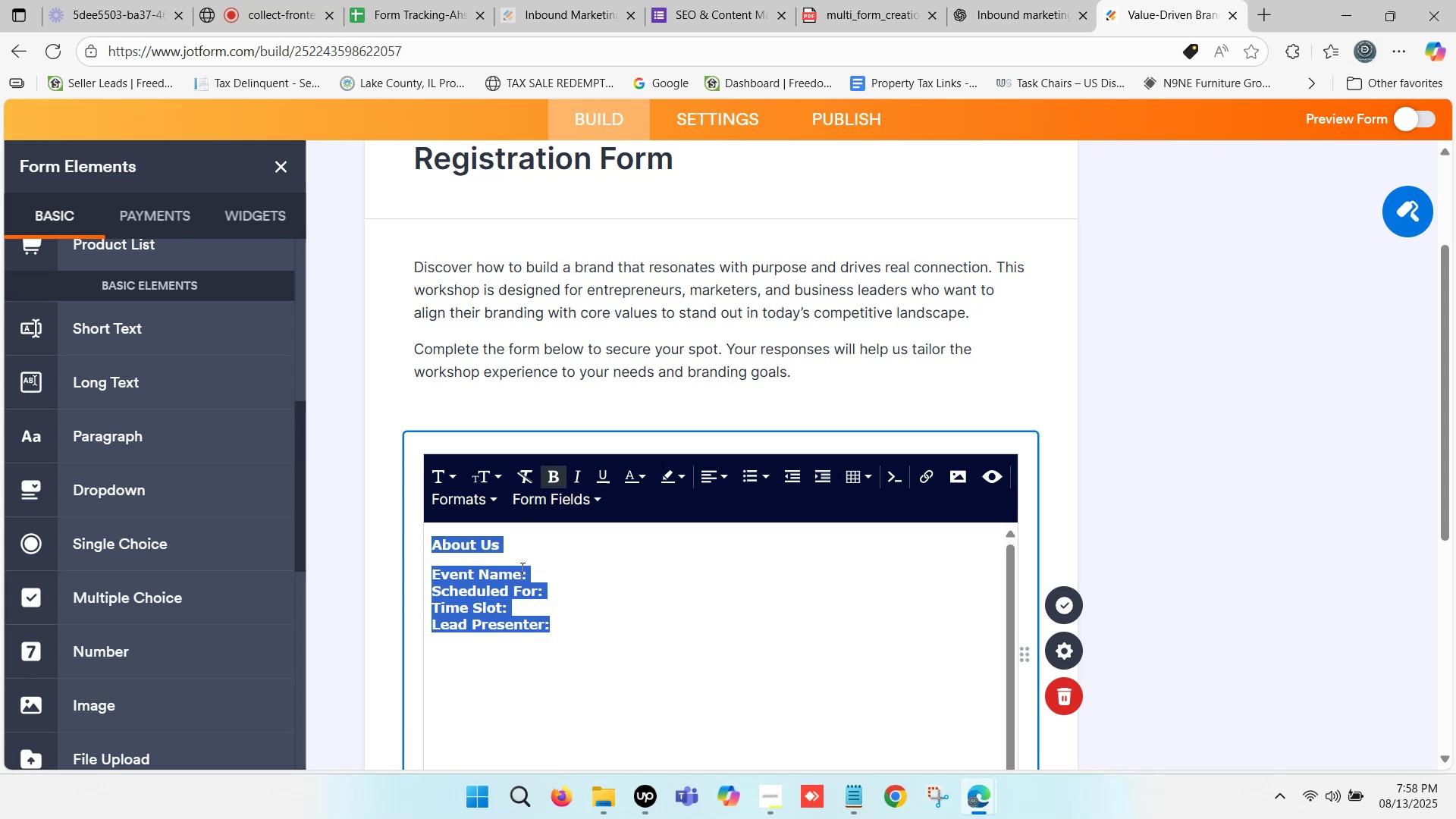 
left_click([513, 552])
 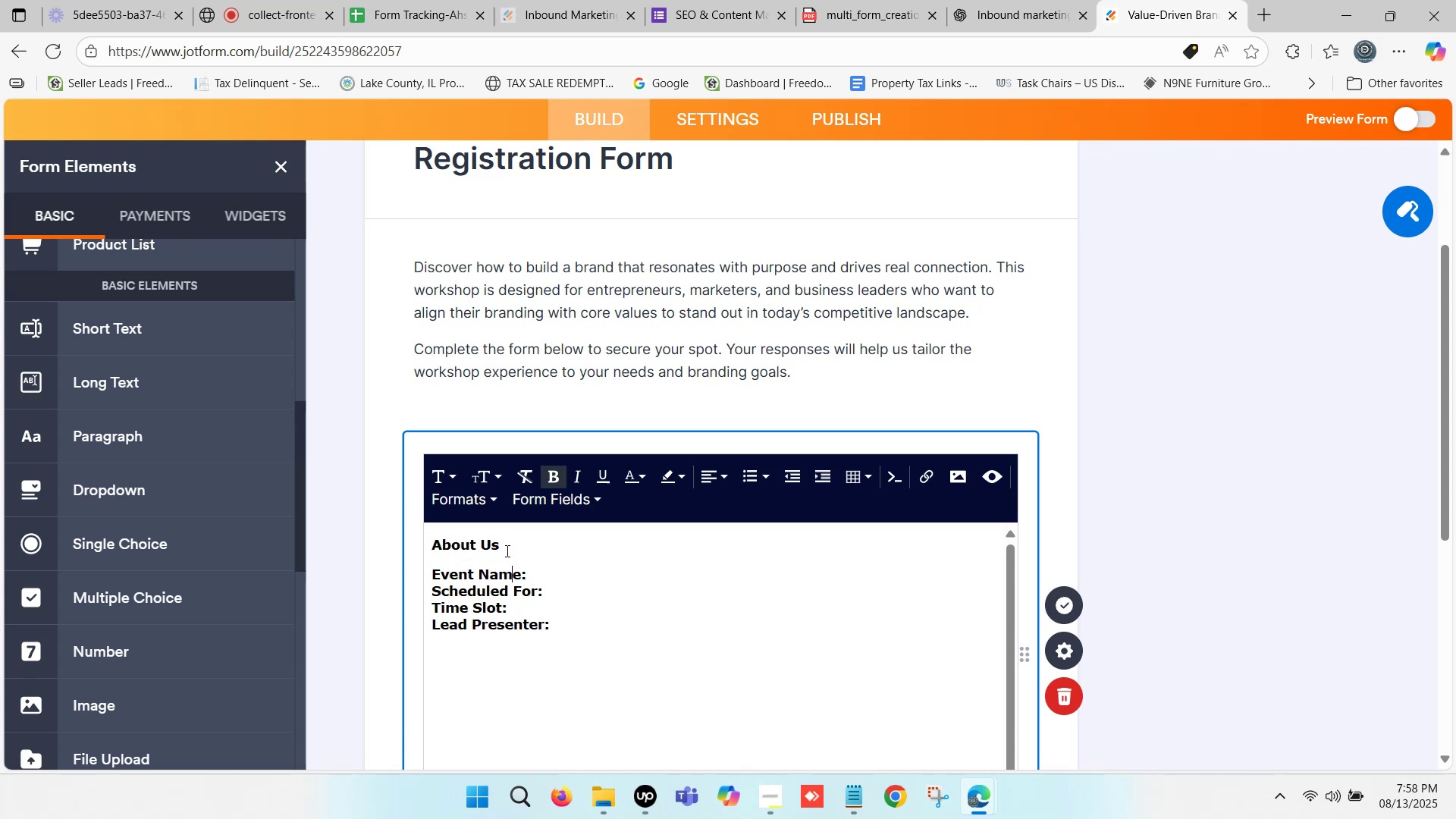 
left_click_drag(start_coordinate=[506, 548], to_coordinate=[432, 548])
 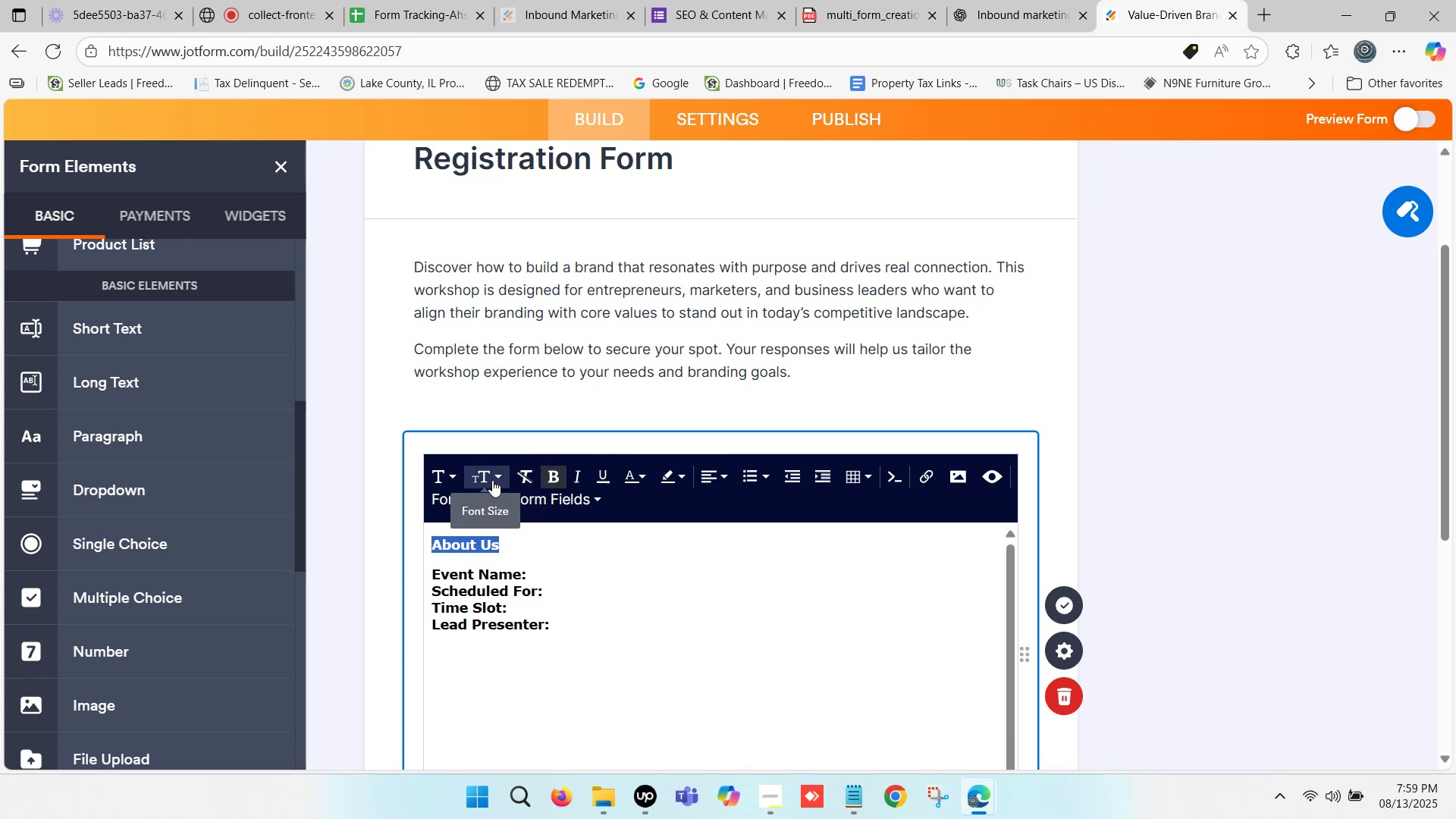 
left_click([487, 477])
 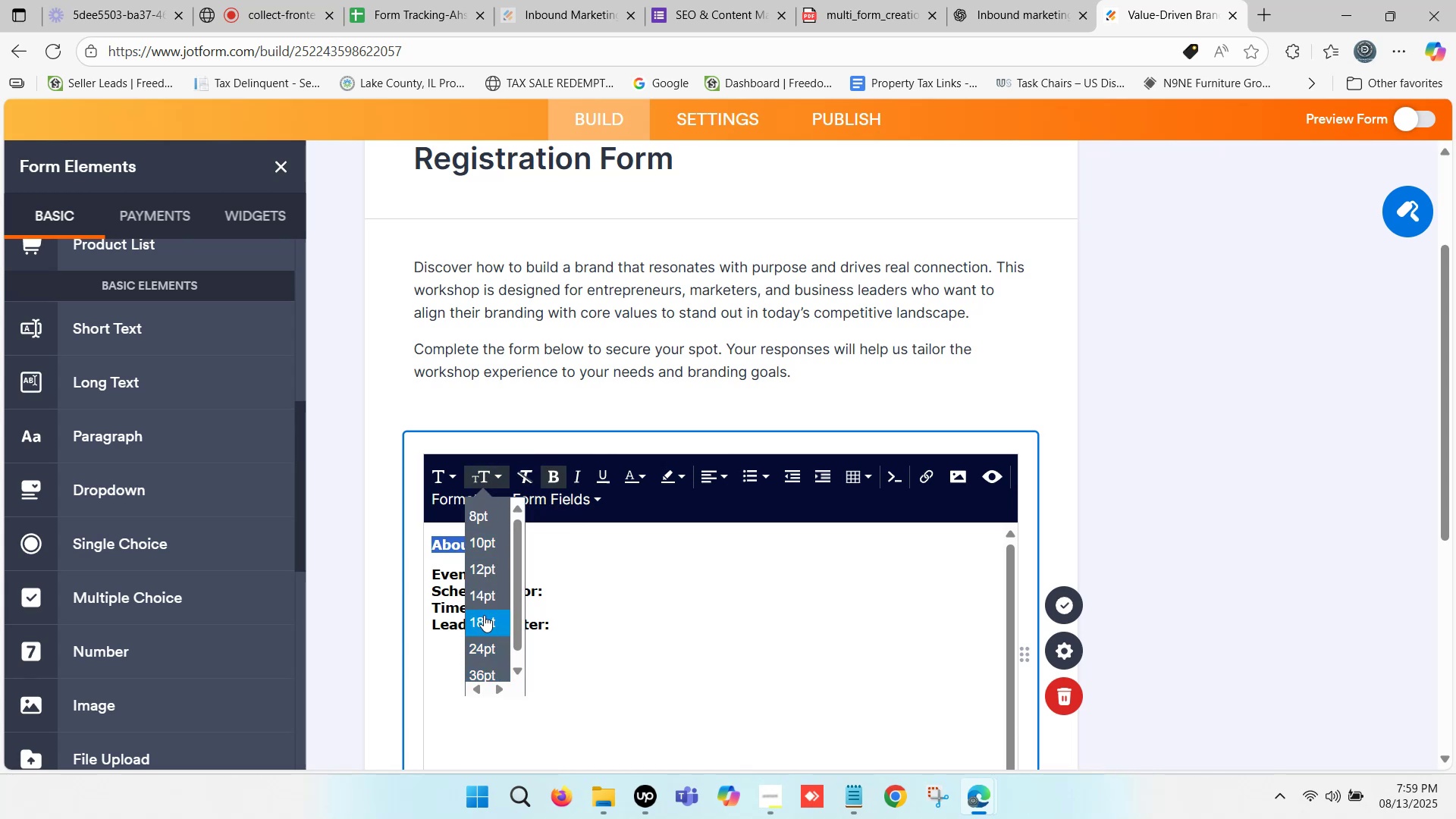 
left_click([481, 593])
 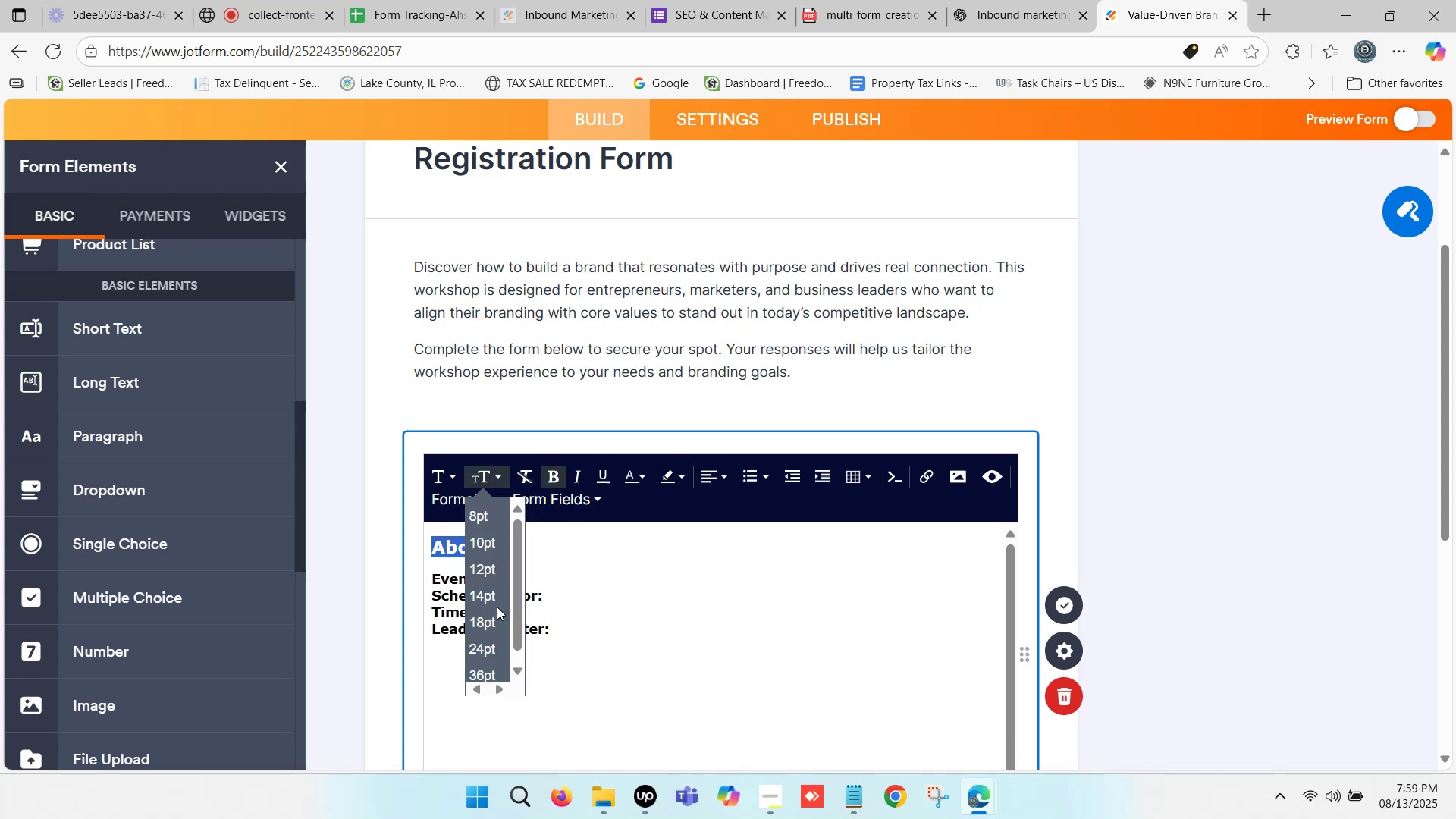 
left_click([615, 608])
 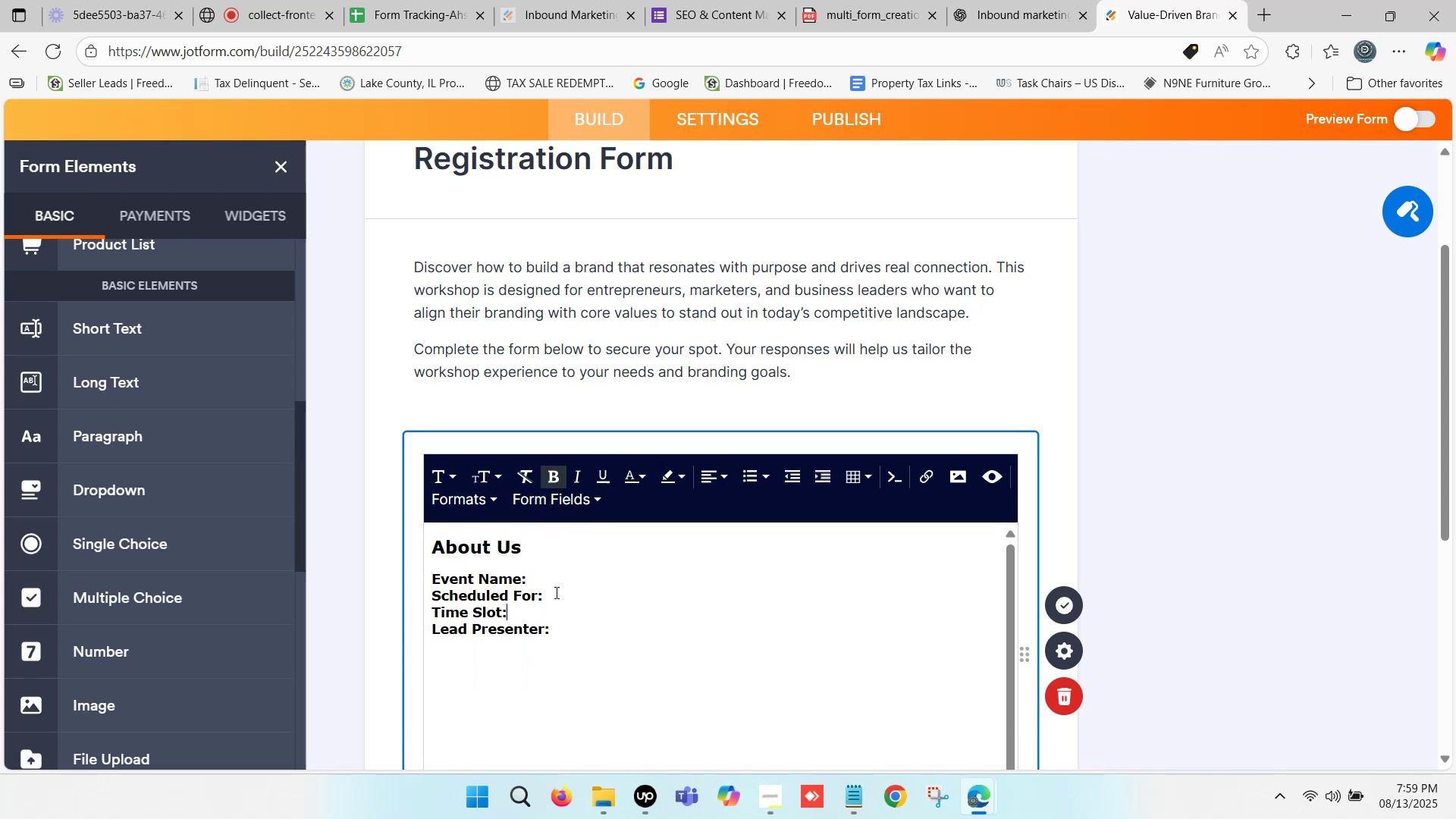 
left_click([560, 585])
 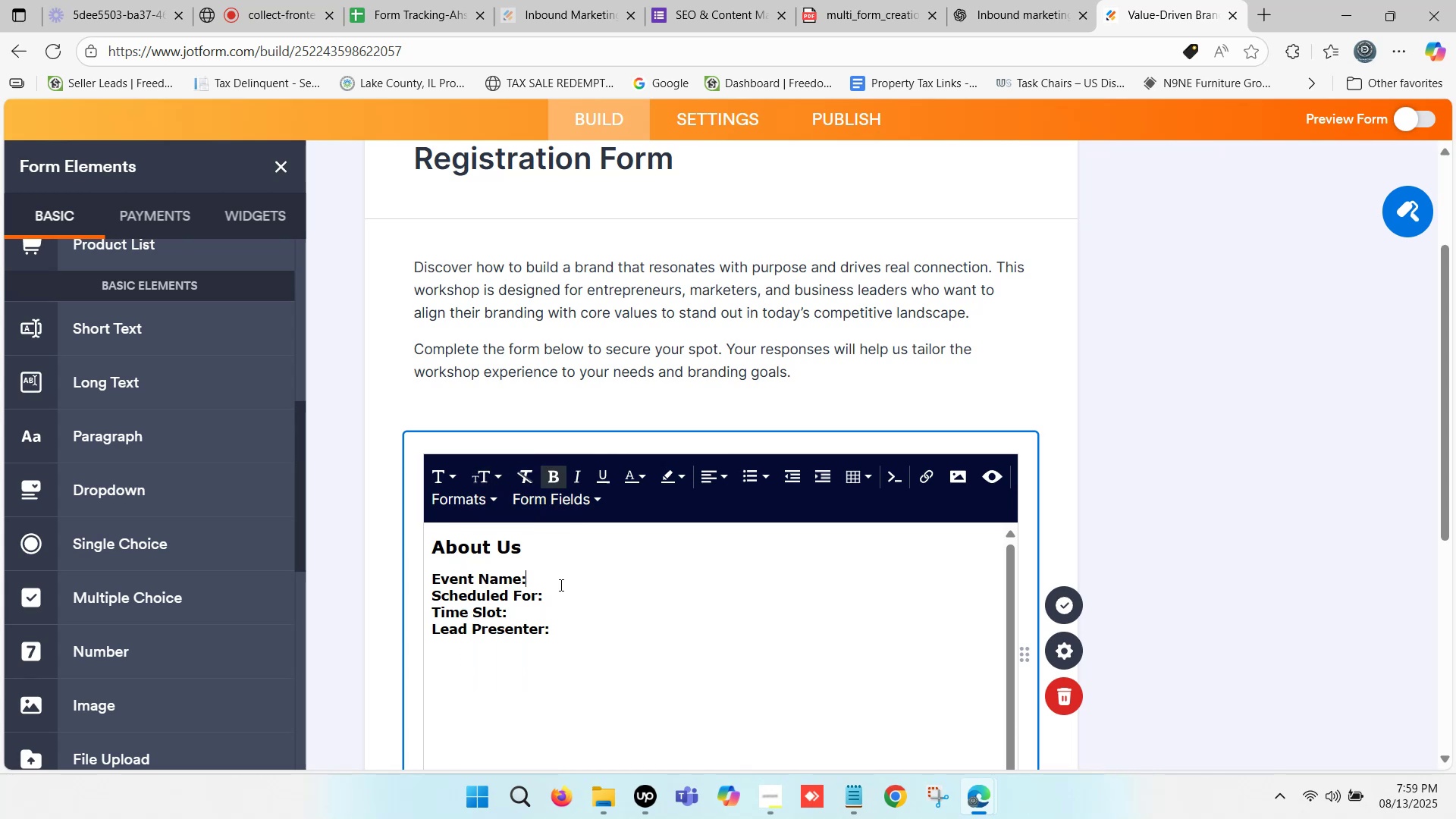 
key(Space)
 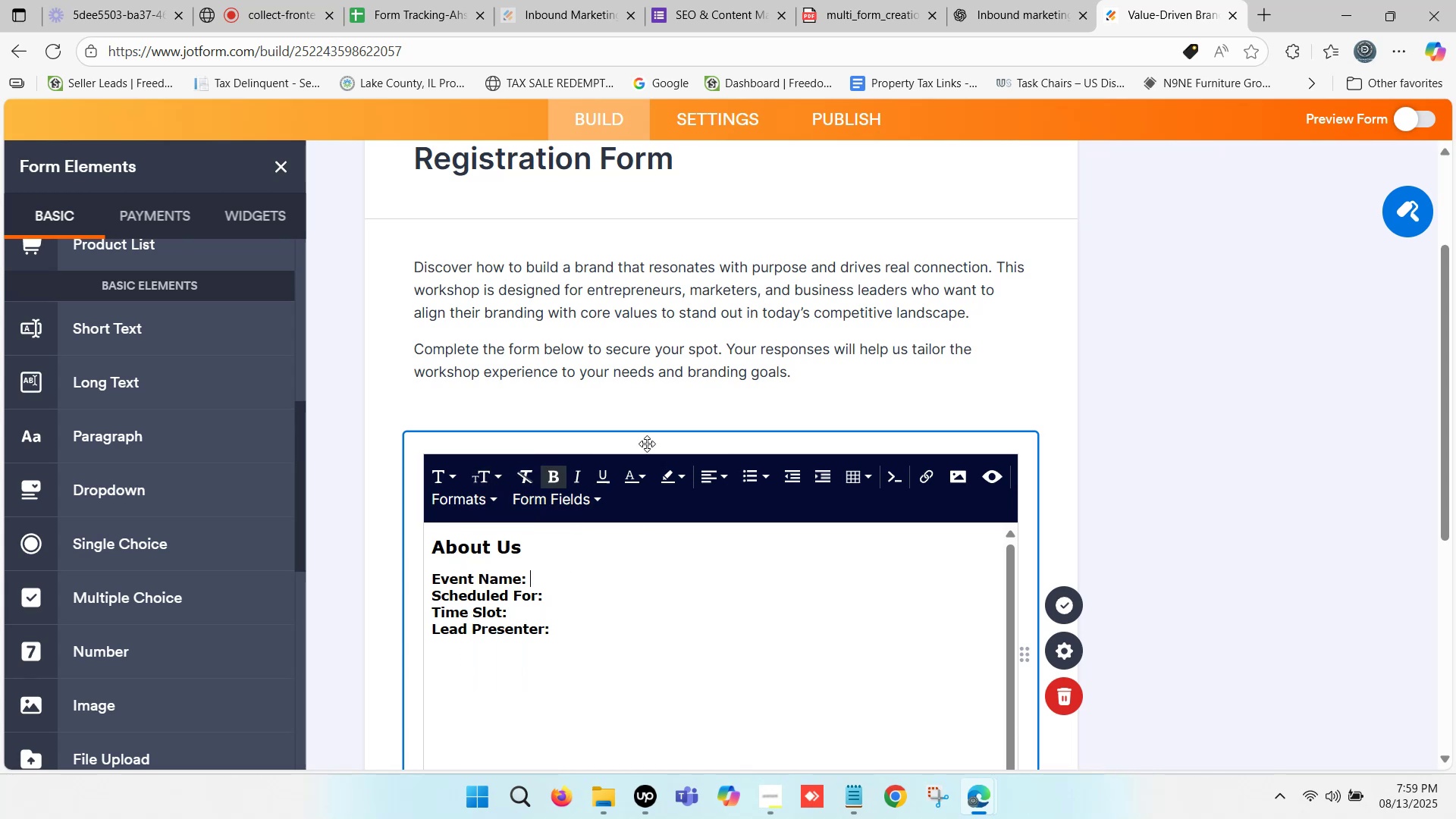 
scroll: coordinate [607, 371], scroll_direction: up, amount: 6.0
 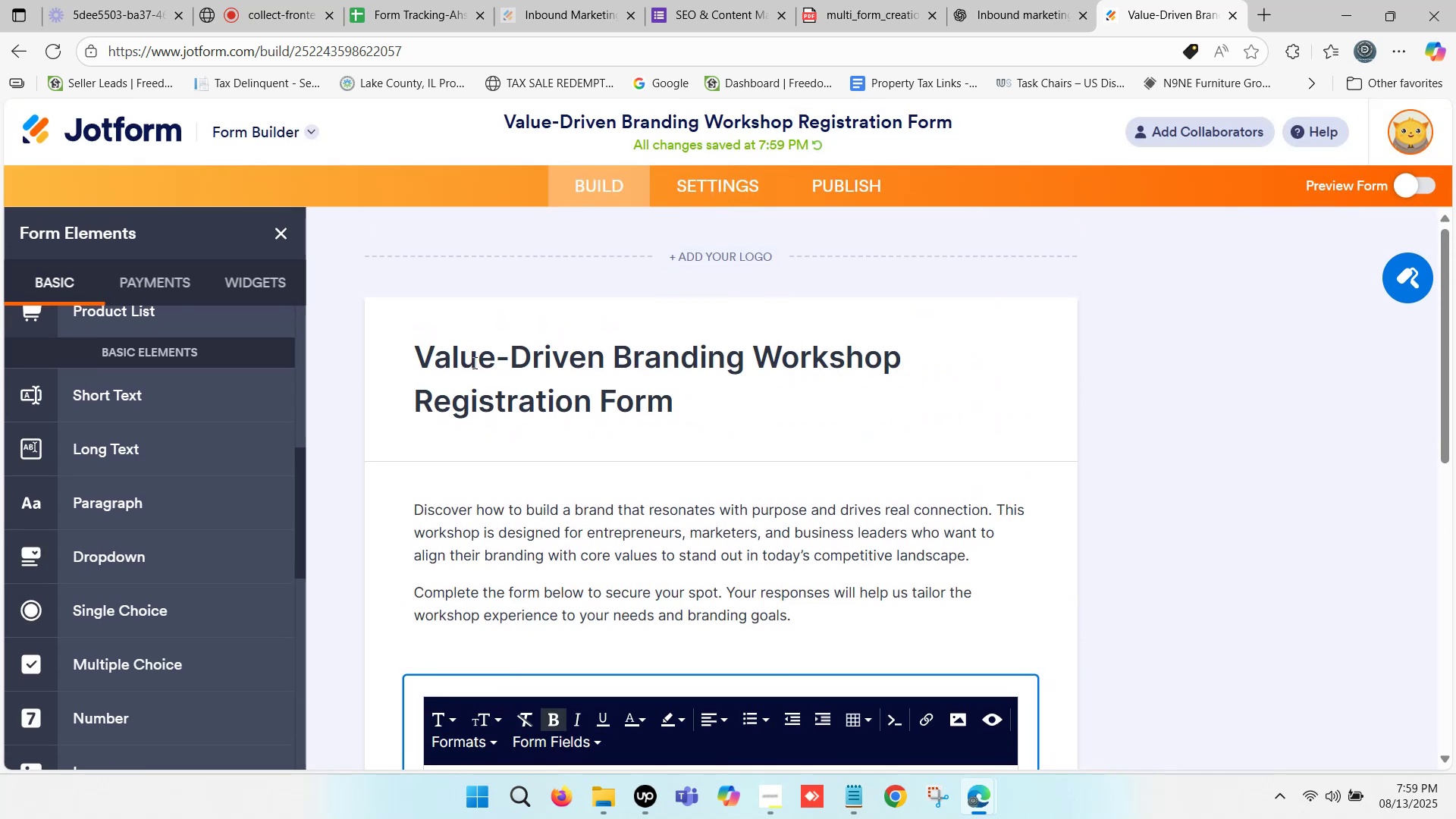 
left_click([437, 359])
 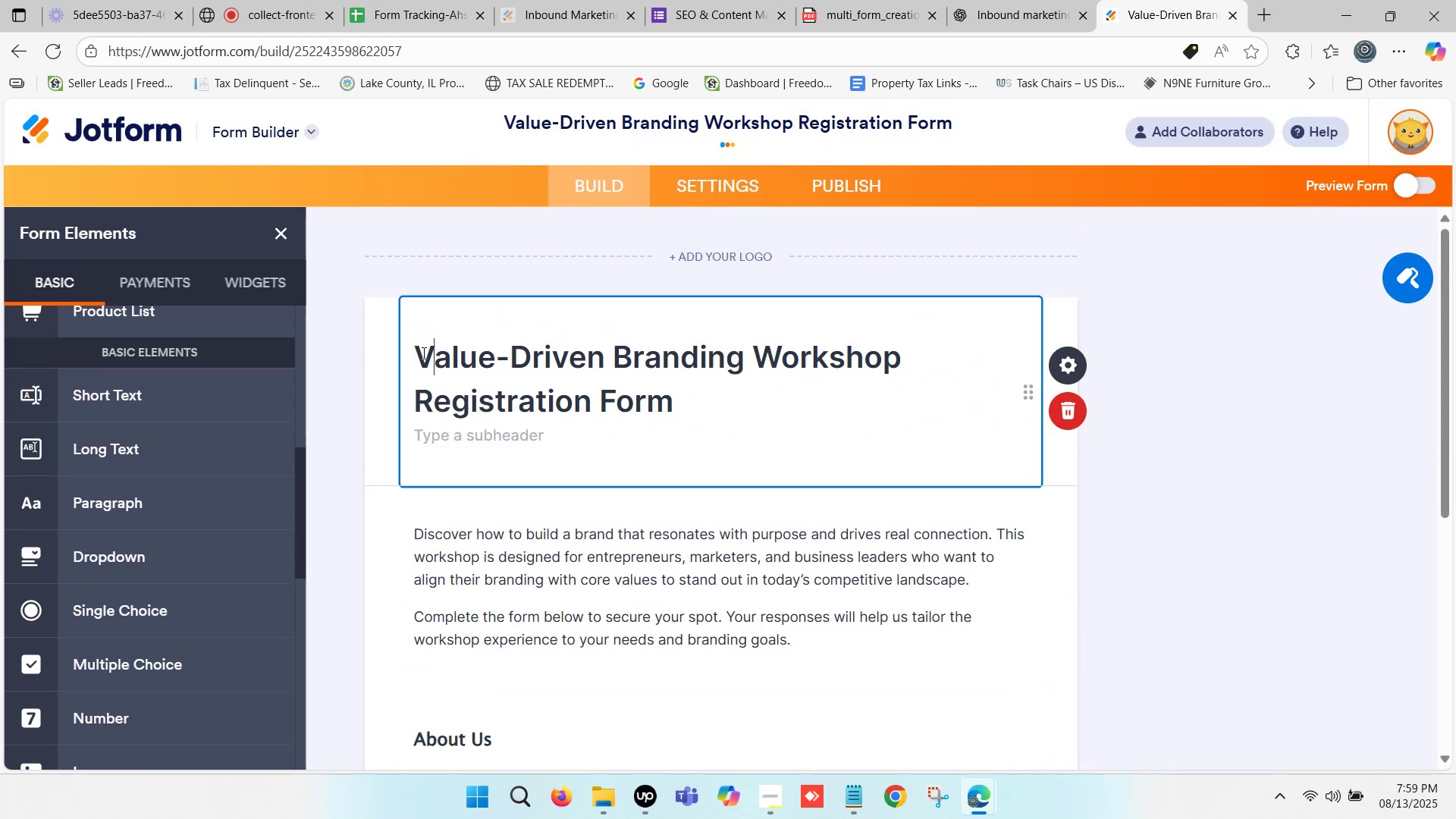 
left_click_drag(start_coordinate=[422, 352], to_coordinate=[663, 410])
 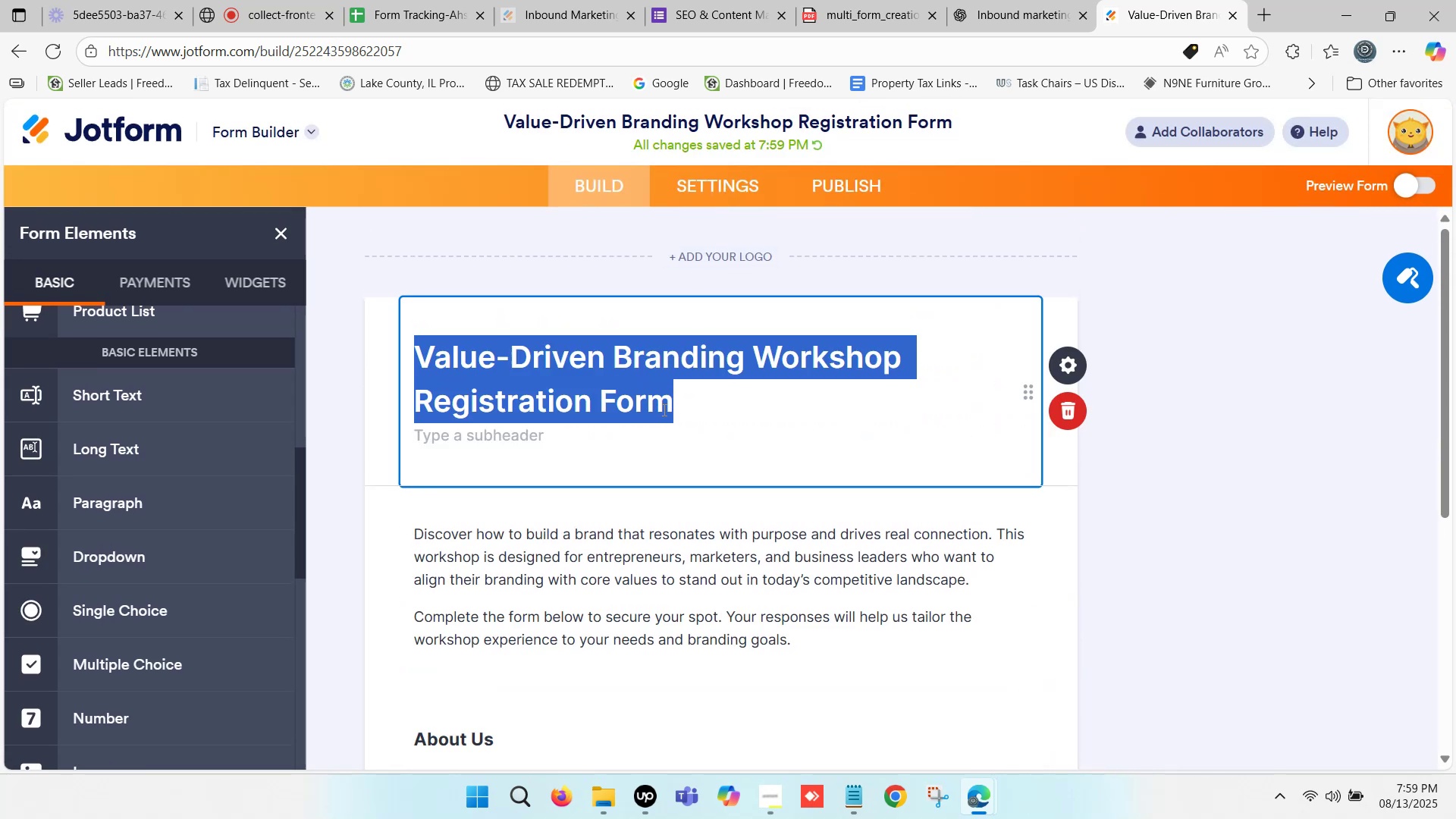 
key(Control+C)
 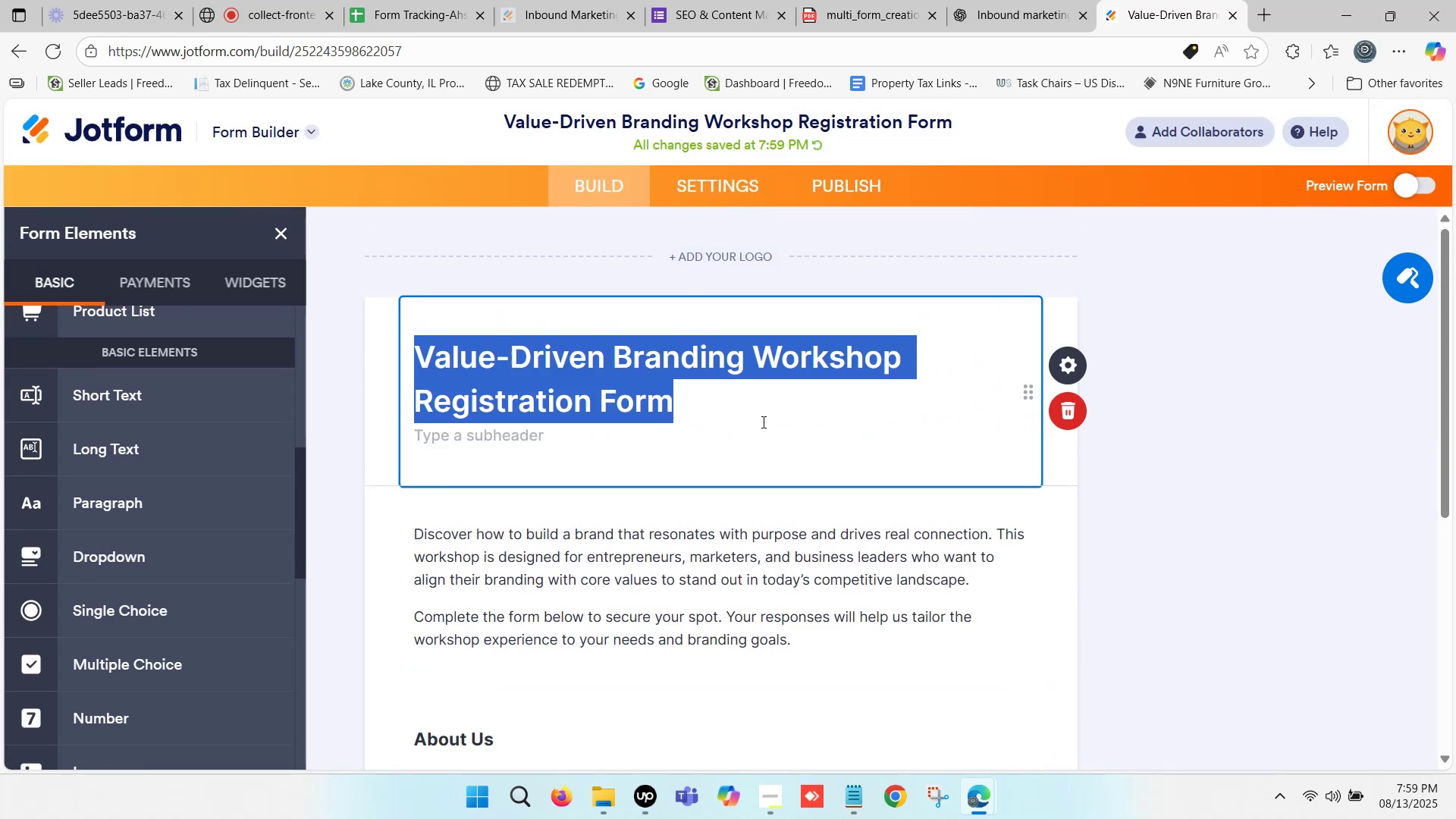 
scroll: coordinate [760, 450], scroll_direction: down, amount: 2.0
 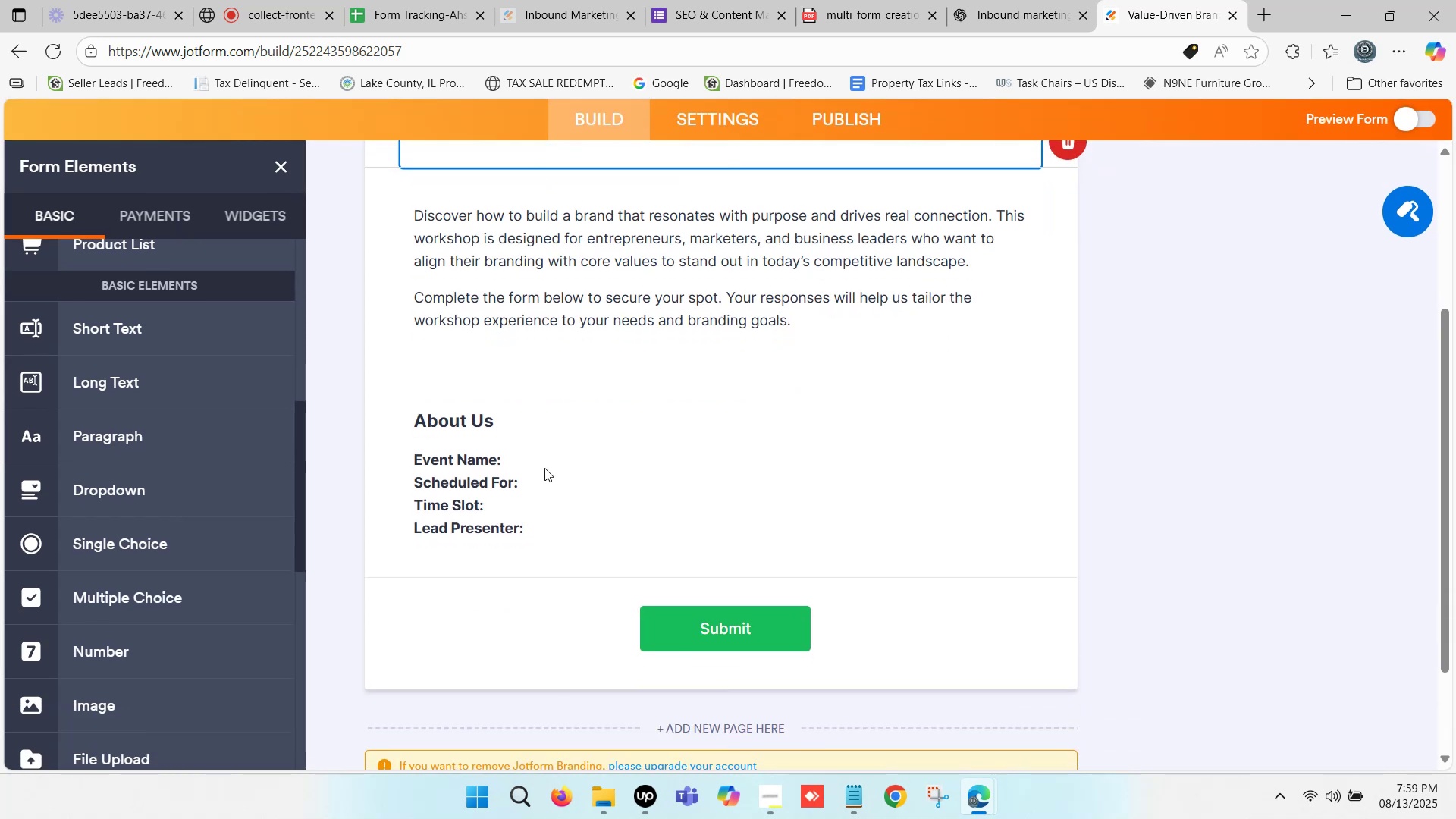 
left_click([540, 460])
 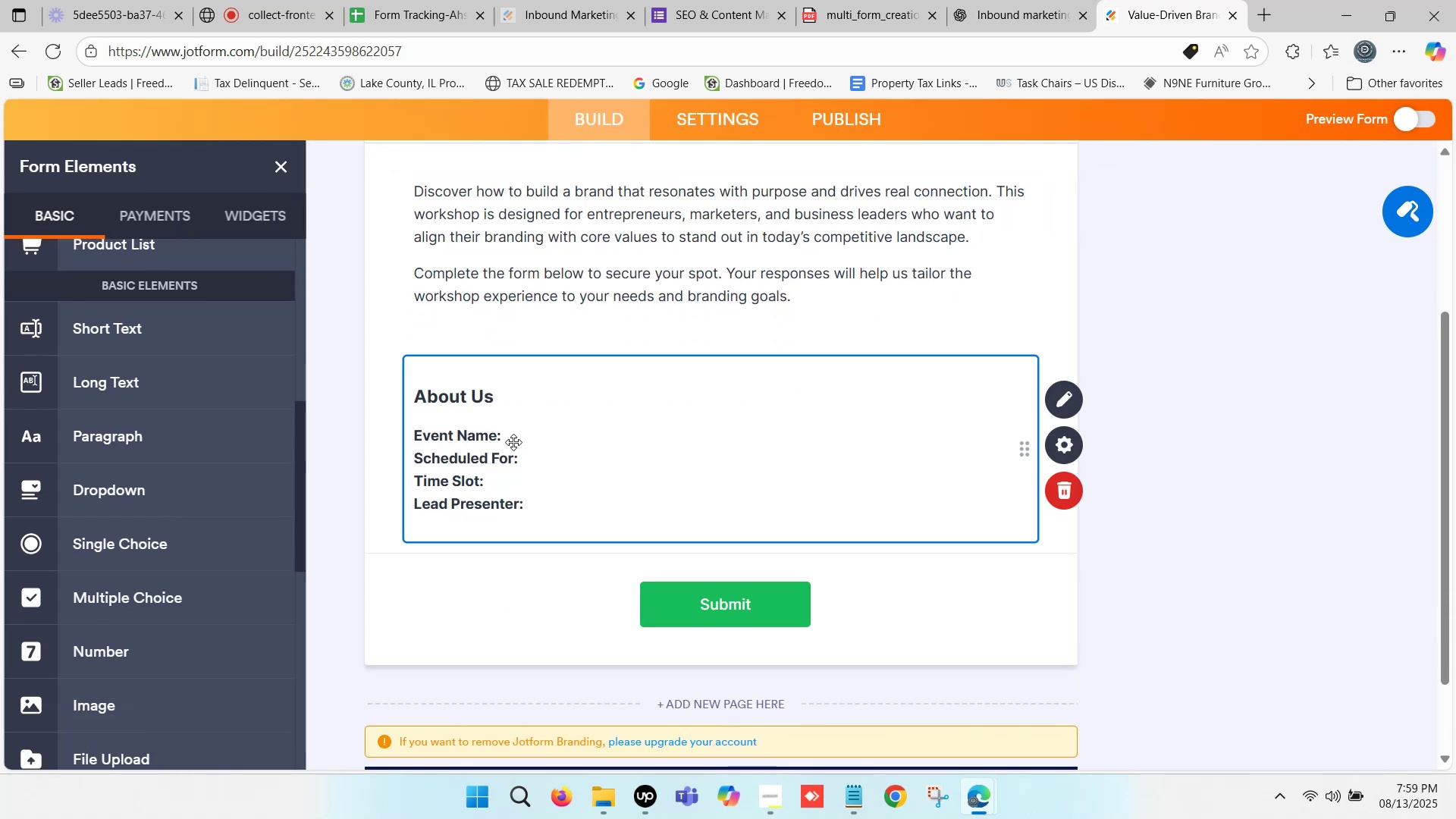 
left_click([519, 435])
 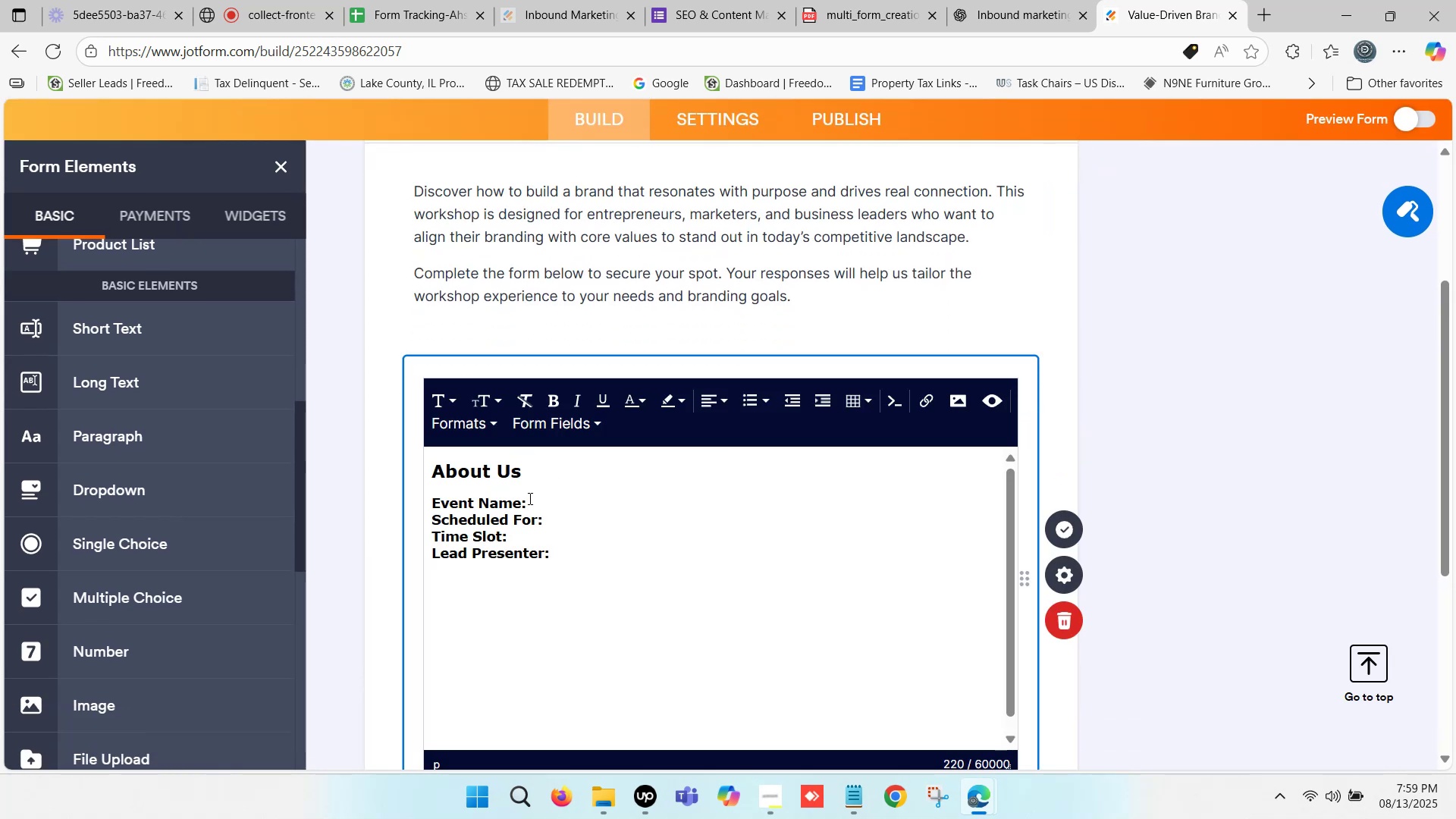 
left_click([558, 503])
 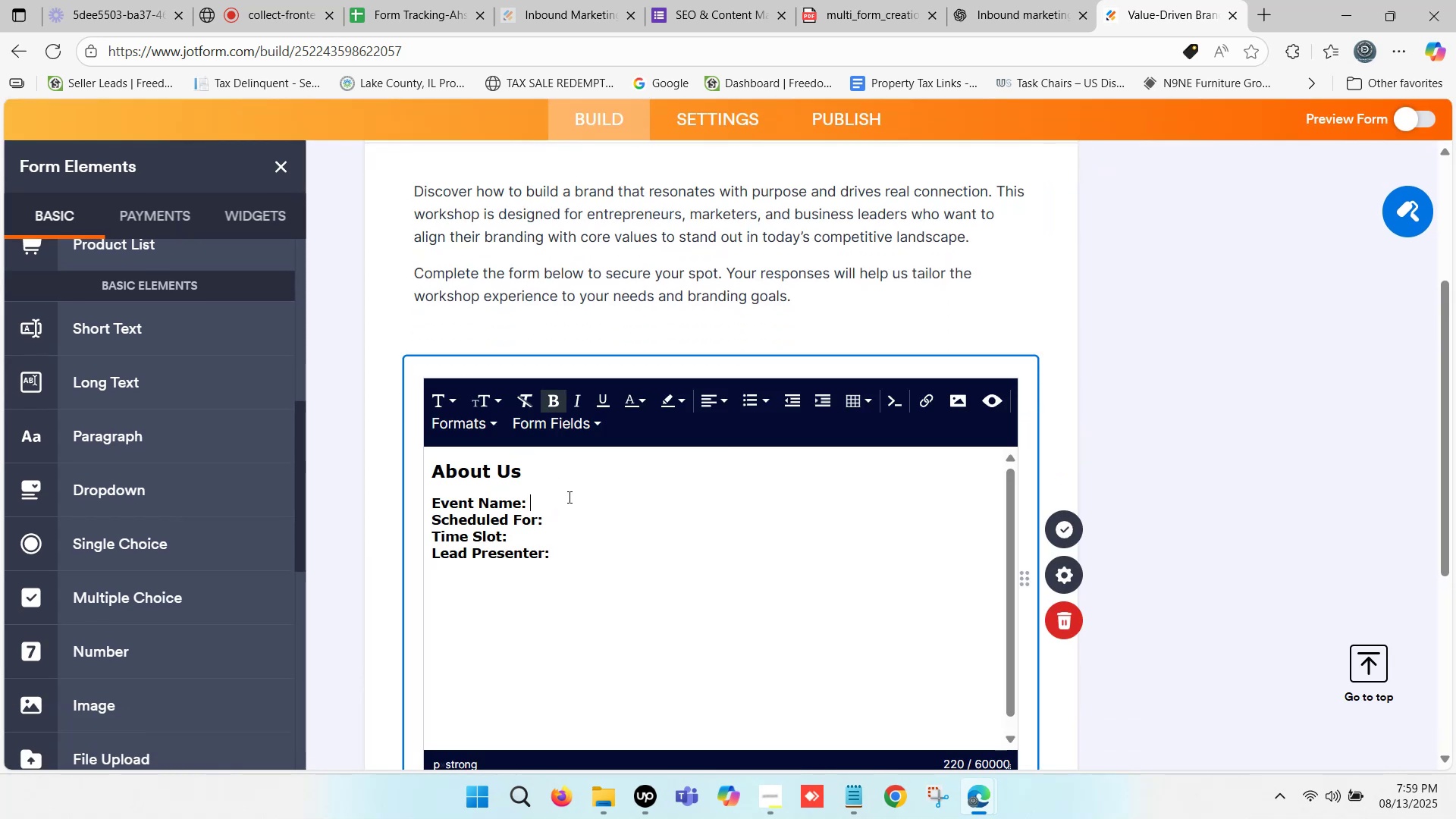 
key(Control+V)
 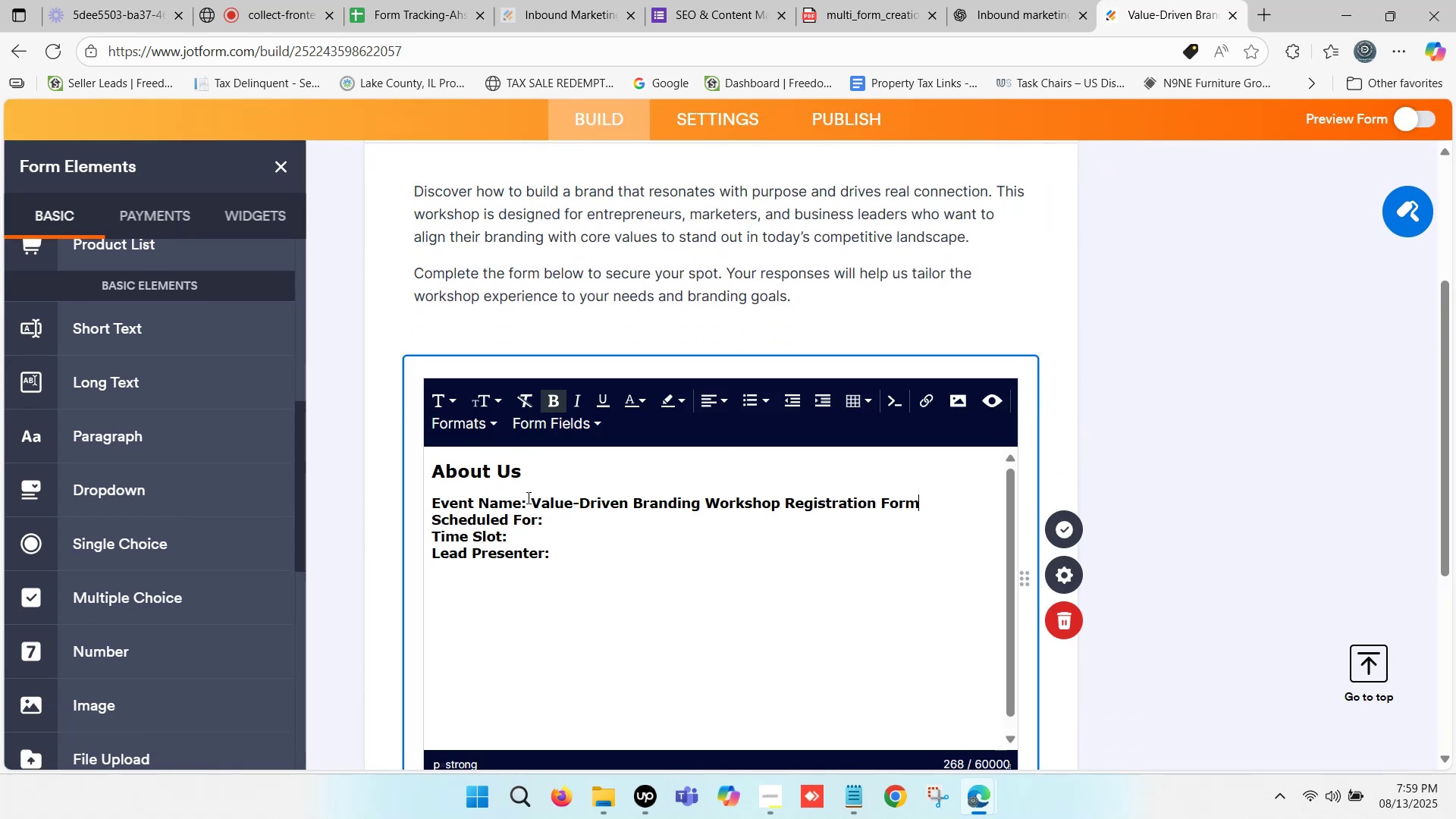 
left_click_drag(start_coordinate=[530, 506], to_coordinate=[920, 506])
 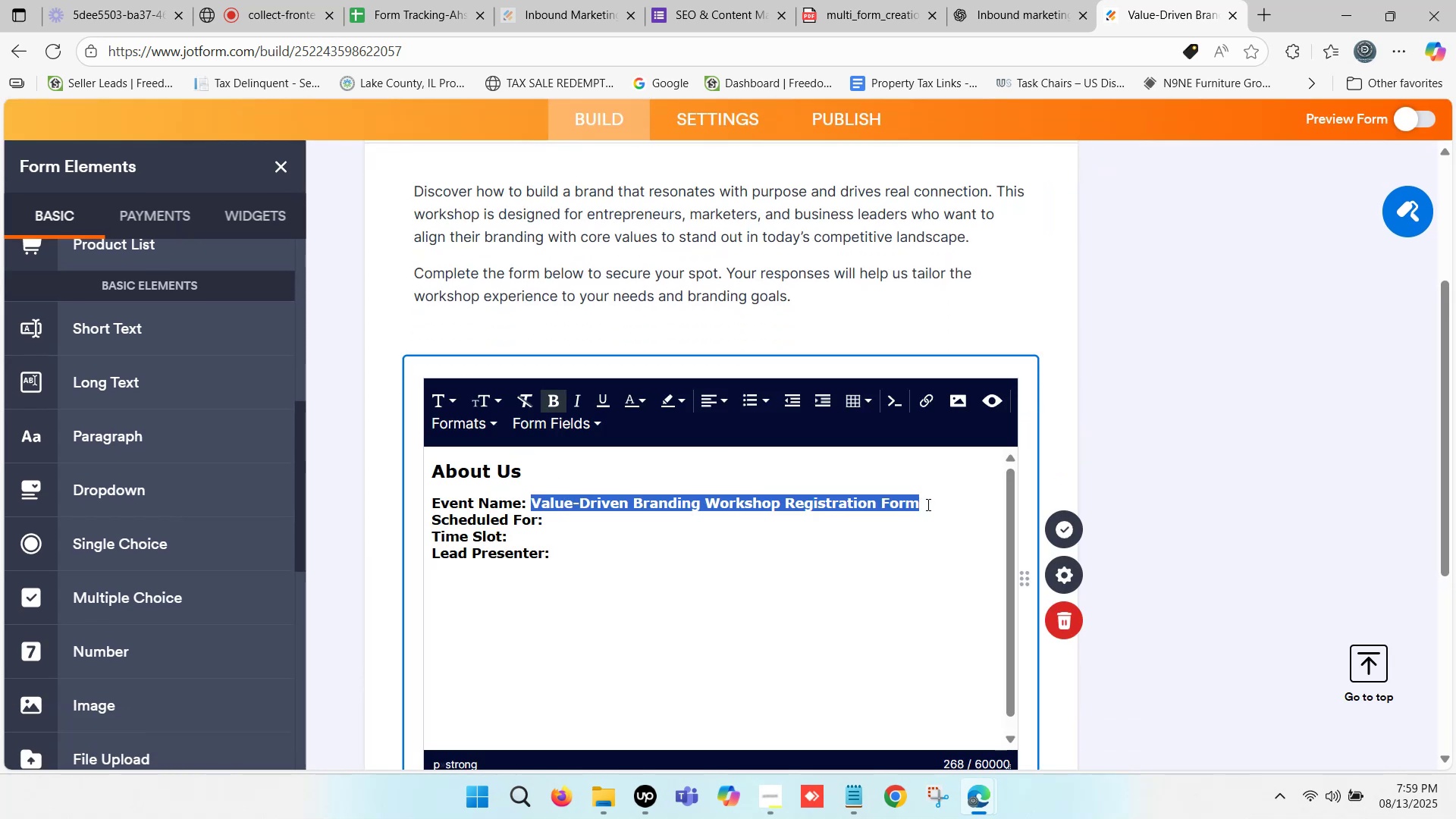 
key(Control+B)
 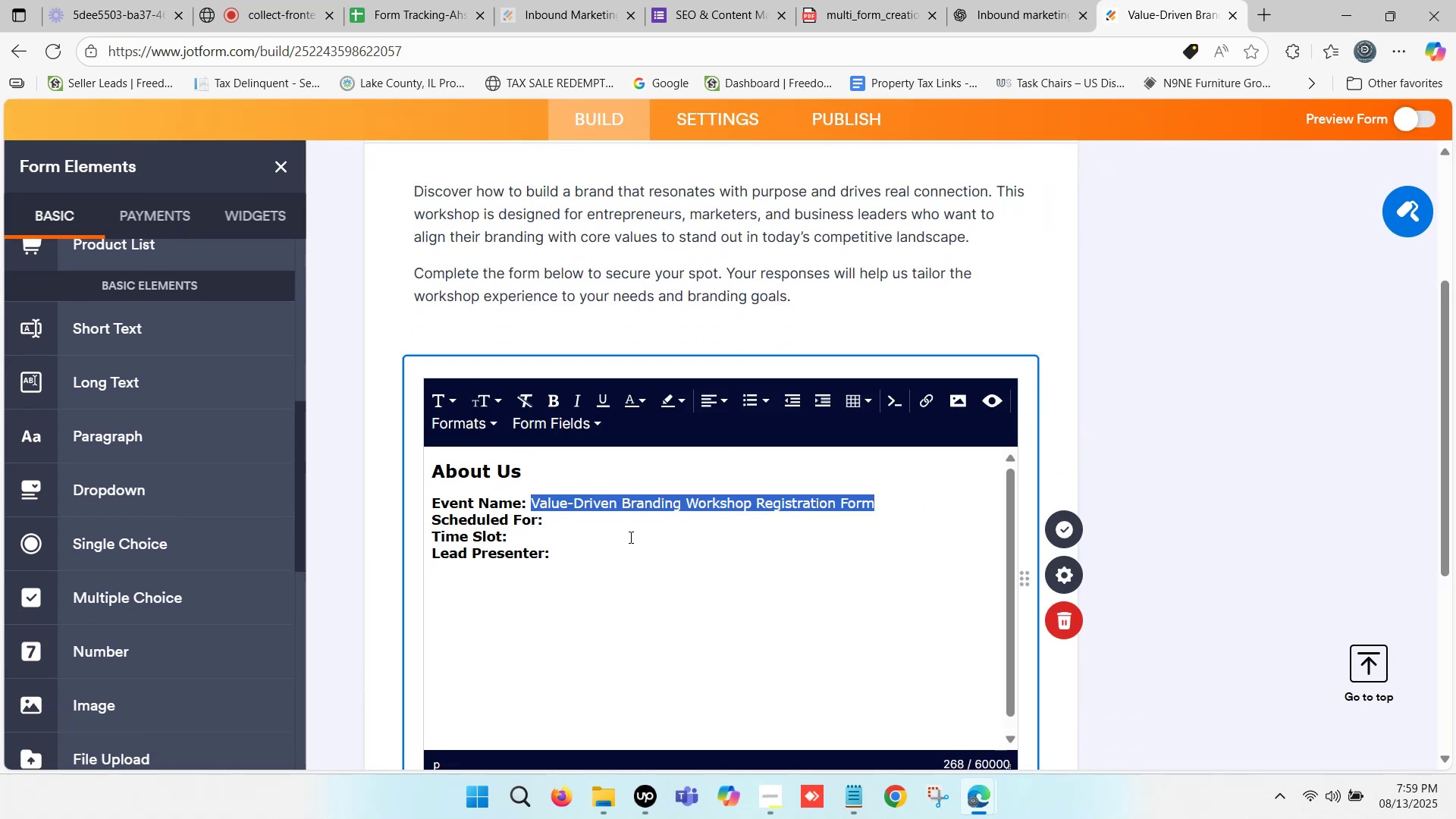 
left_click([591, 529])
 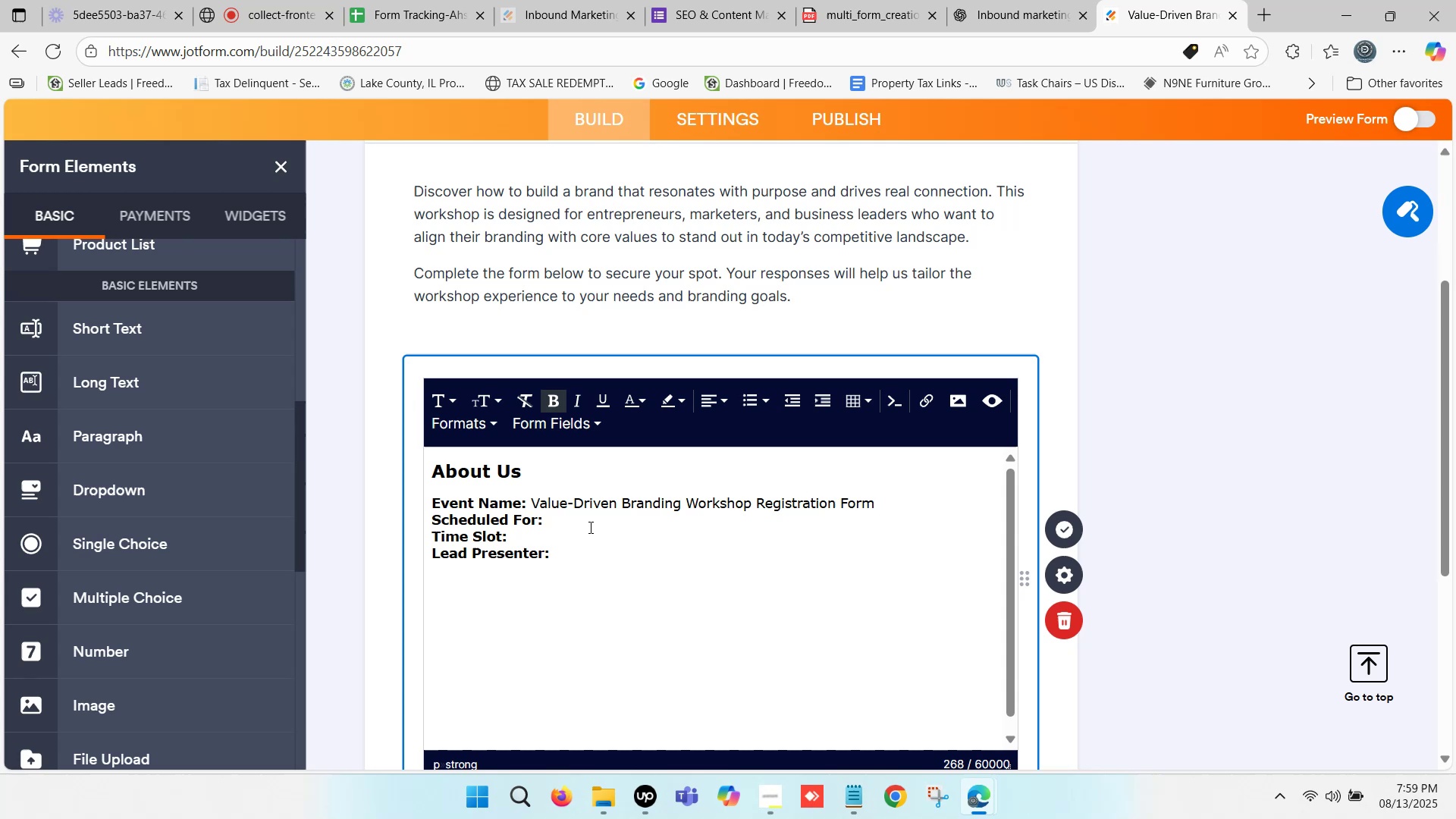 
left_click([588, 522])
 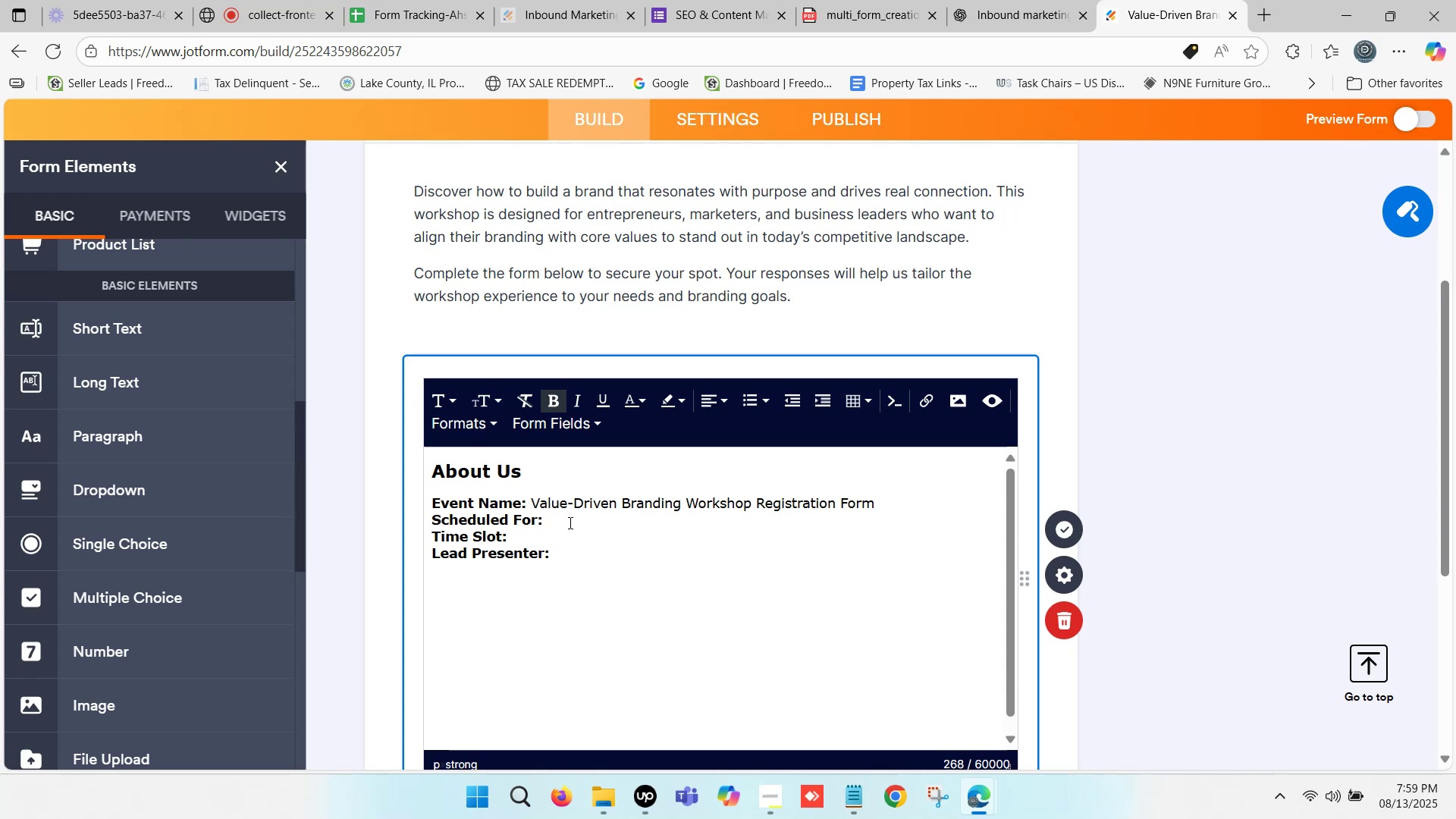 
key(Space)
 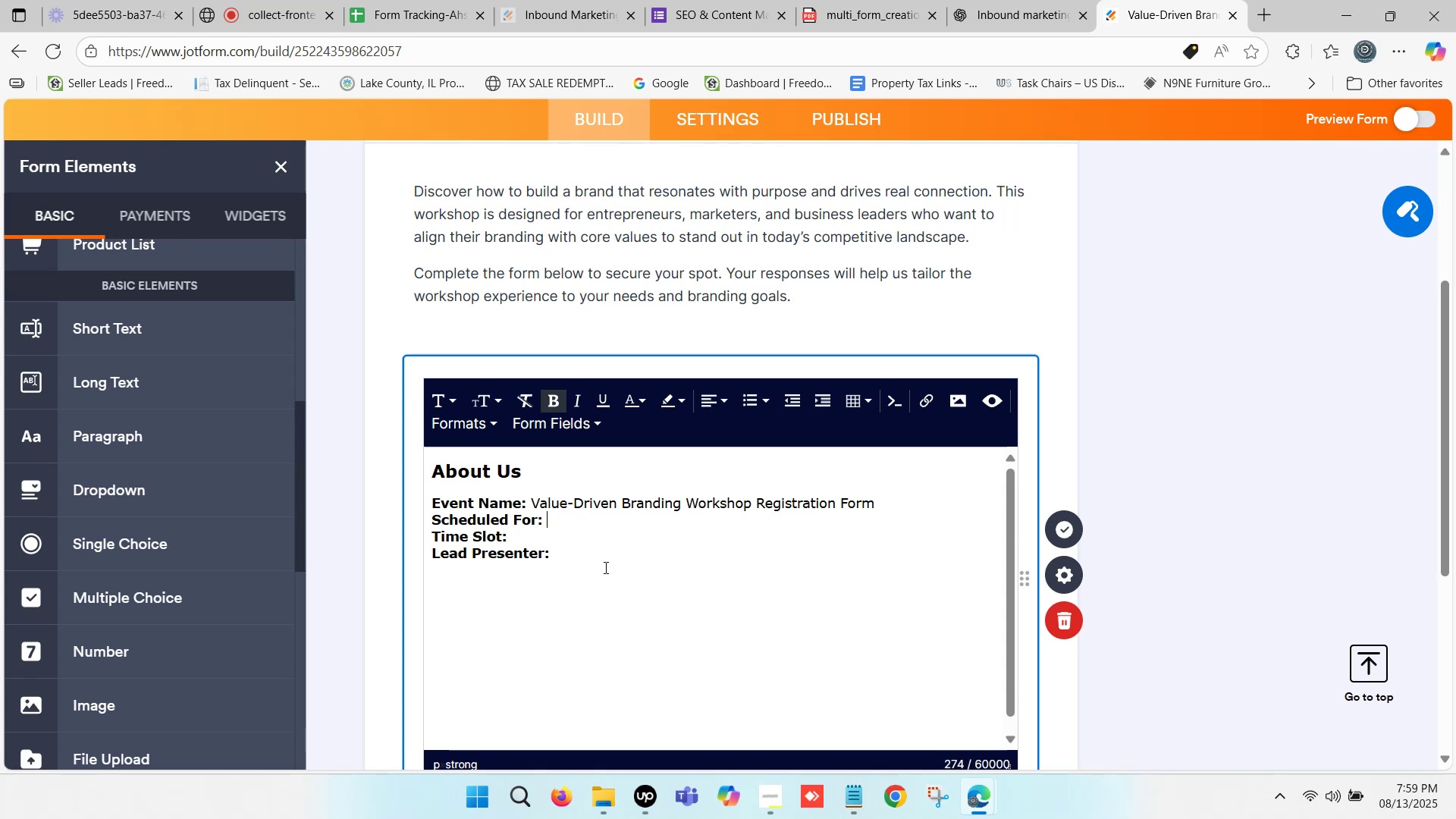 
wait(6.64)
 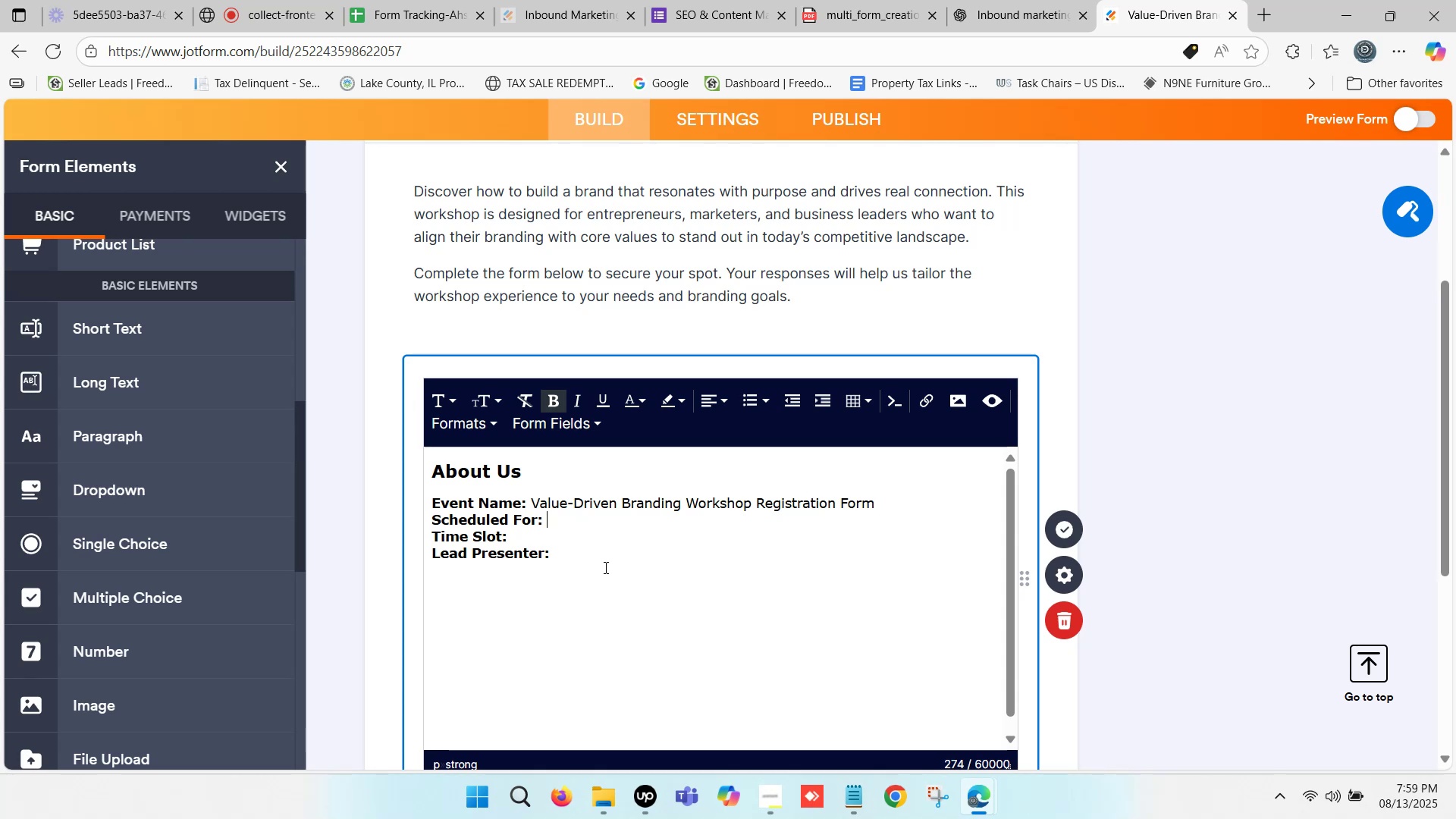 
type(October 13, )
 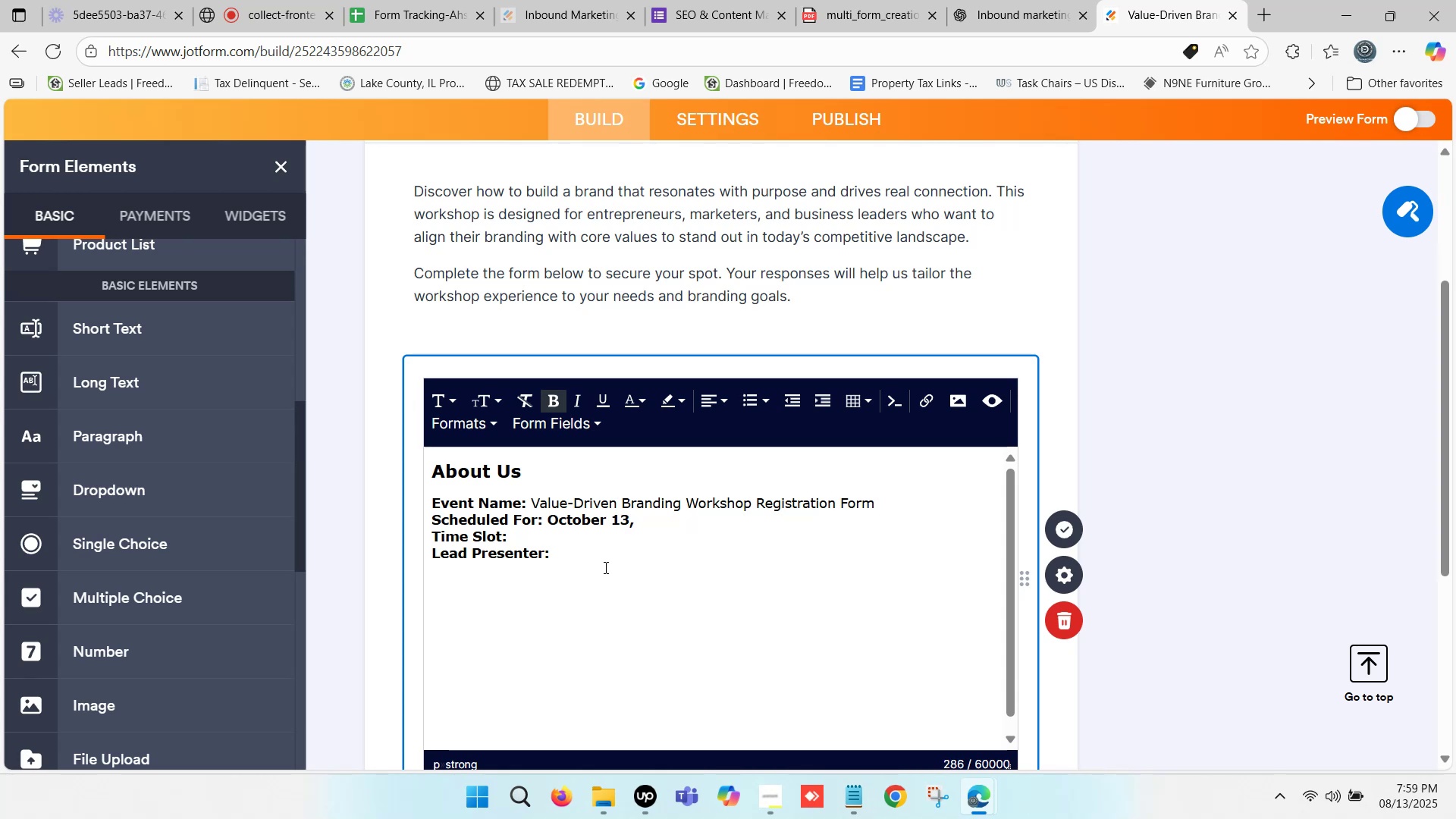 
type(2025)
 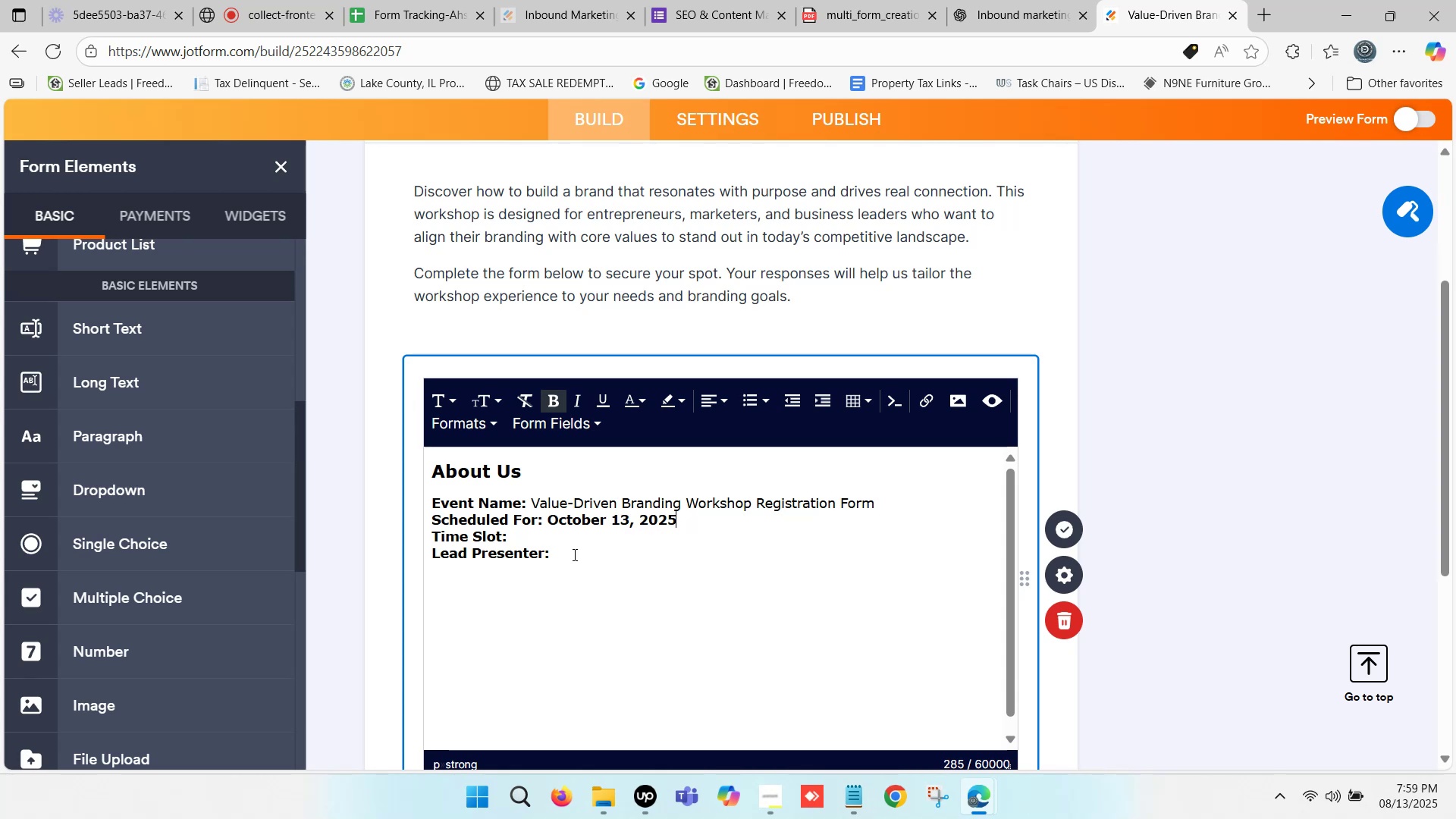 
left_click([556, 537])
 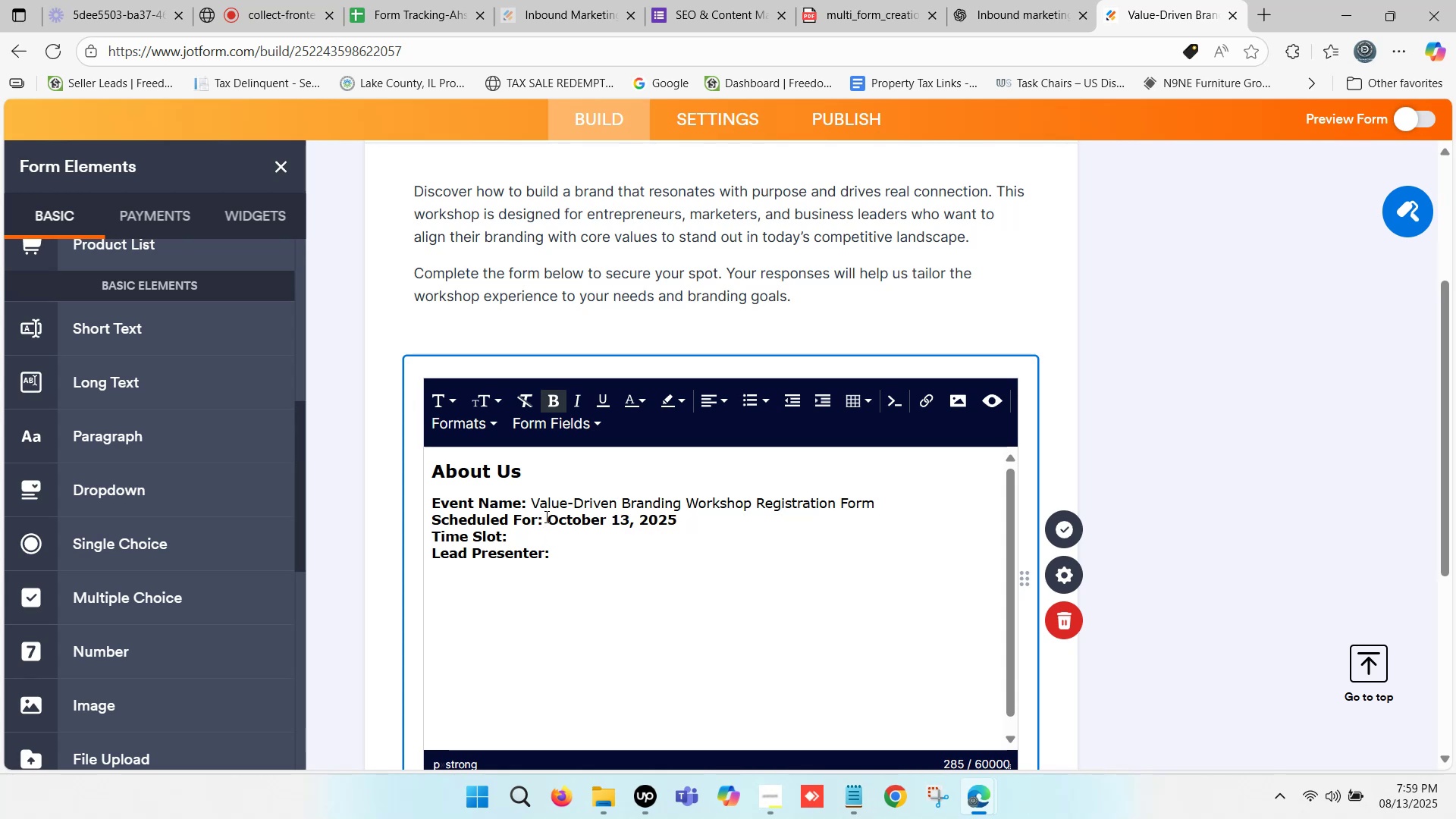 
left_click_drag(start_coordinate=[548, 518], to_coordinate=[675, 519])
 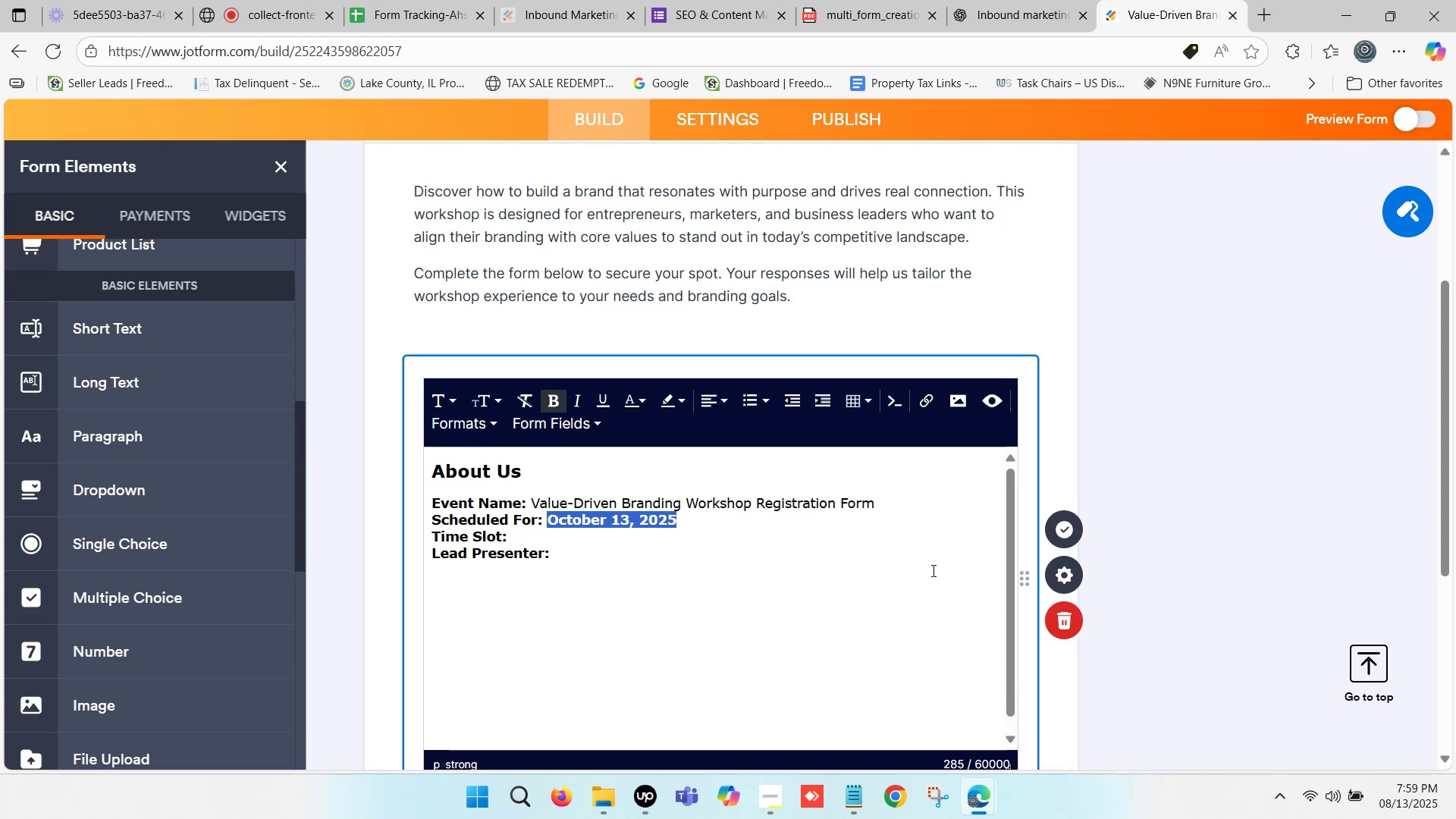 
hold_key(key=ControlLeft, duration=0.68)
 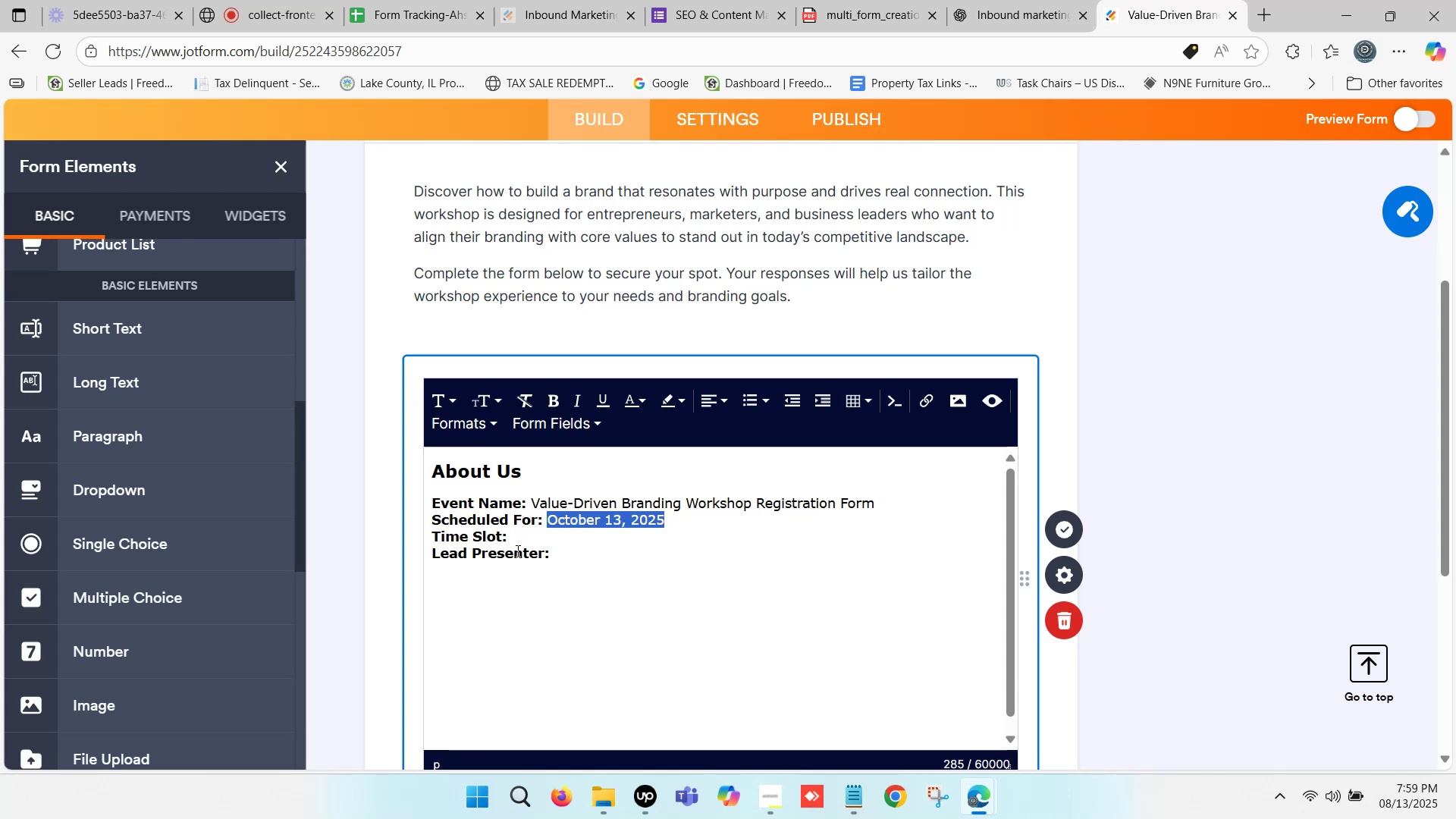 
hold_key(key=B, duration=0.36)
 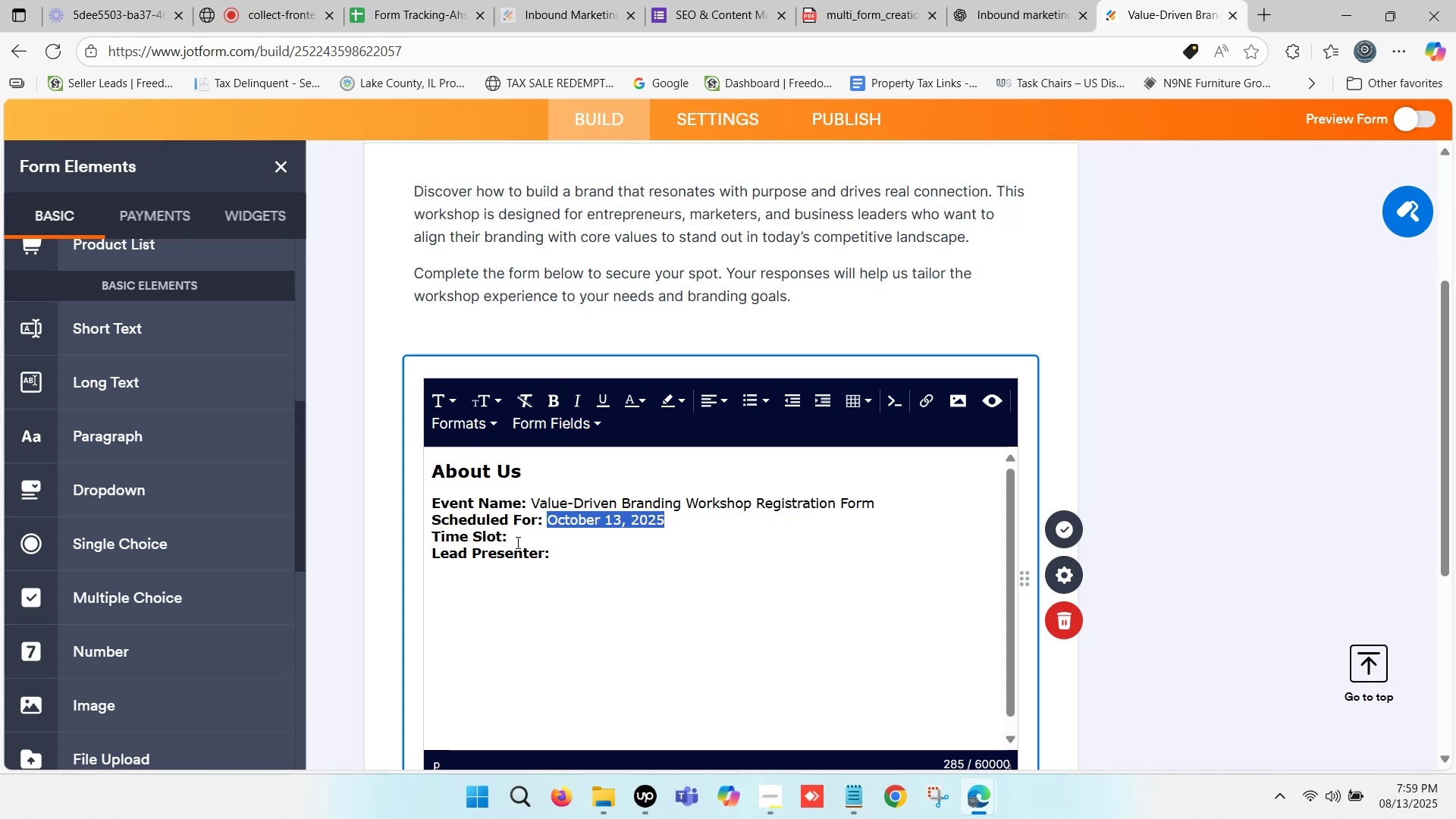 
left_click([522, 540])
 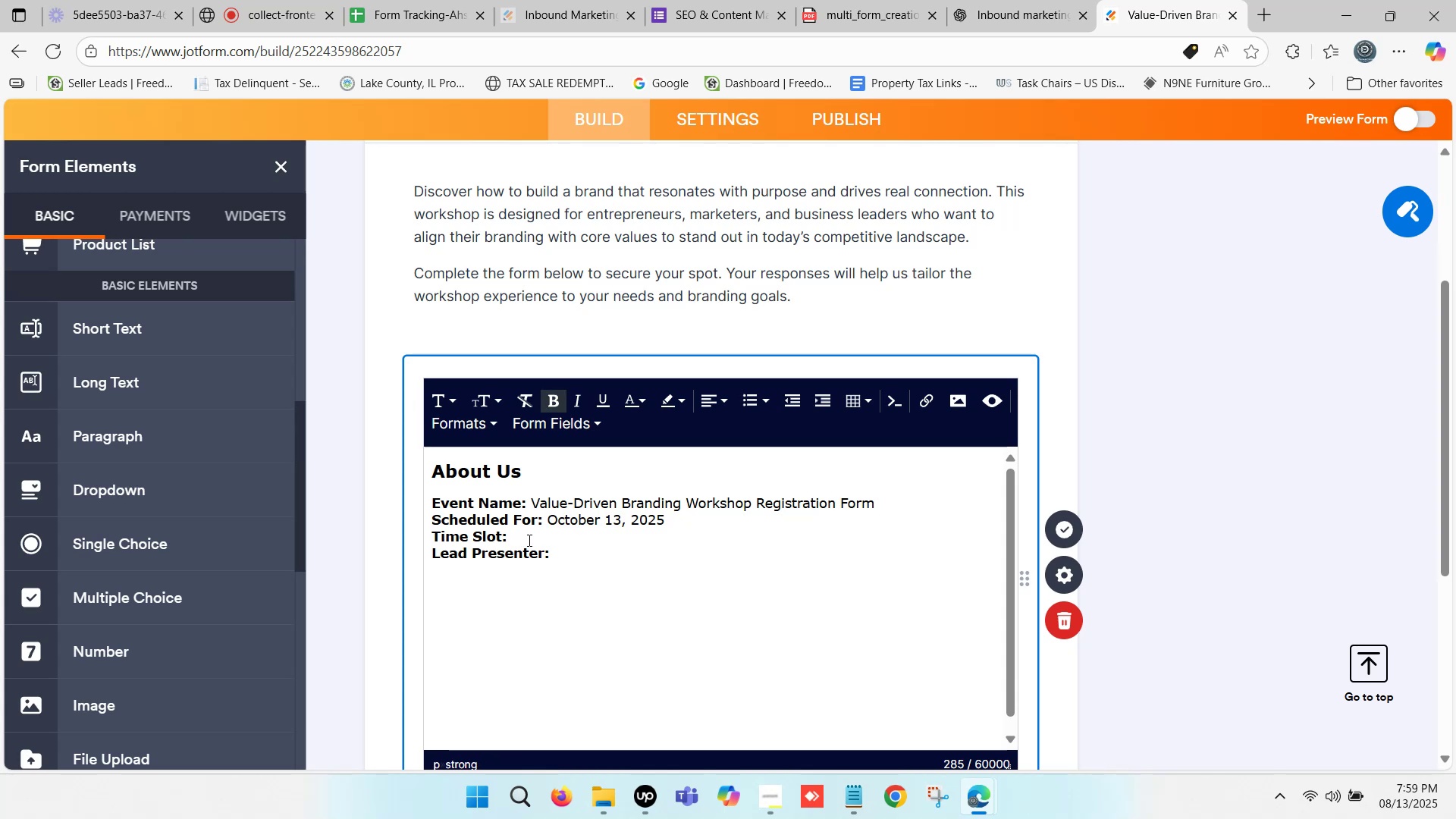 
key(Space)
 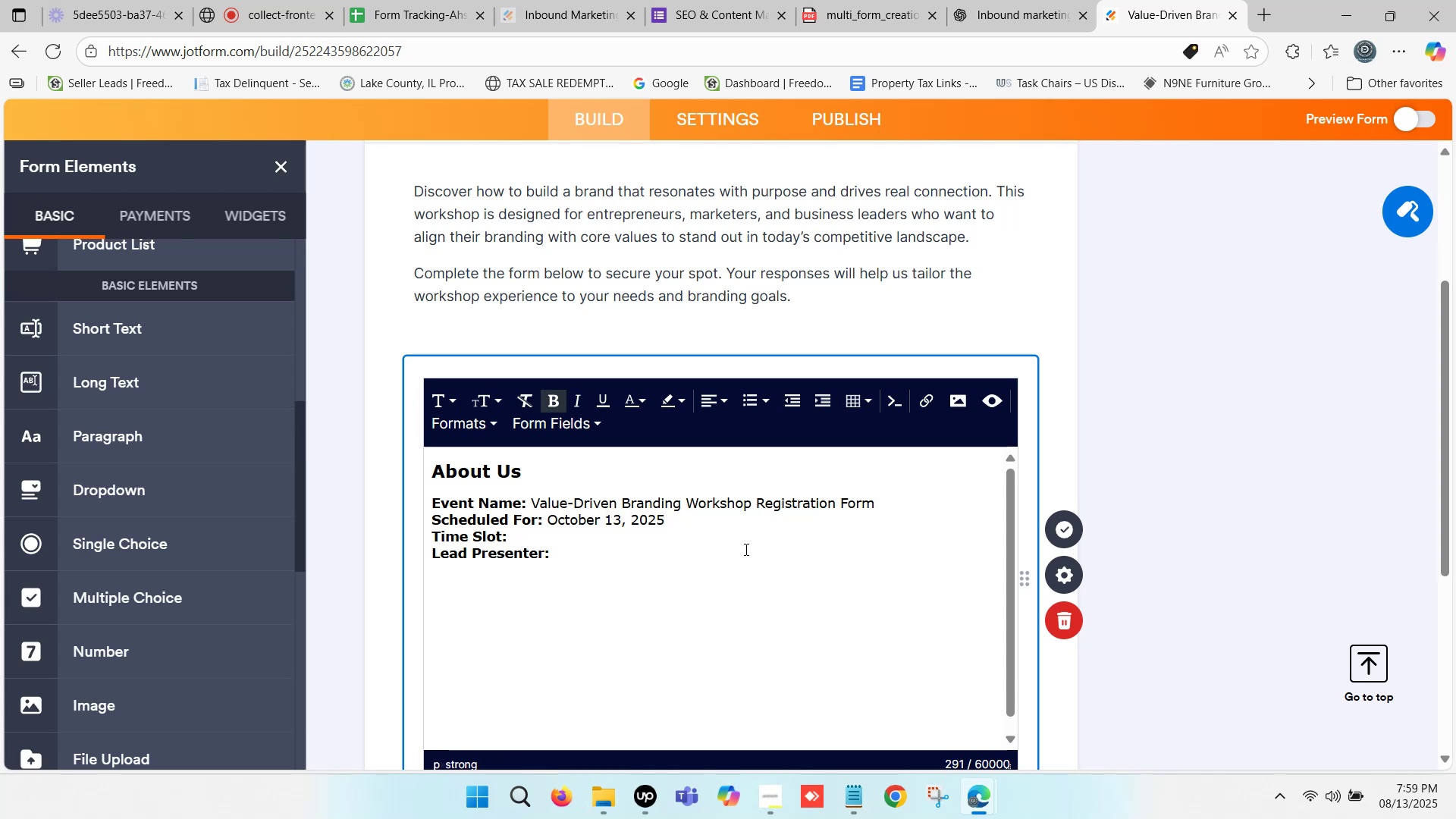 
left_click([1015, 0])
 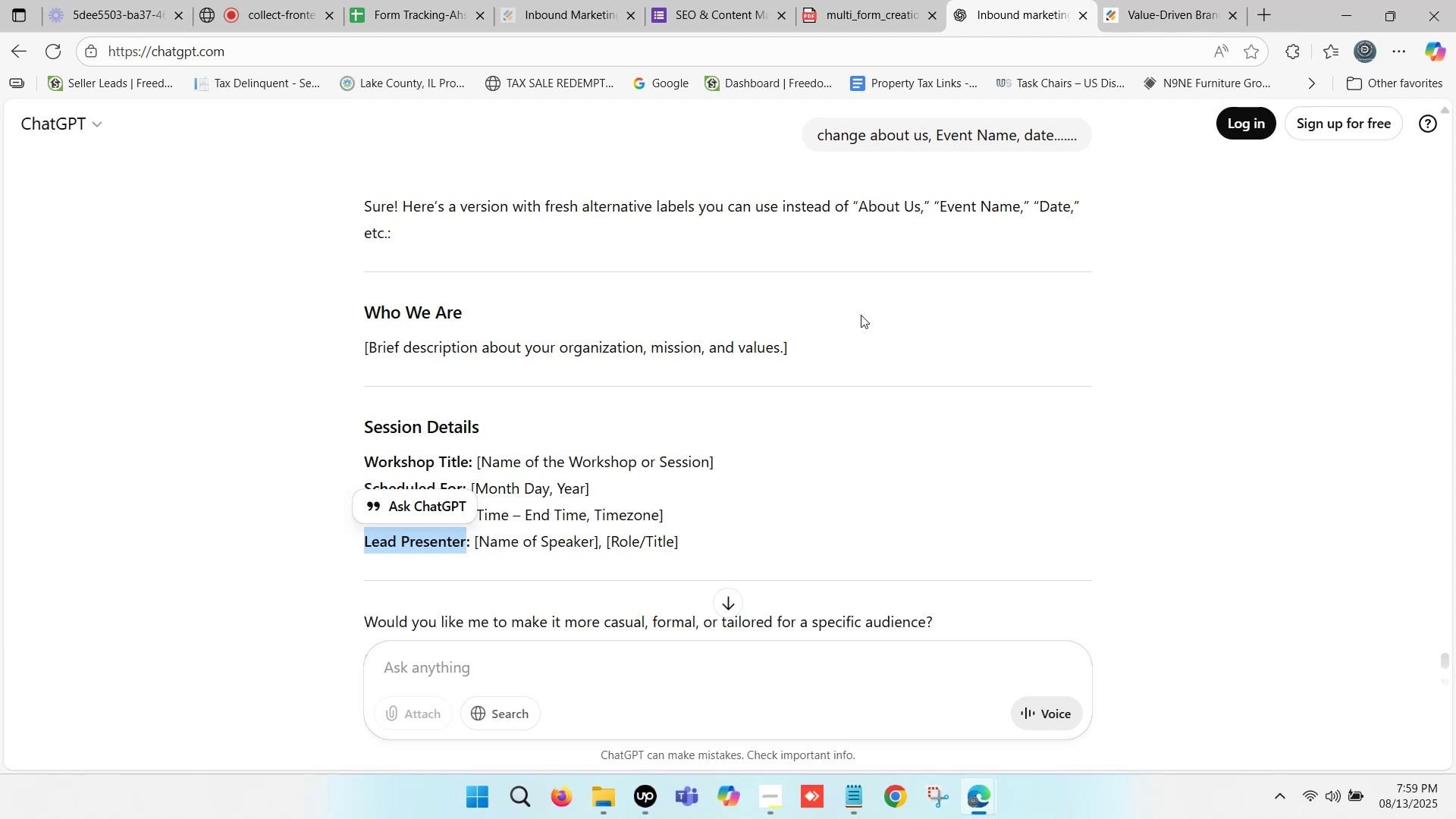 
wait(5.01)
 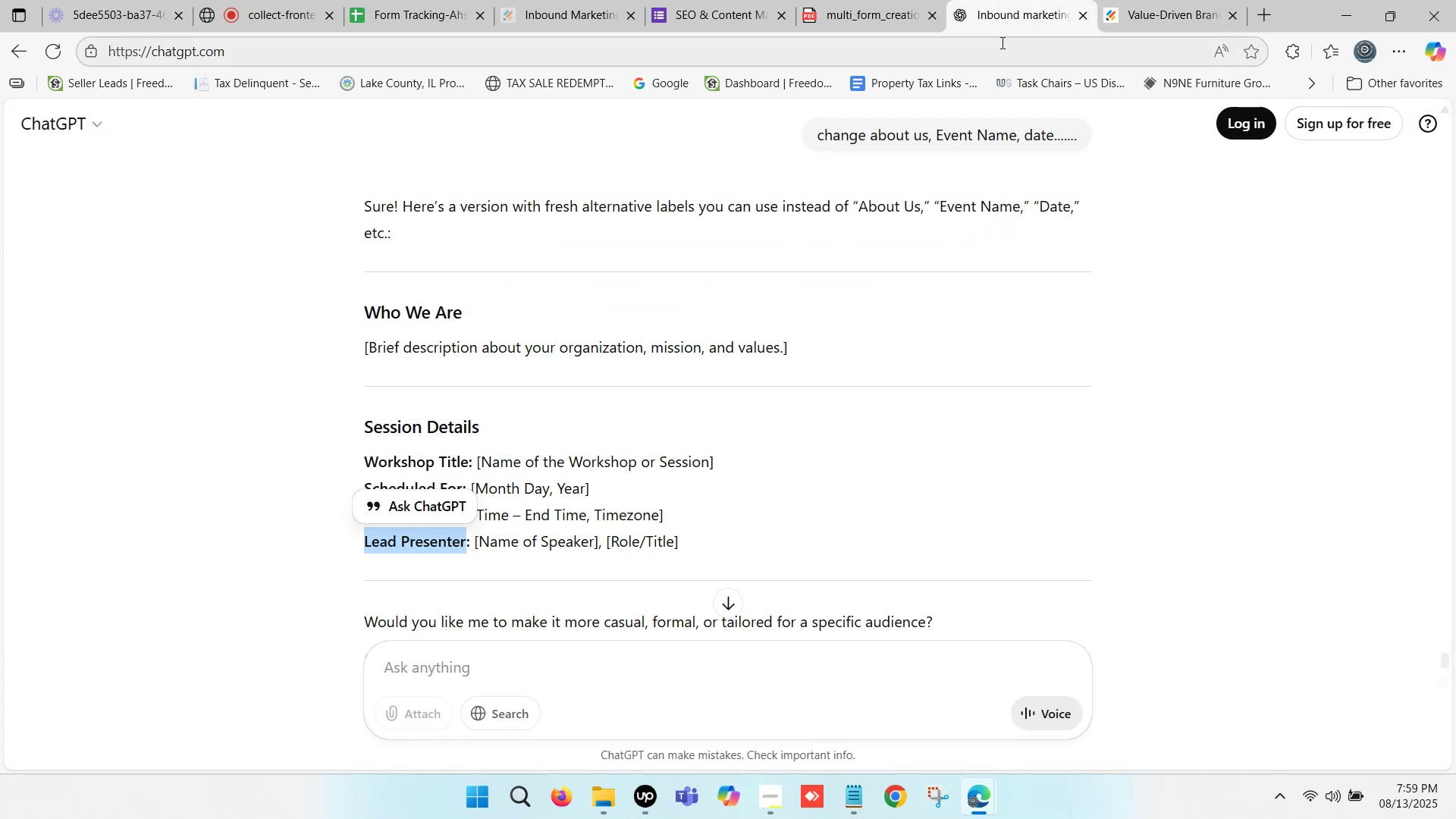 
left_click([550, 514])
 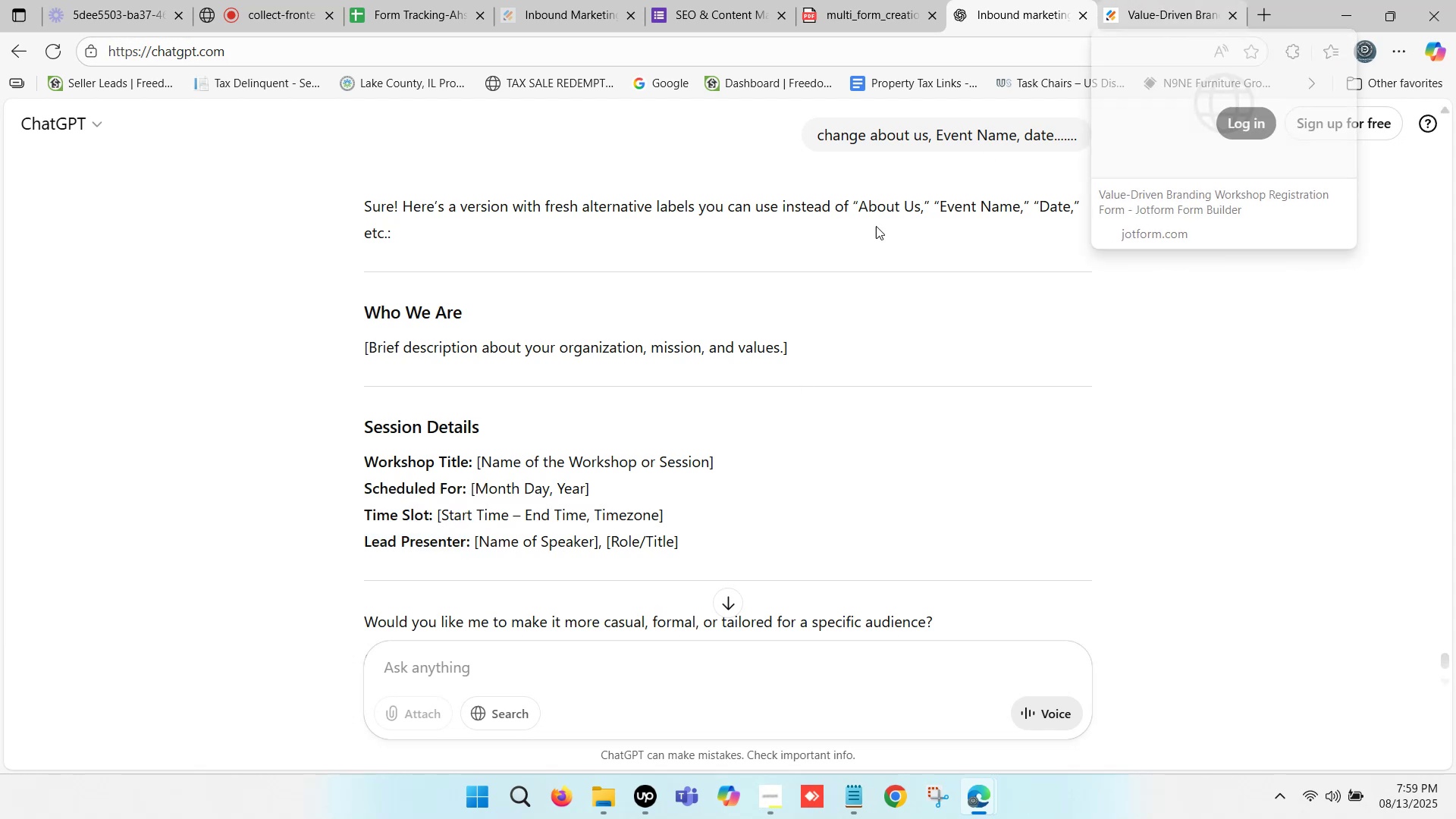 
left_click([1166, 0])
 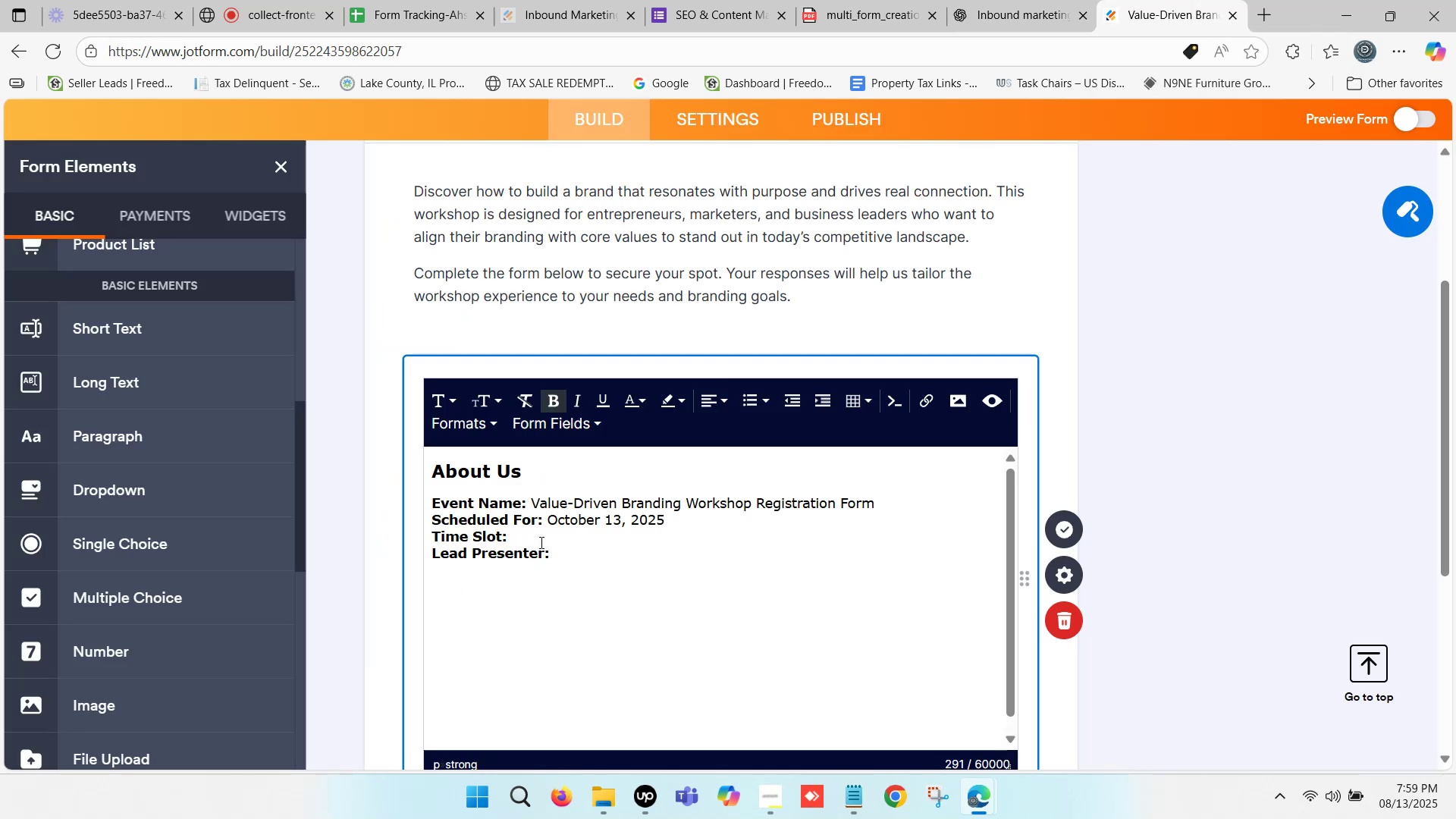 
type(3)
key(Backspace)
type(03:00 pm - 6:00 pm)
 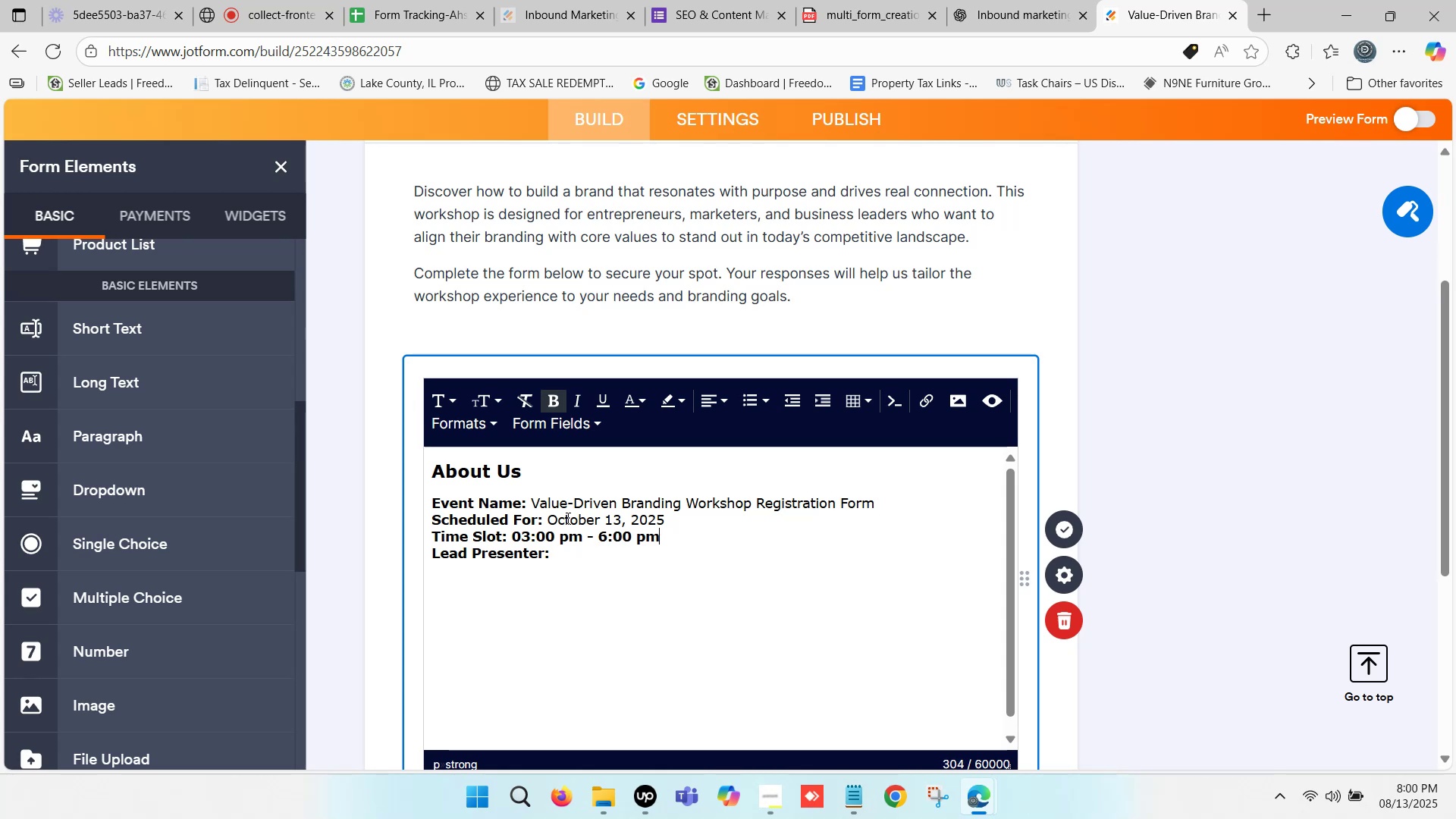 
left_click([573, 555])
 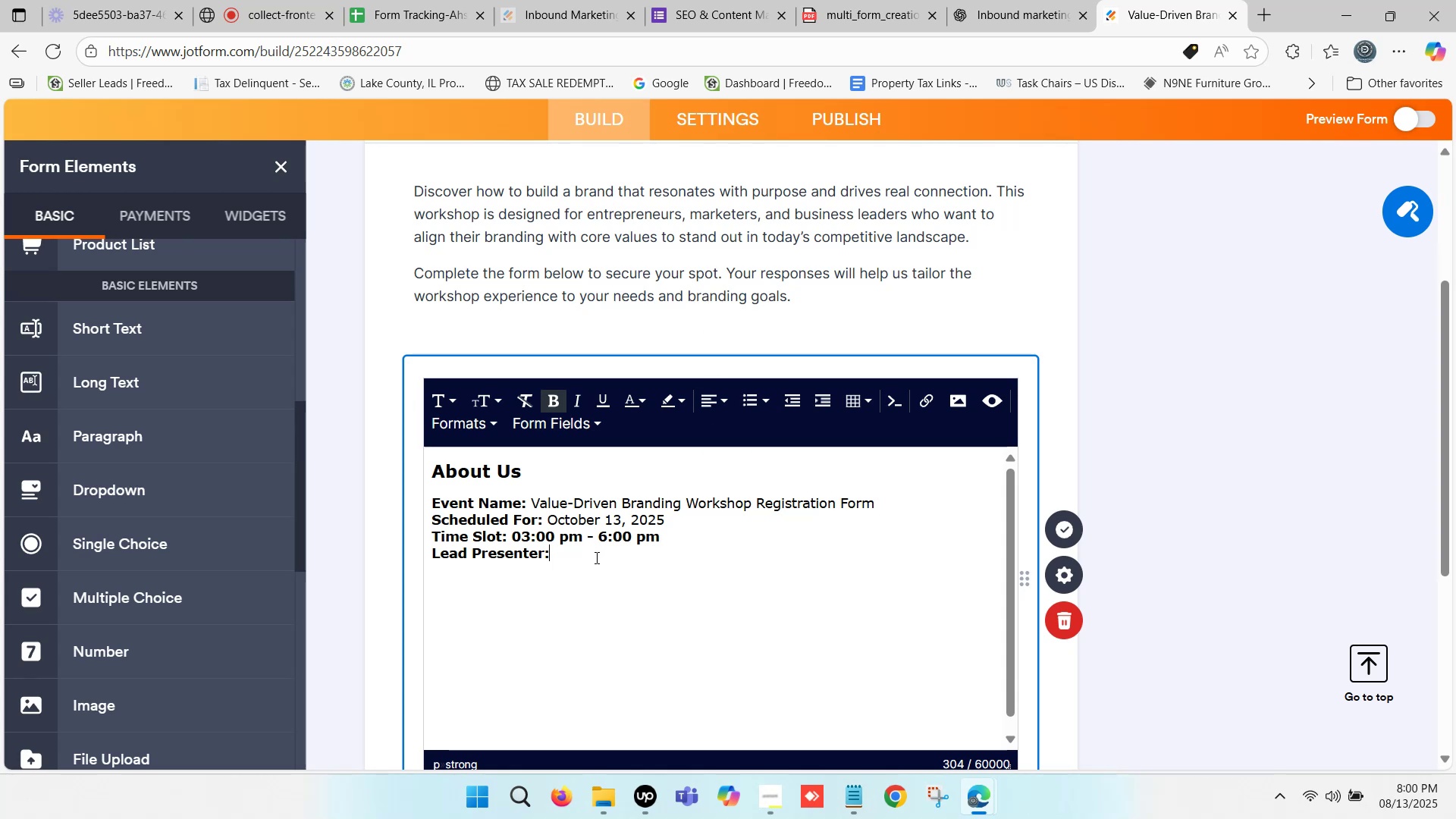 
key(Space)
 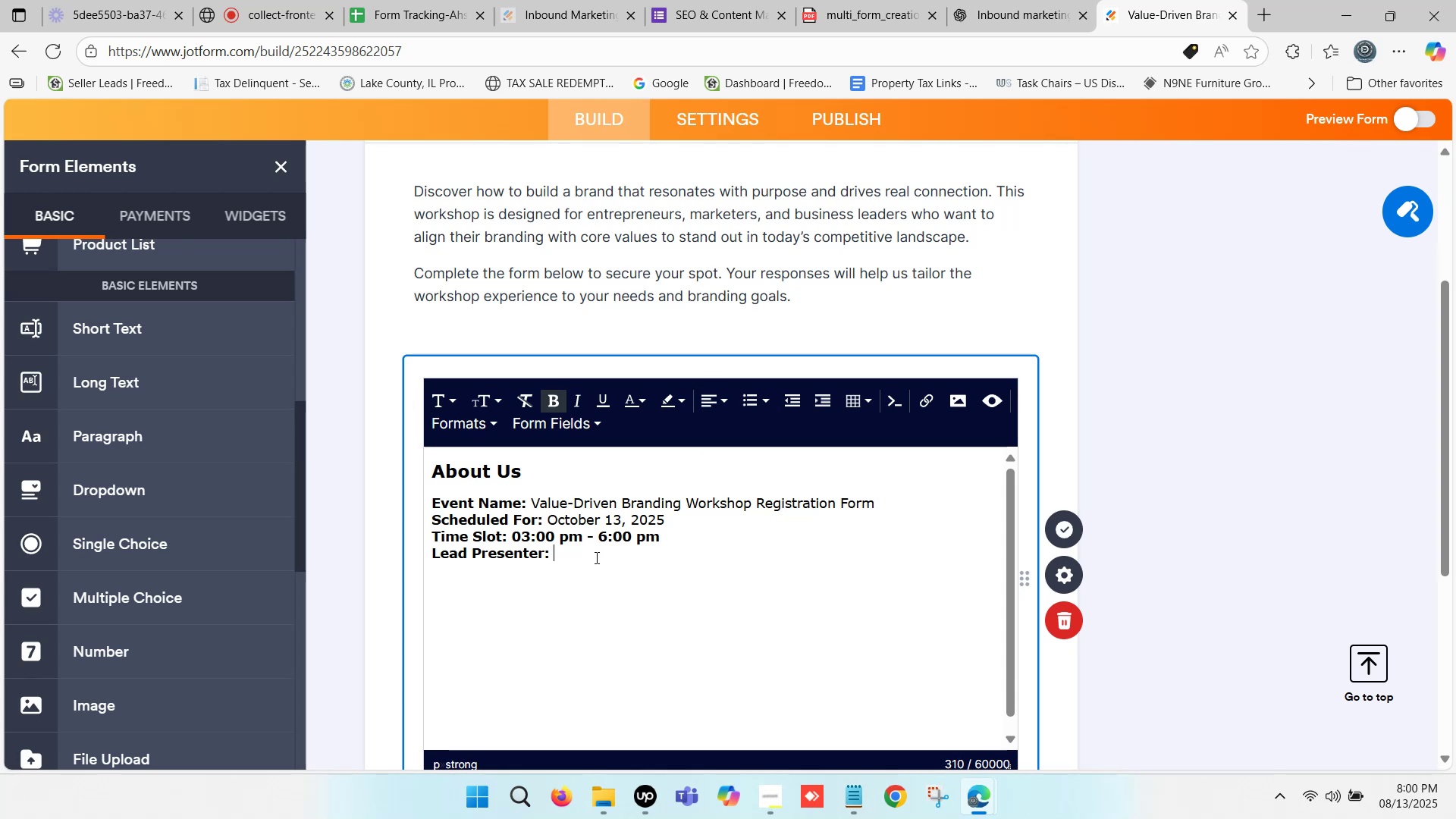 
wait(9.22)
 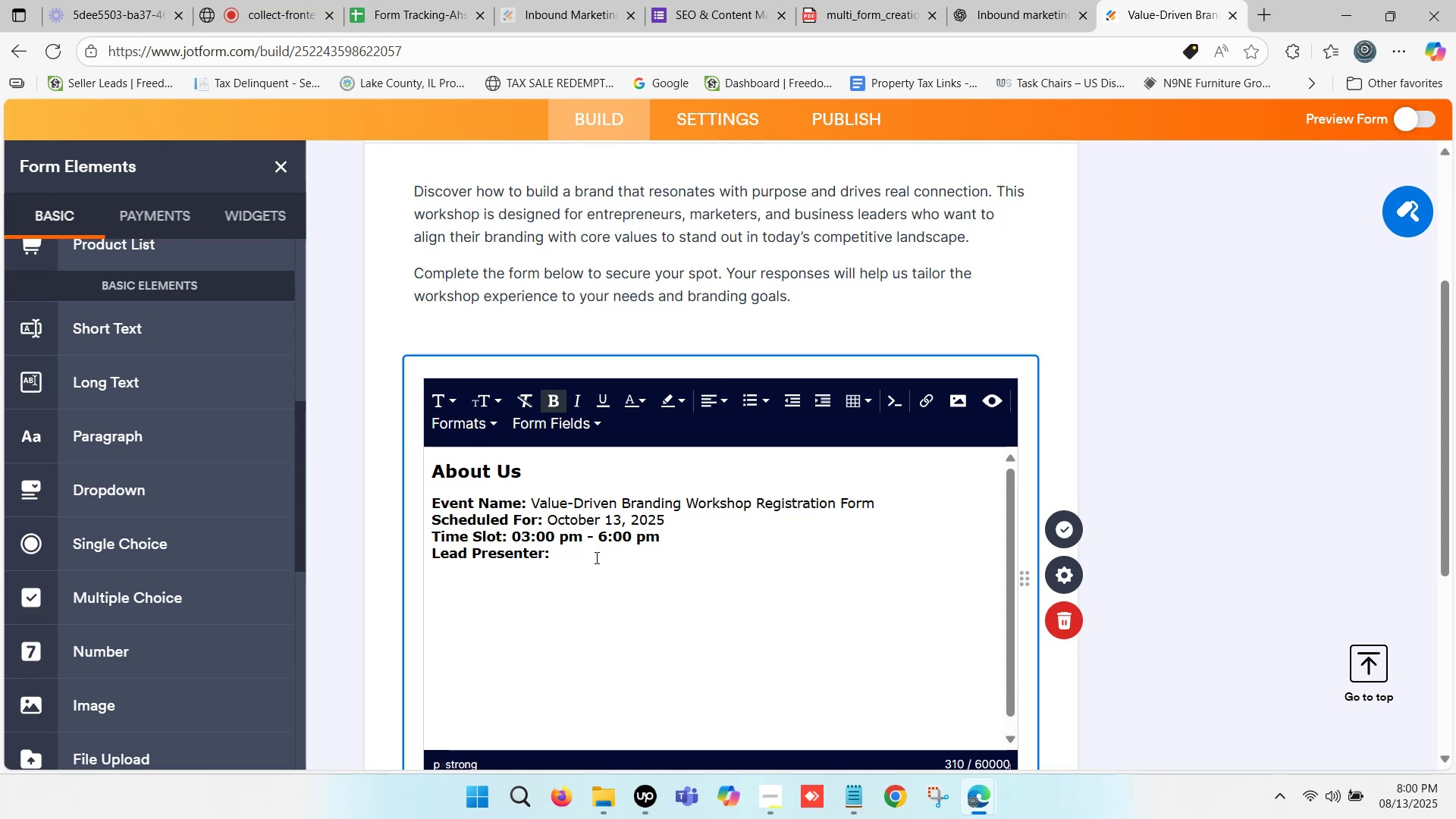 
type(Elizabeth Edwards)
 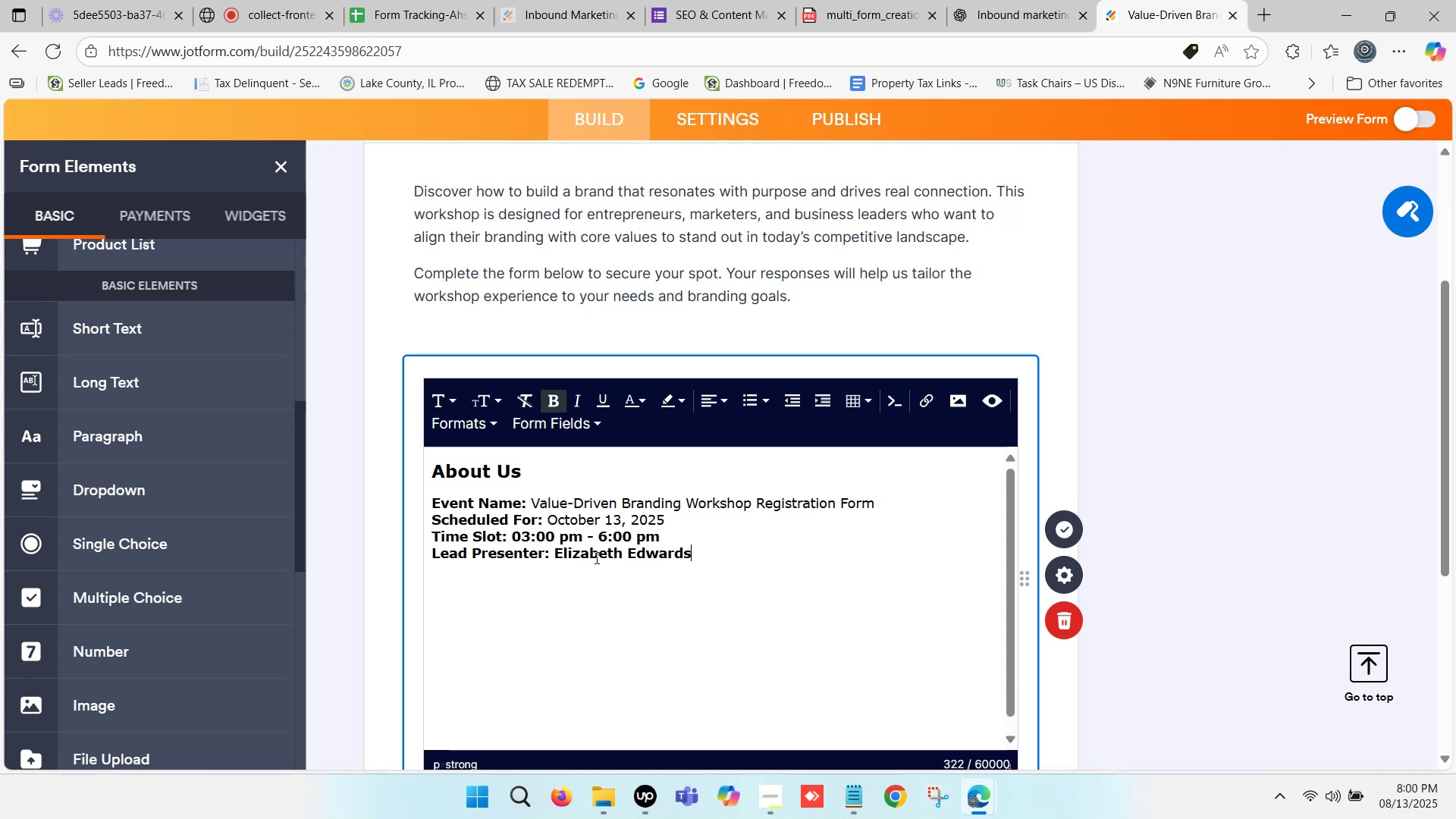 
left_click_drag(start_coordinate=[511, 537], to_coordinate=[654, 538])
 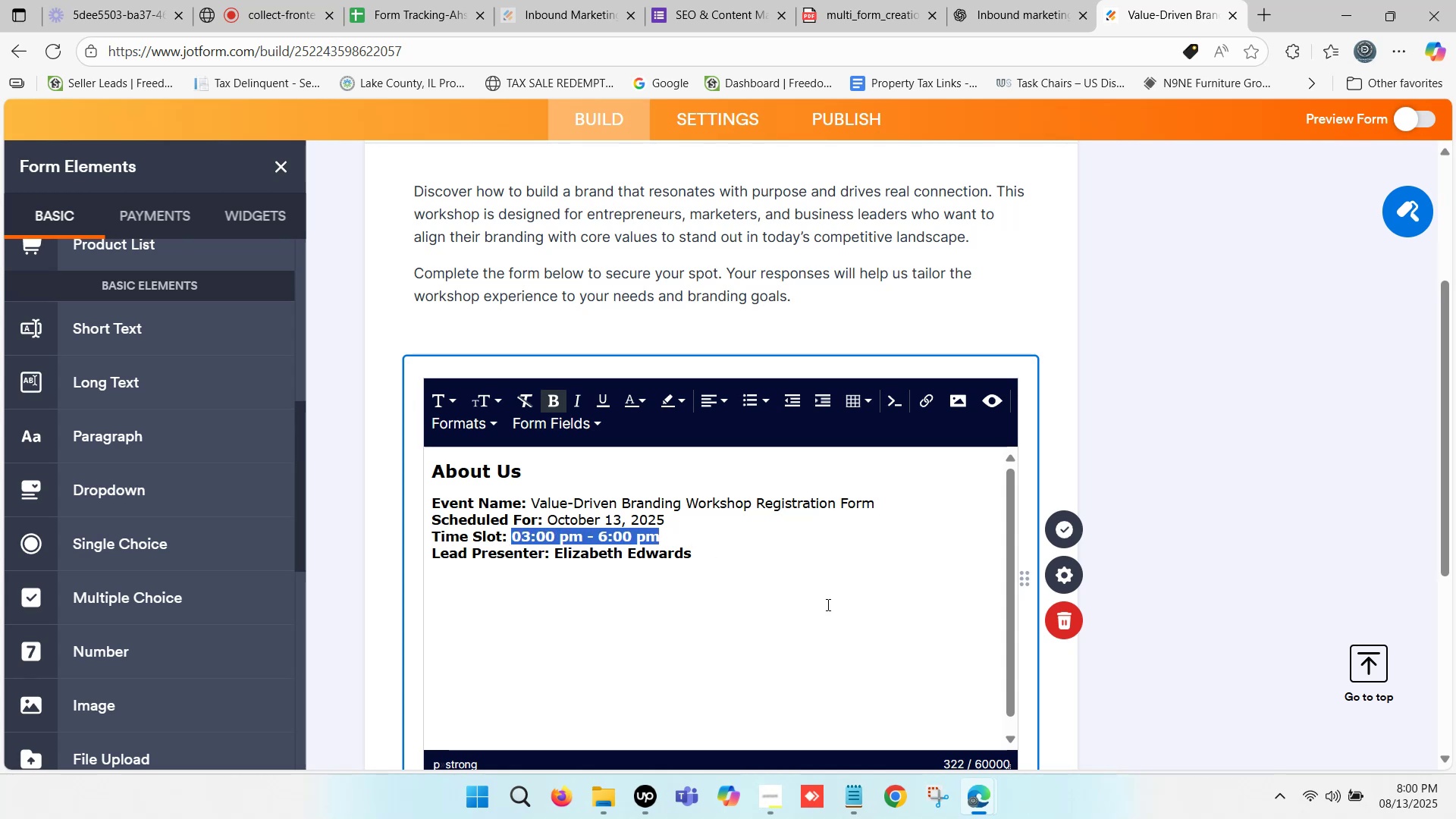 
key(Control+B)
 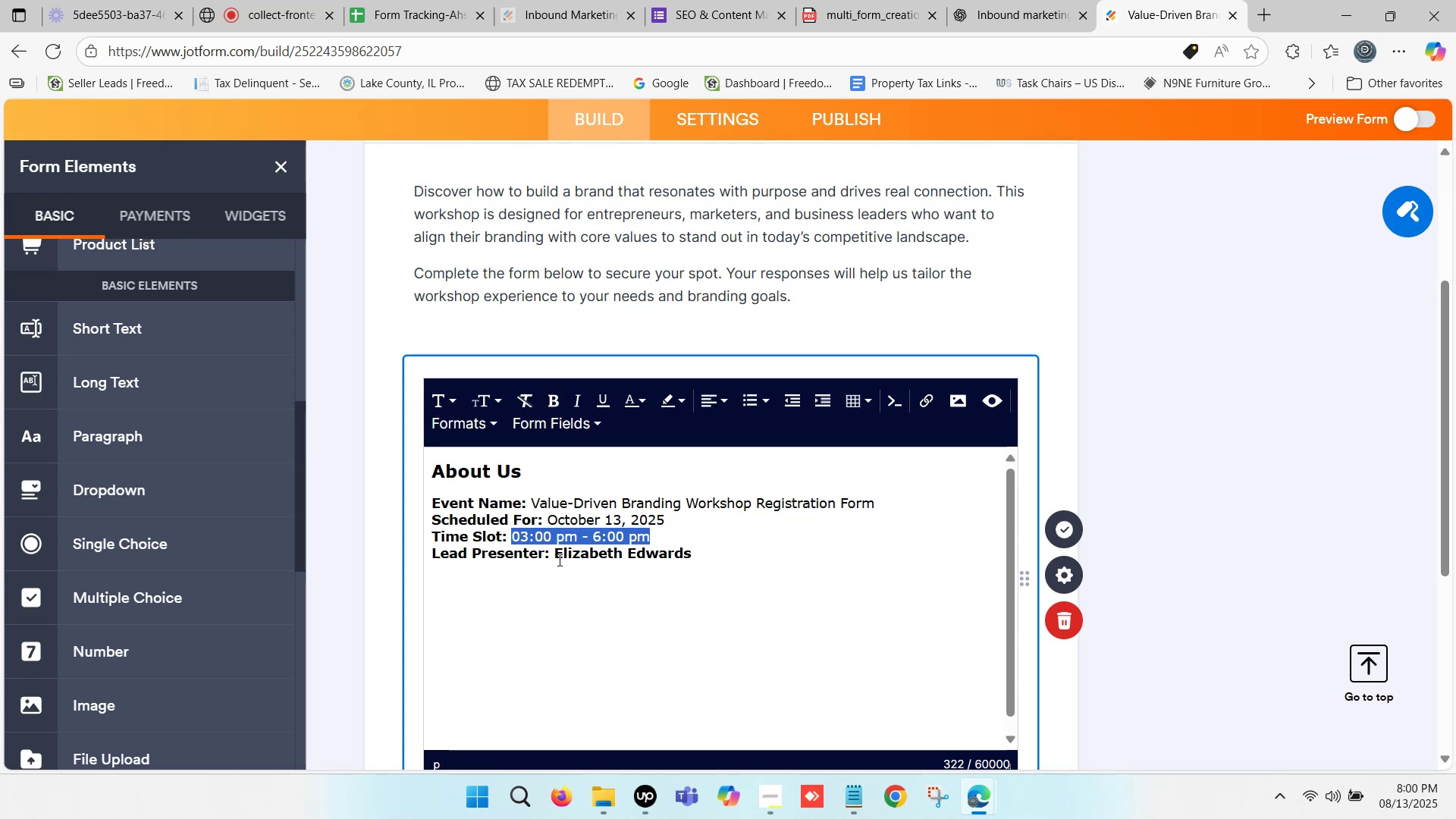 
left_click_drag(start_coordinate=[557, 556], to_coordinate=[691, 560])
 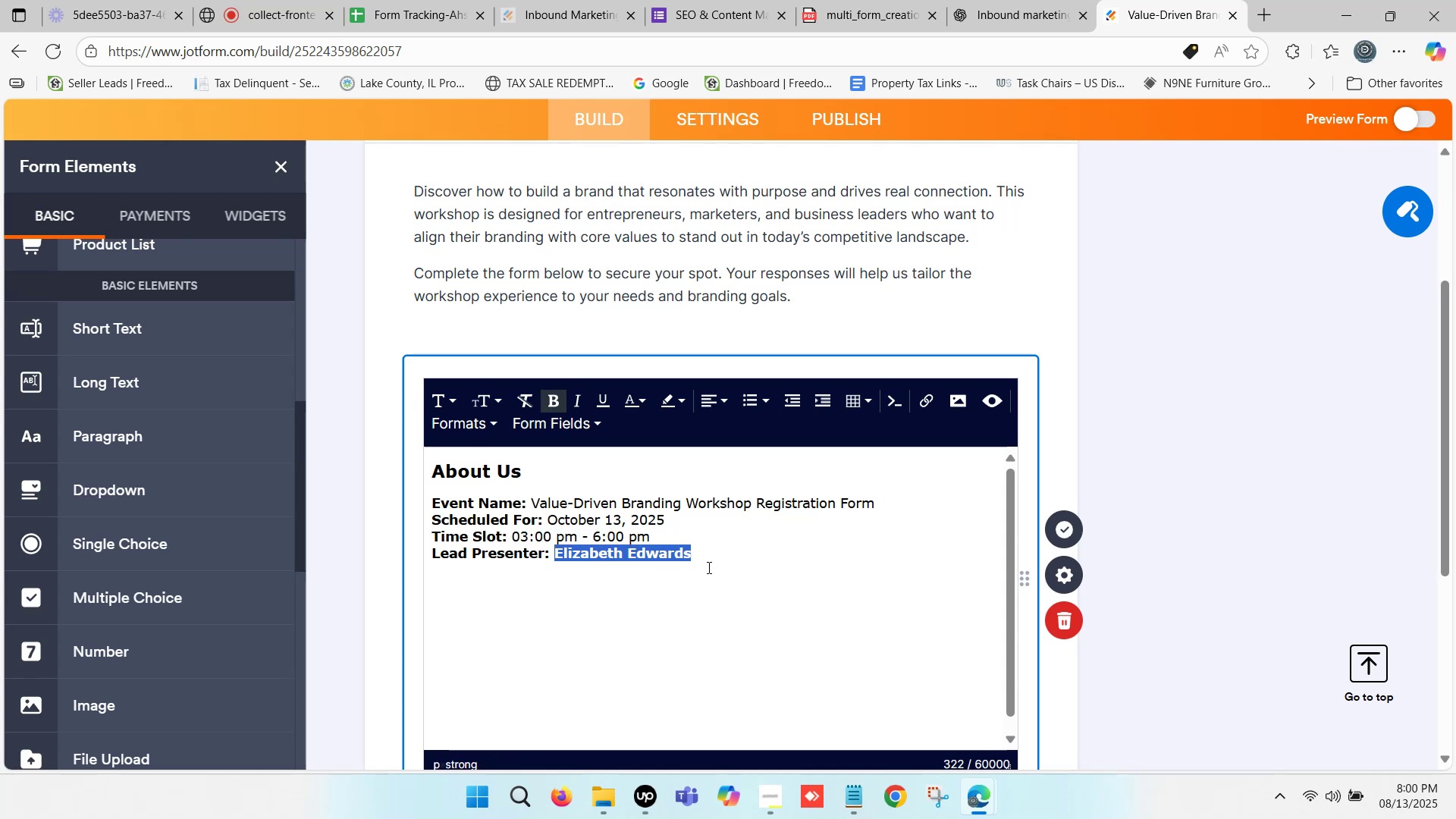 
key(Control+B)
 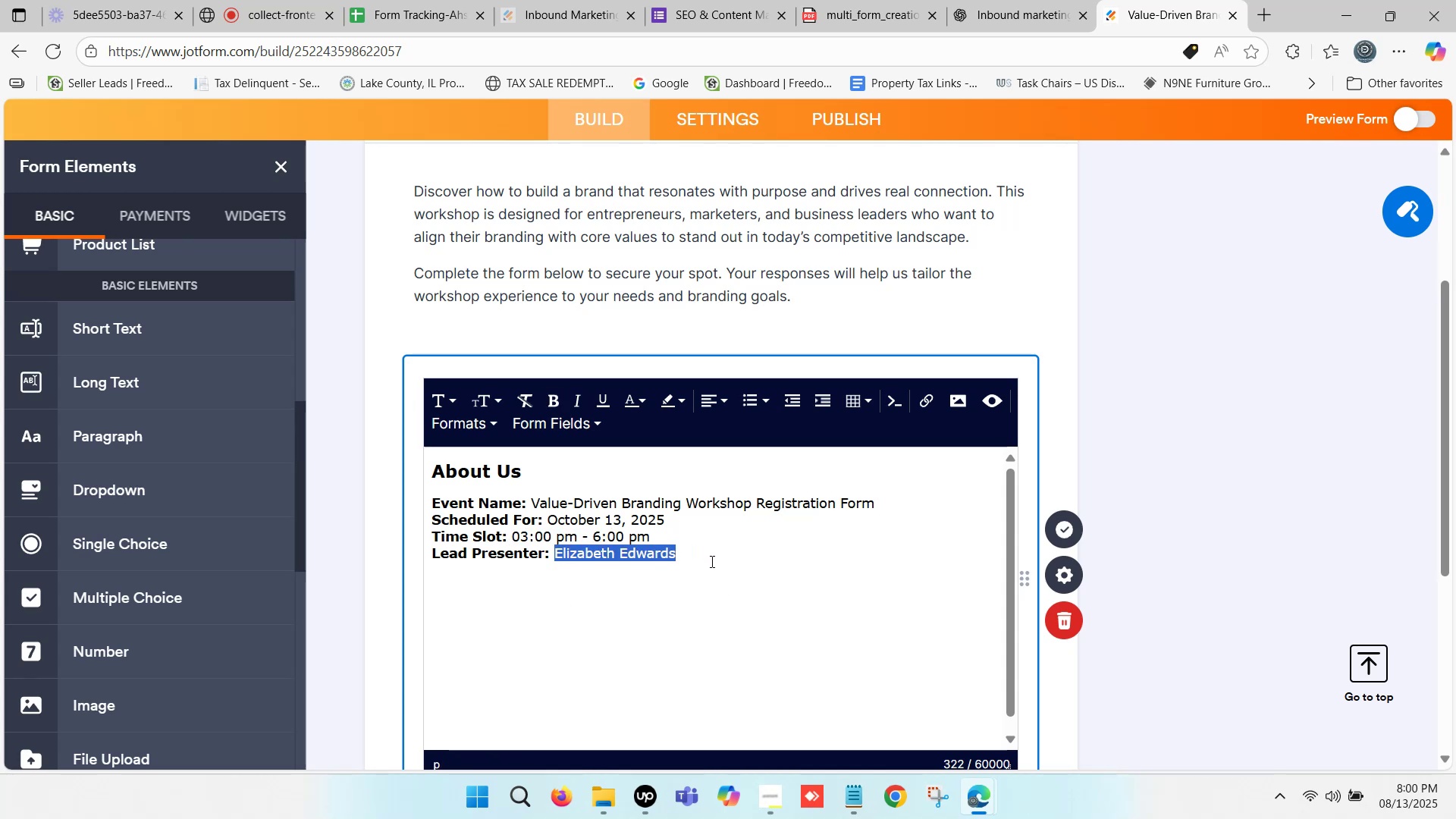 
left_click([718, 554])
 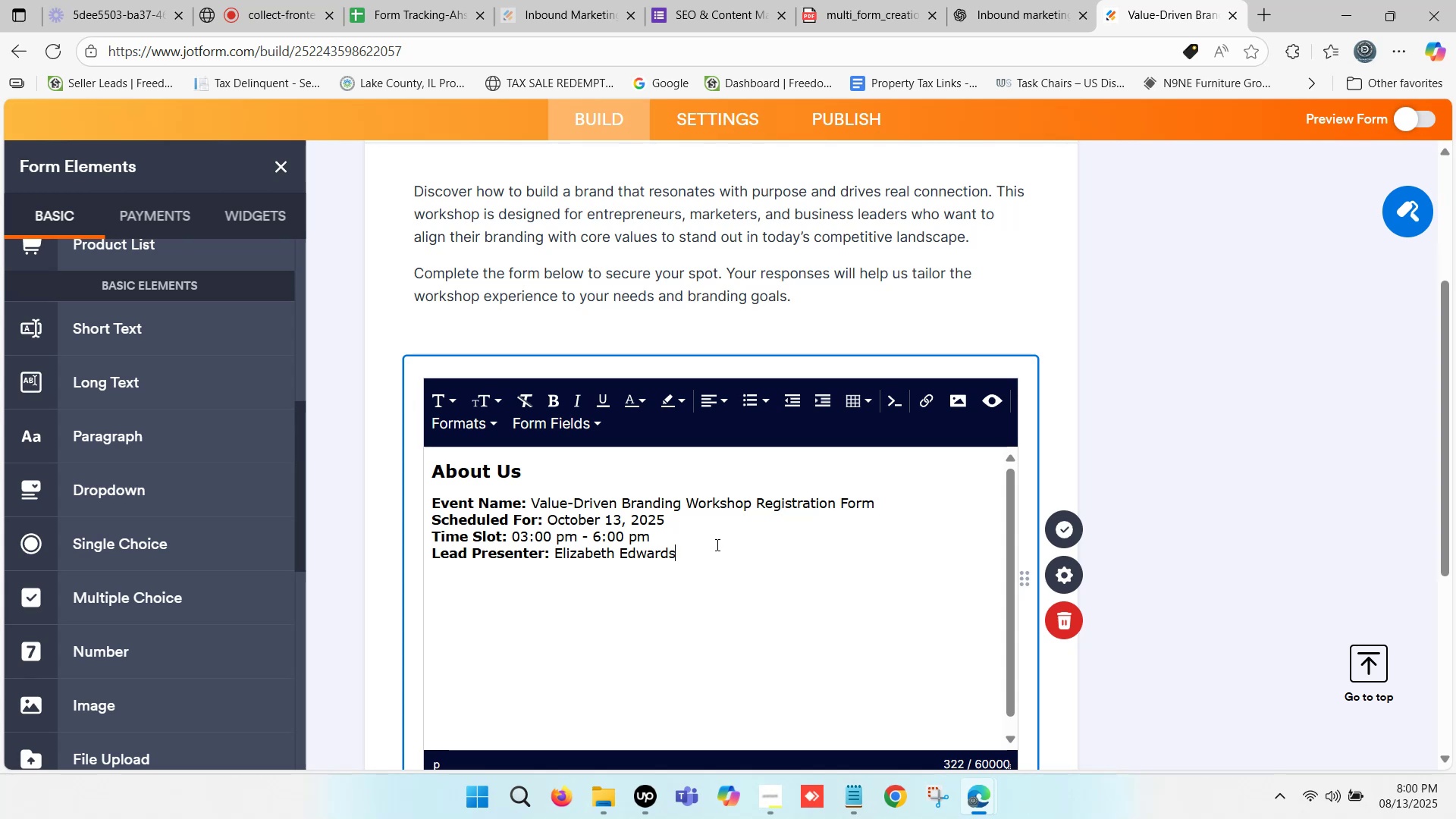 
wait(13.76)
 